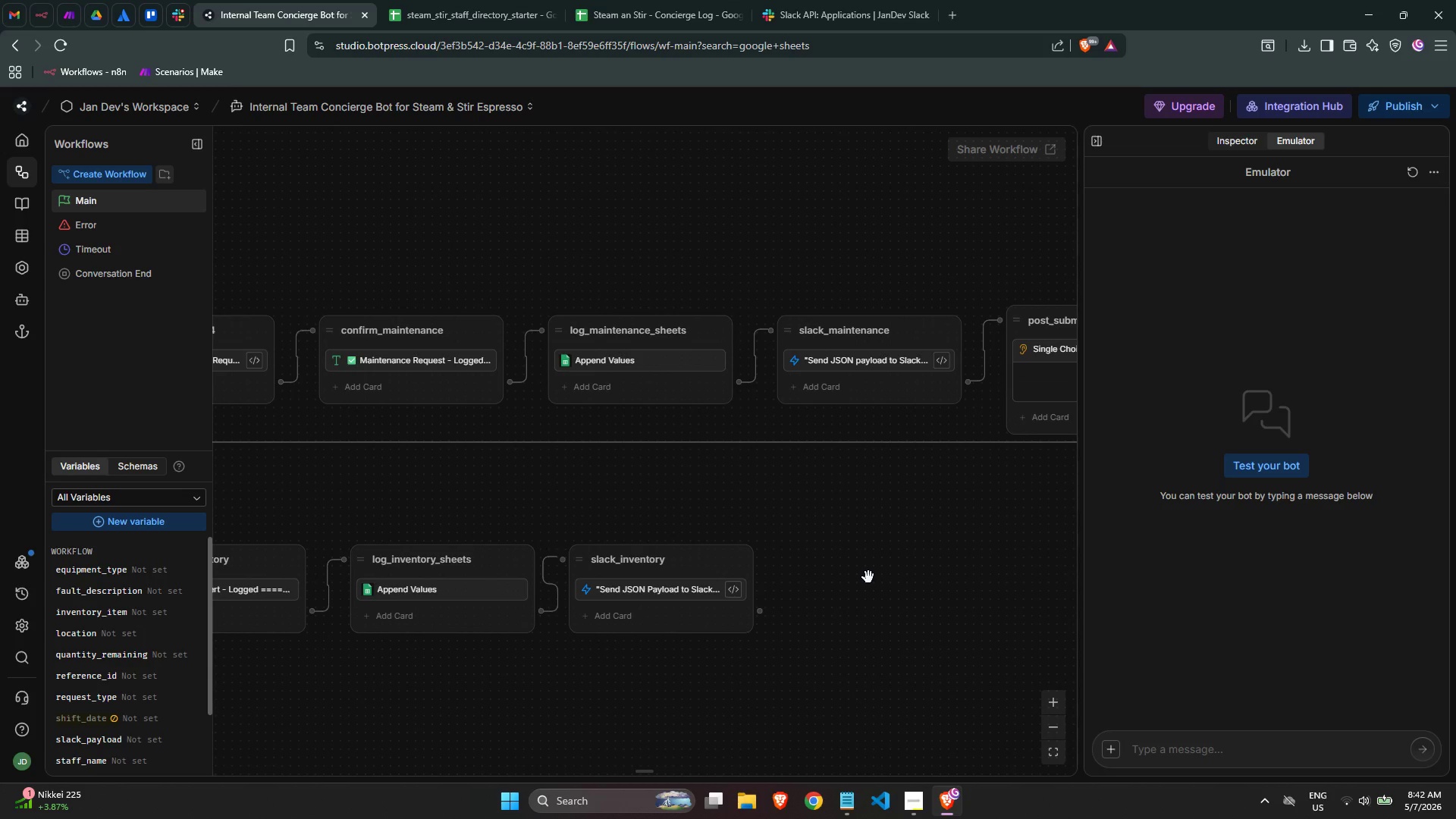 
wait(22.95)
 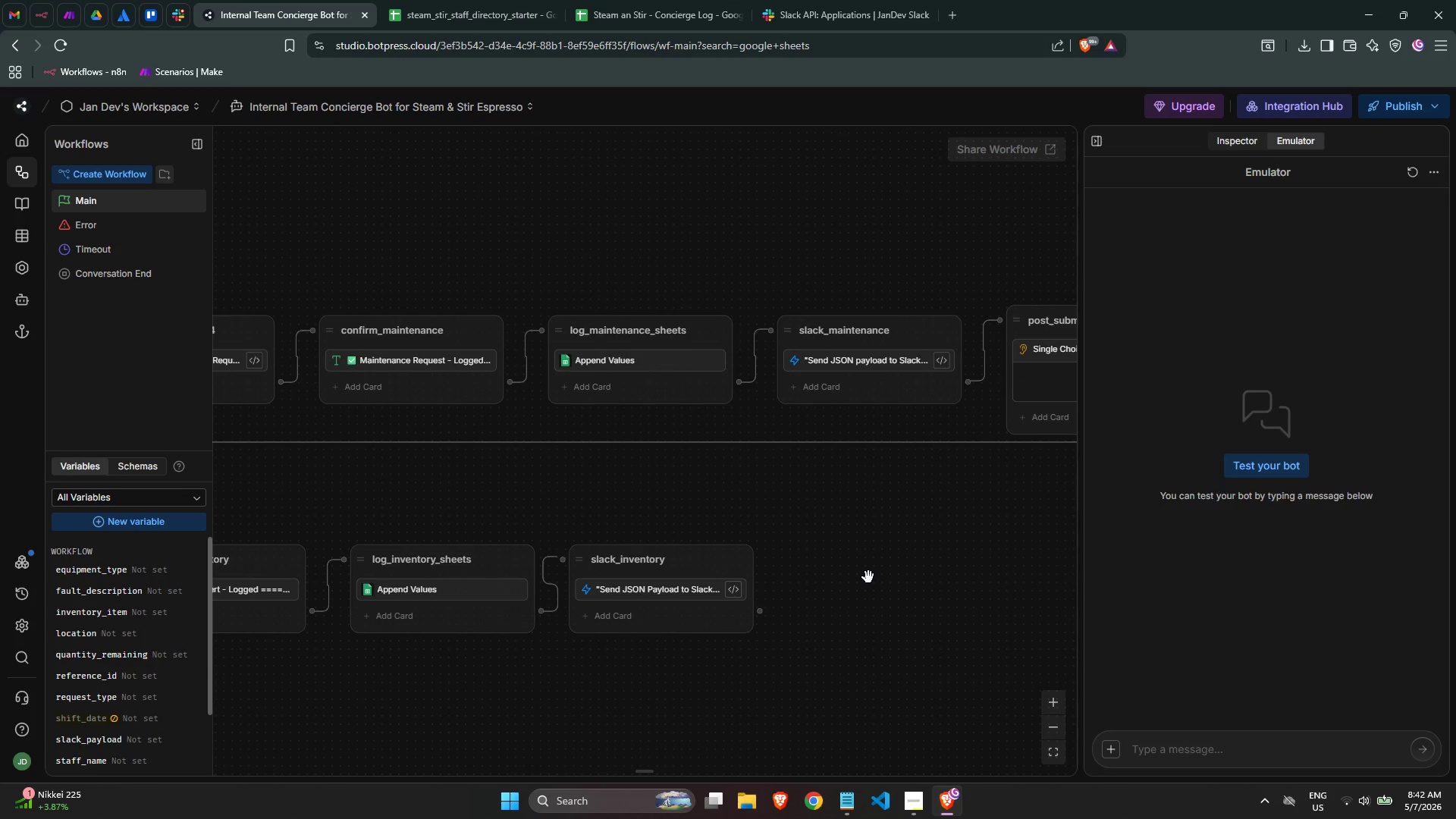 
left_click_drag(start_coordinate=[366, 554], to_coordinate=[356, 554])
 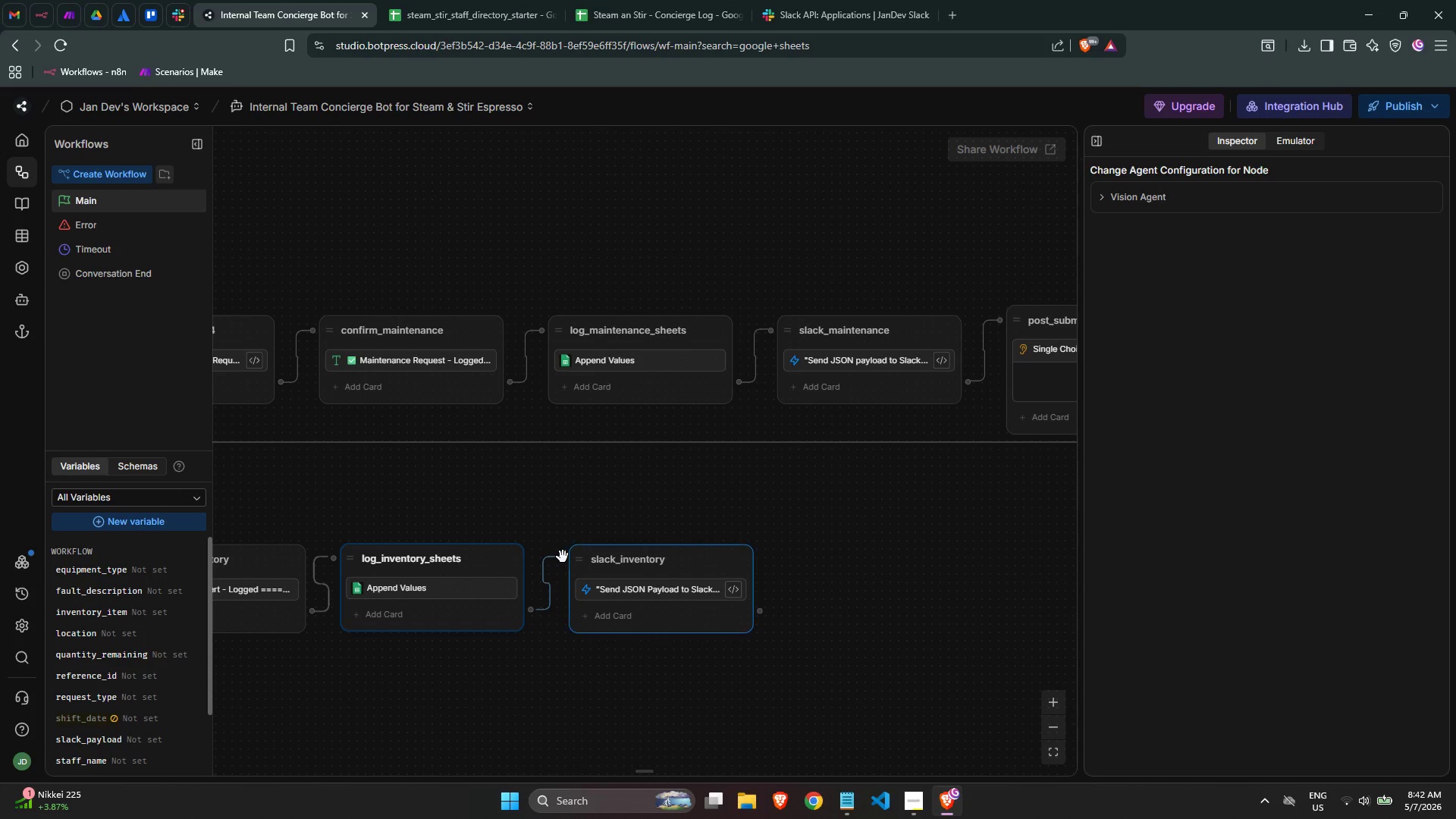 
left_click_drag(start_coordinate=[565, 557], to_coordinate=[555, 555])
 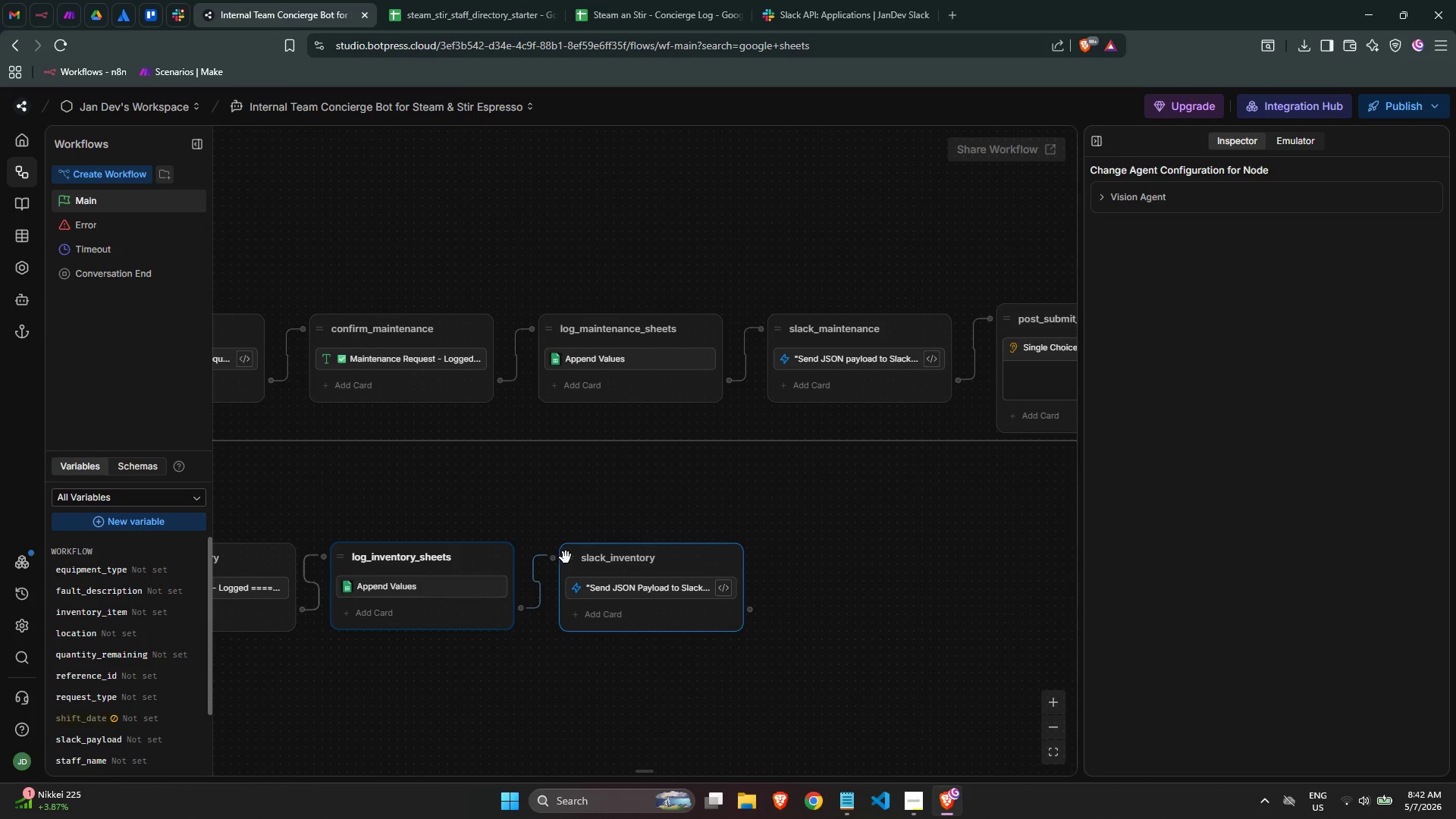 
left_click_drag(start_coordinate=[566, 557], to_coordinate=[552, 554])
 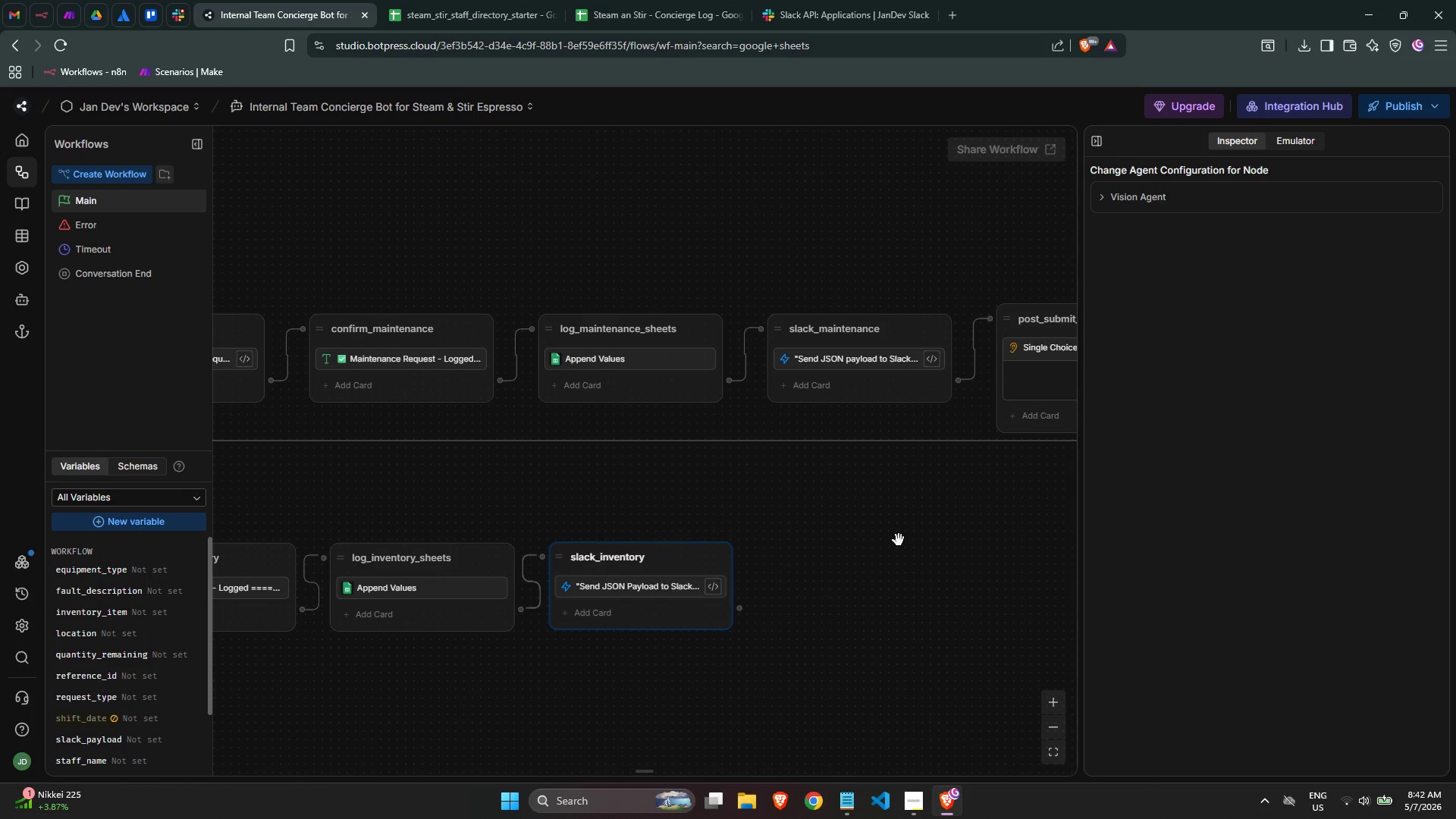 
left_click([955, 552])
 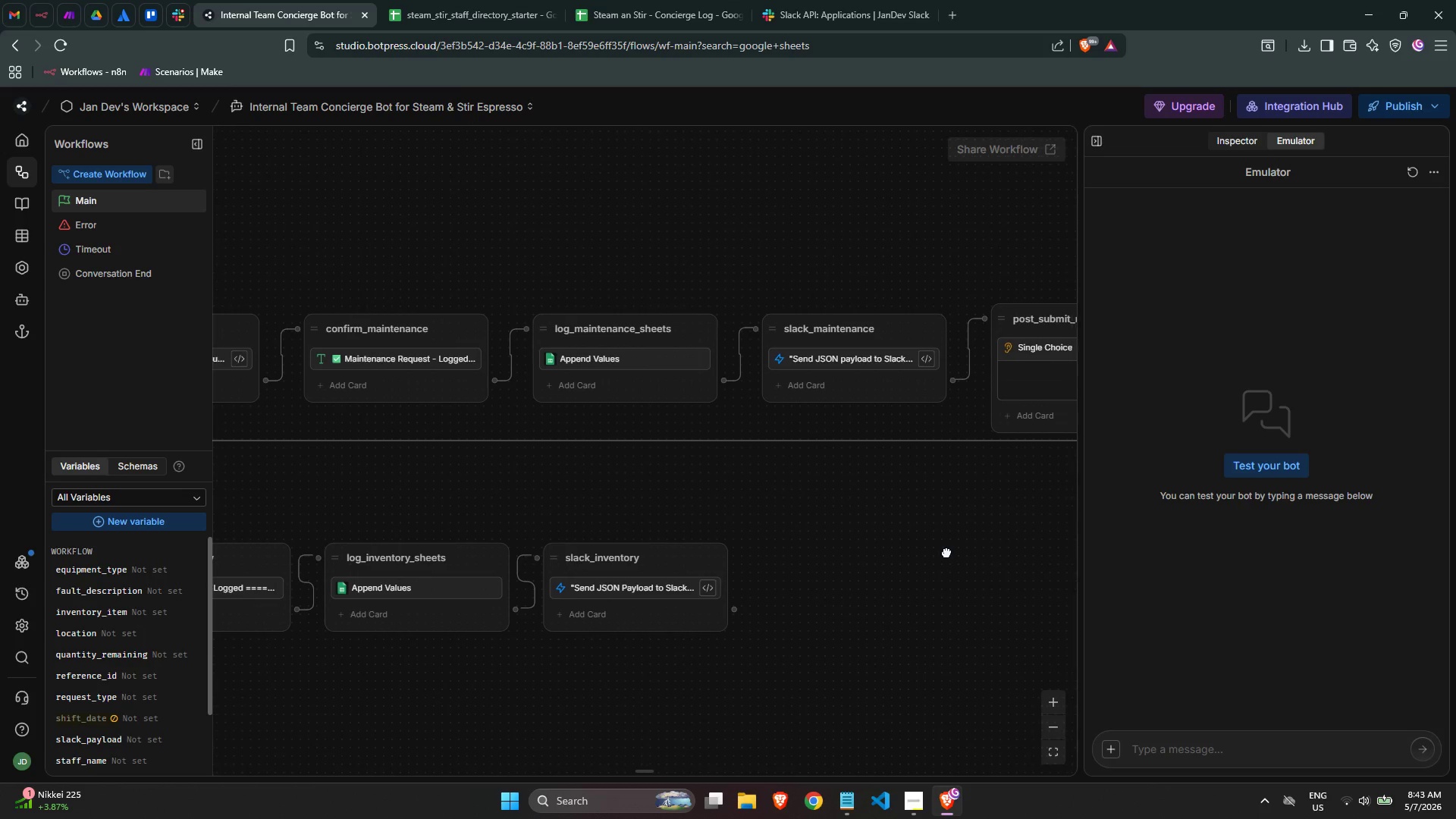 
wait(11.75)
 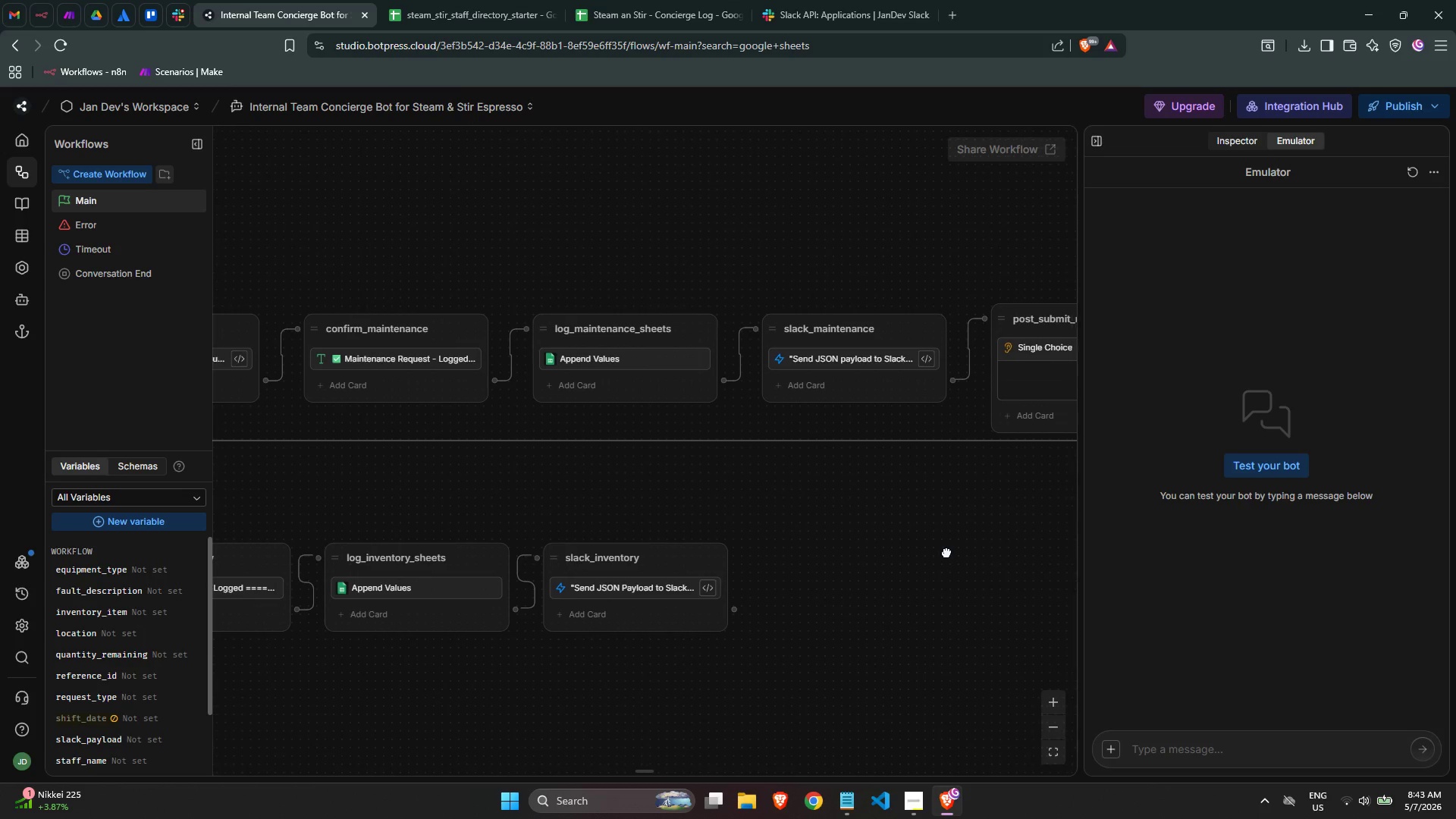 
left_click_drag(start_coordinate=[532, 618], to_coordinate=[789, 337])
 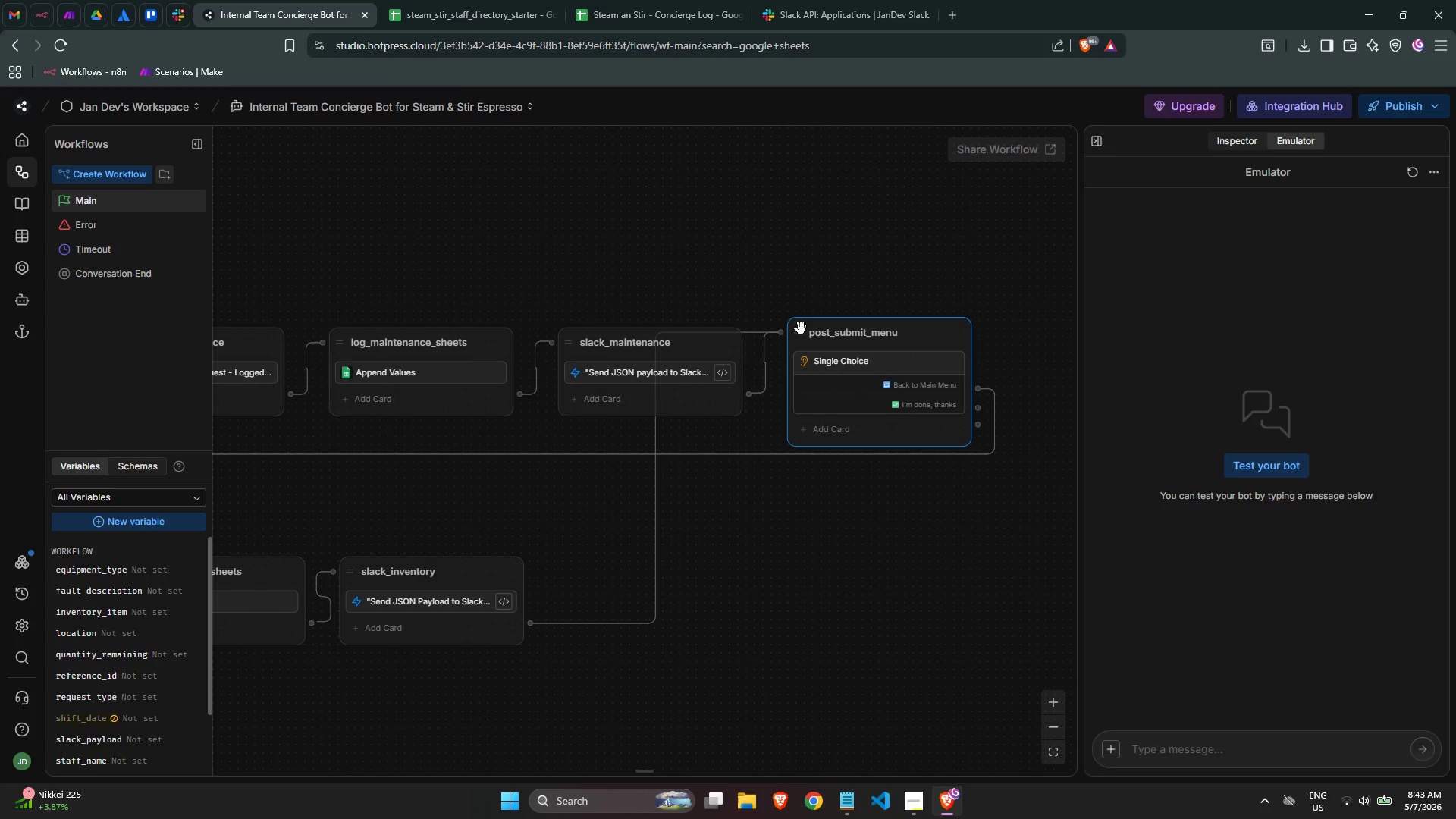 
left_click_drag(start_coordinate=[801, 328], to_coordinate=[785, 540])
 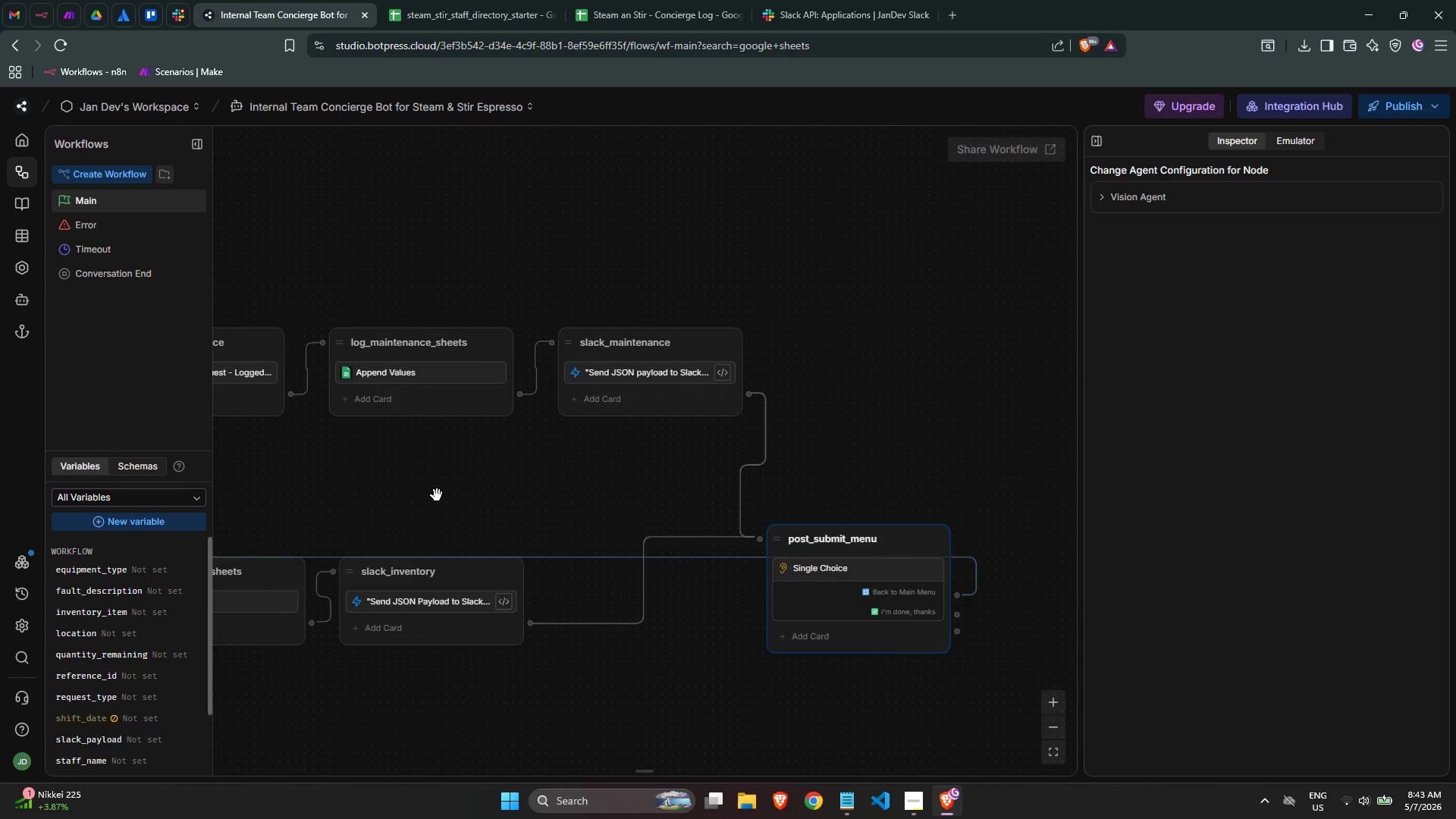 
scroll: coordinate [437, 495], scroll_direction: down, amount: 1.0
 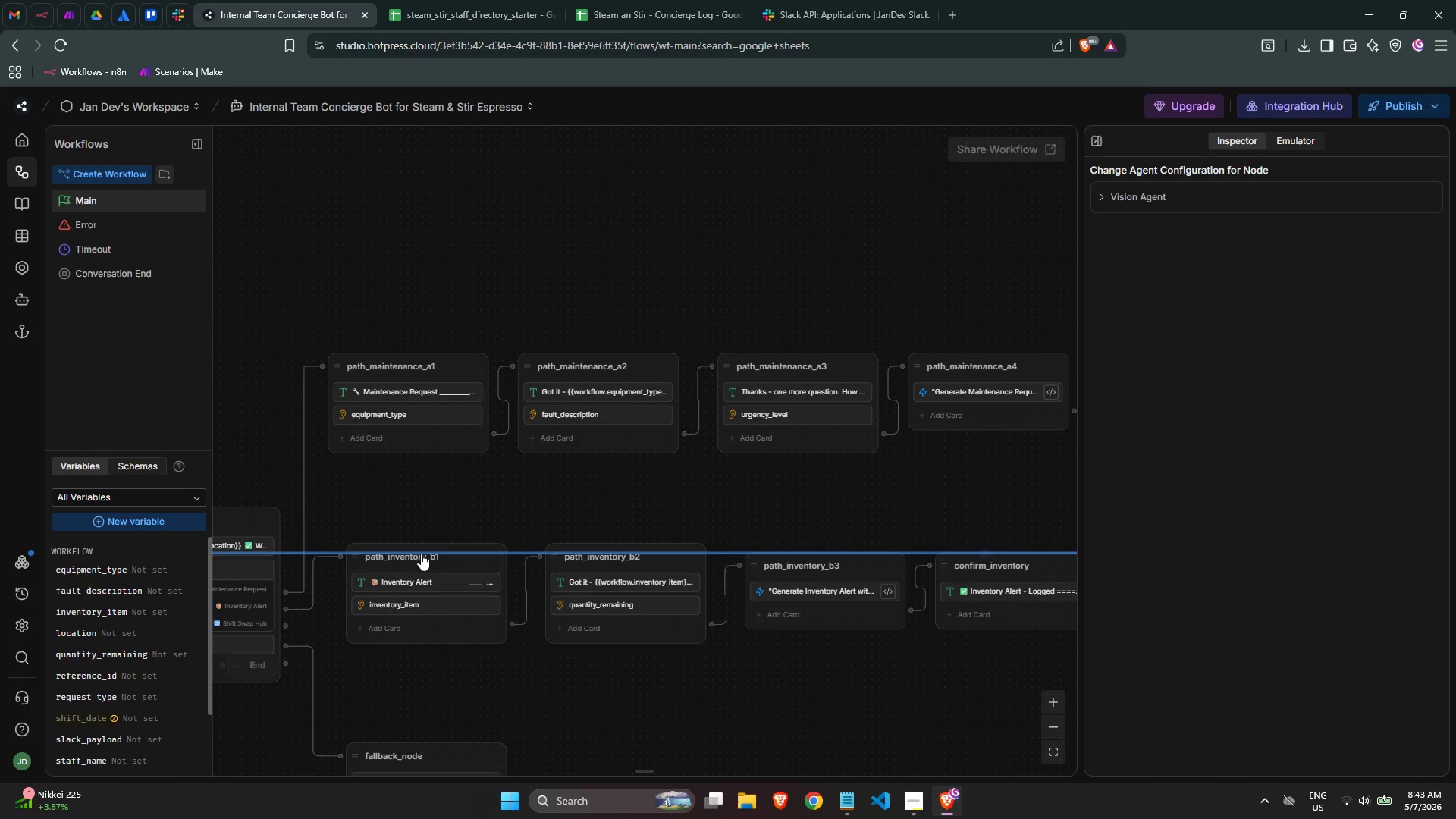 
wait(13.55)
 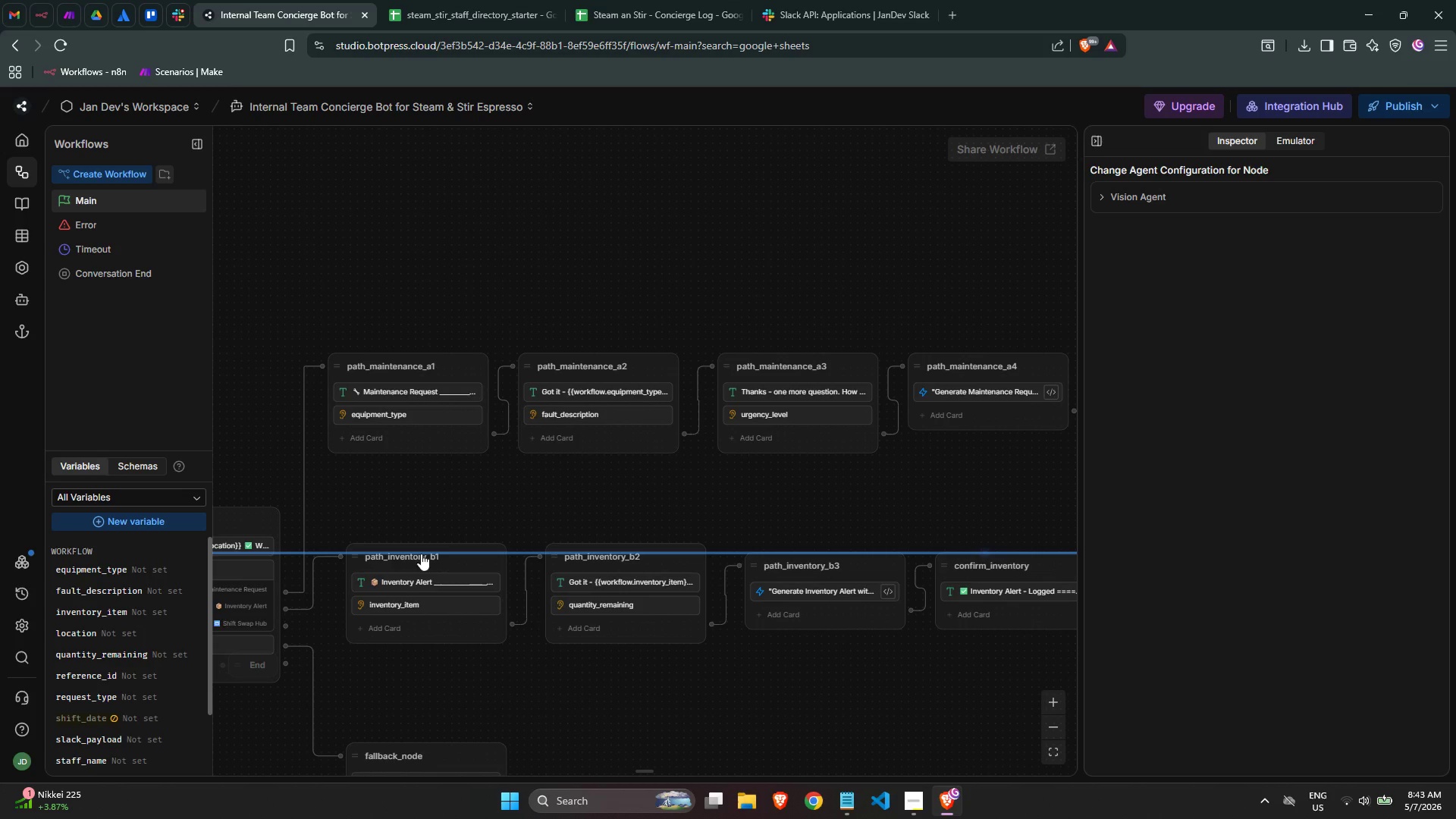 
scroll: coordinate [373, 573], scroll_direction: up, amount: 3.0
 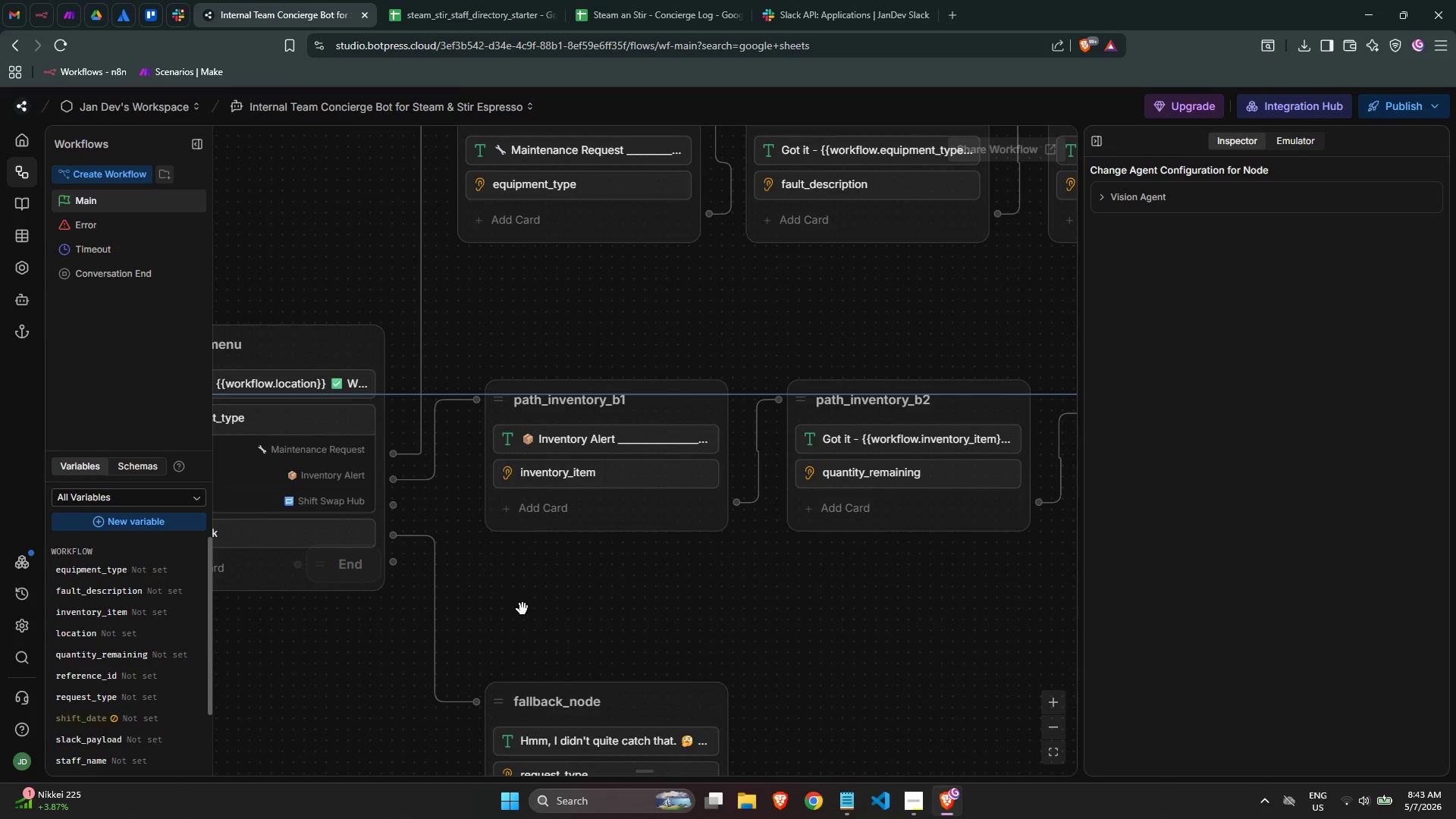 
scroll: coordinate [746, 579], scroll_direction: down, amount: 3.0
 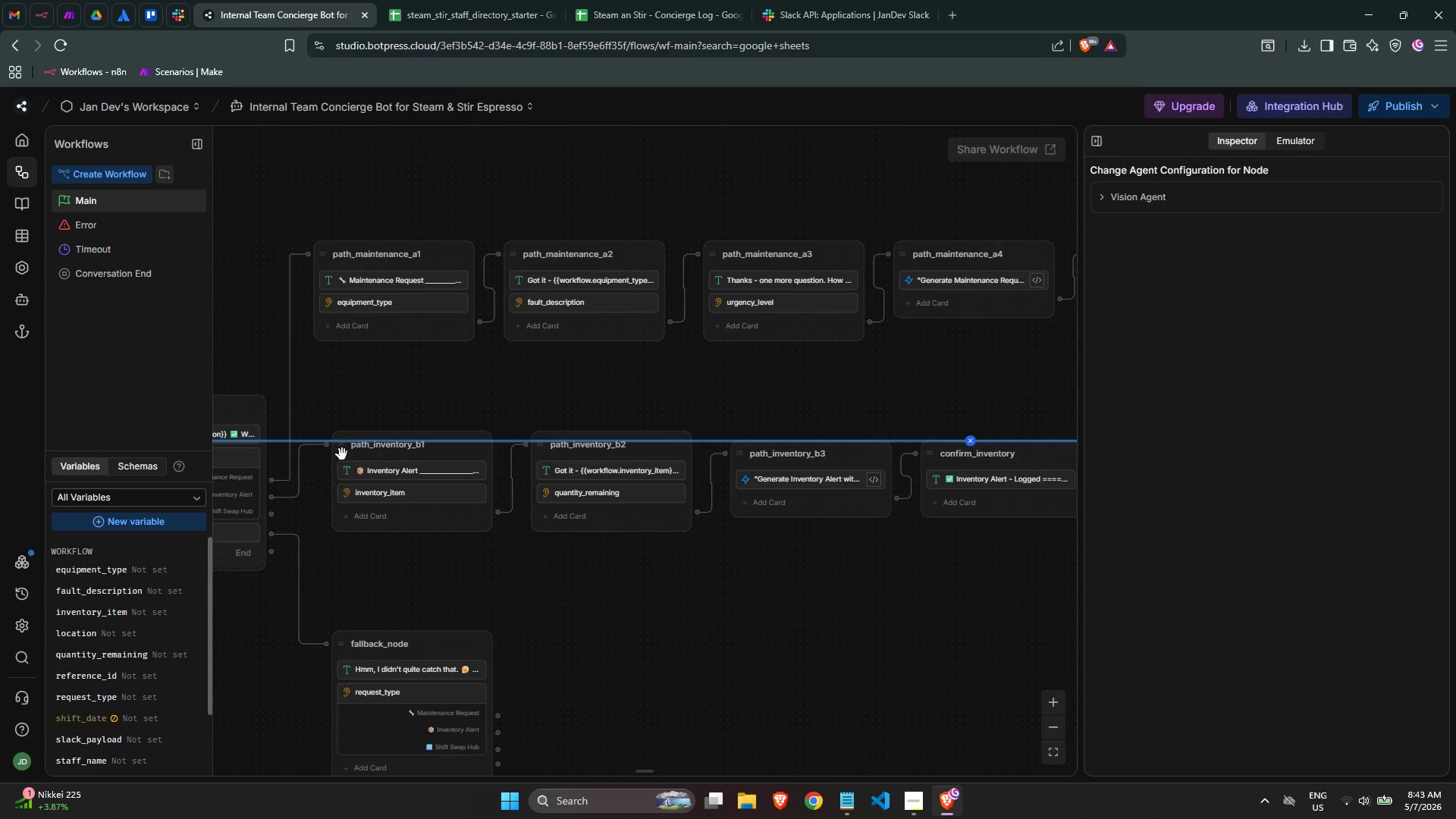 
left_click_drag(start_coordinate=[341, 455], to_coordinate=[325, 395])
 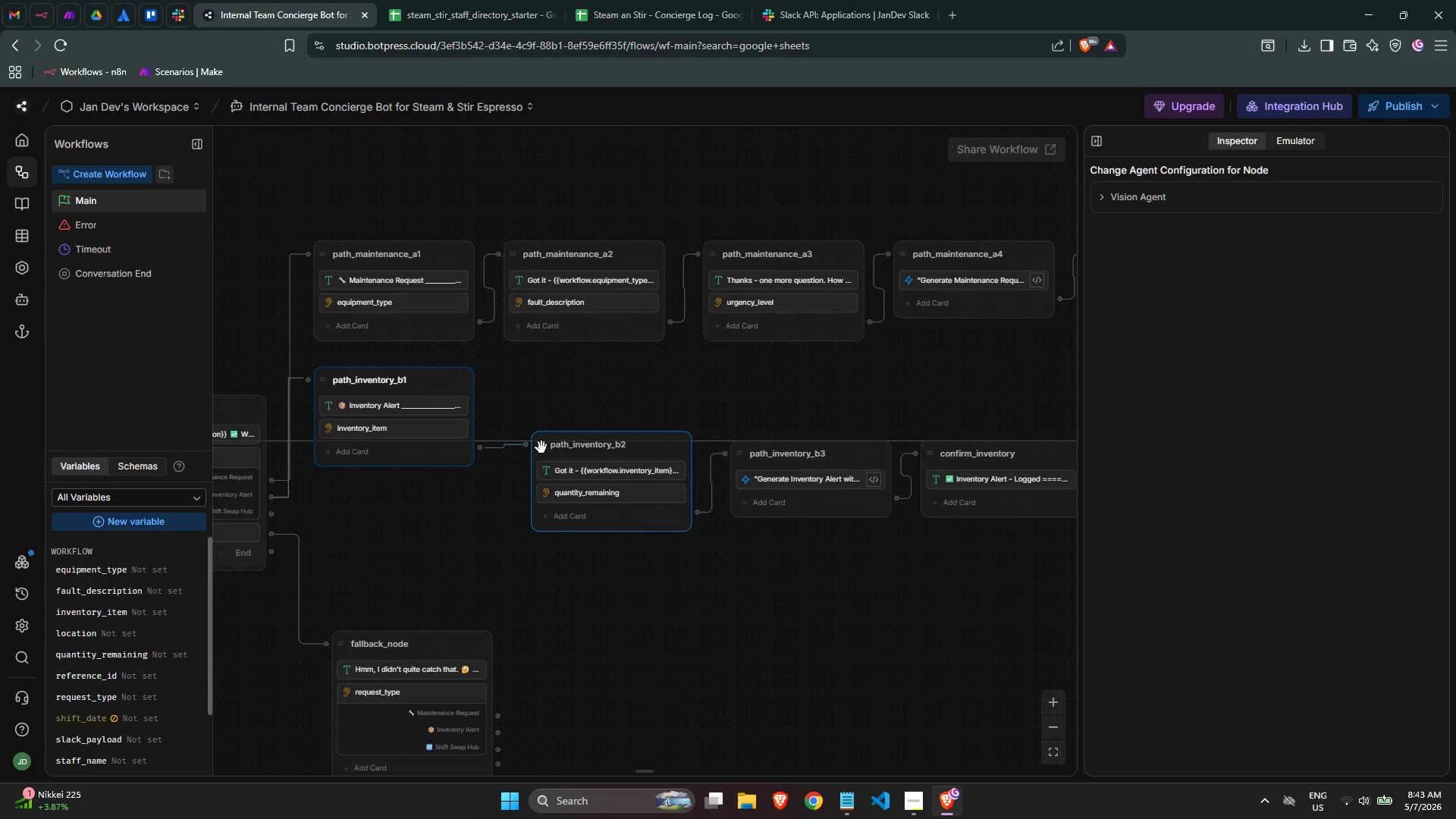 
left_click_drag(start_coordinate=[541, 447], to_coordinate=[517, 381])
 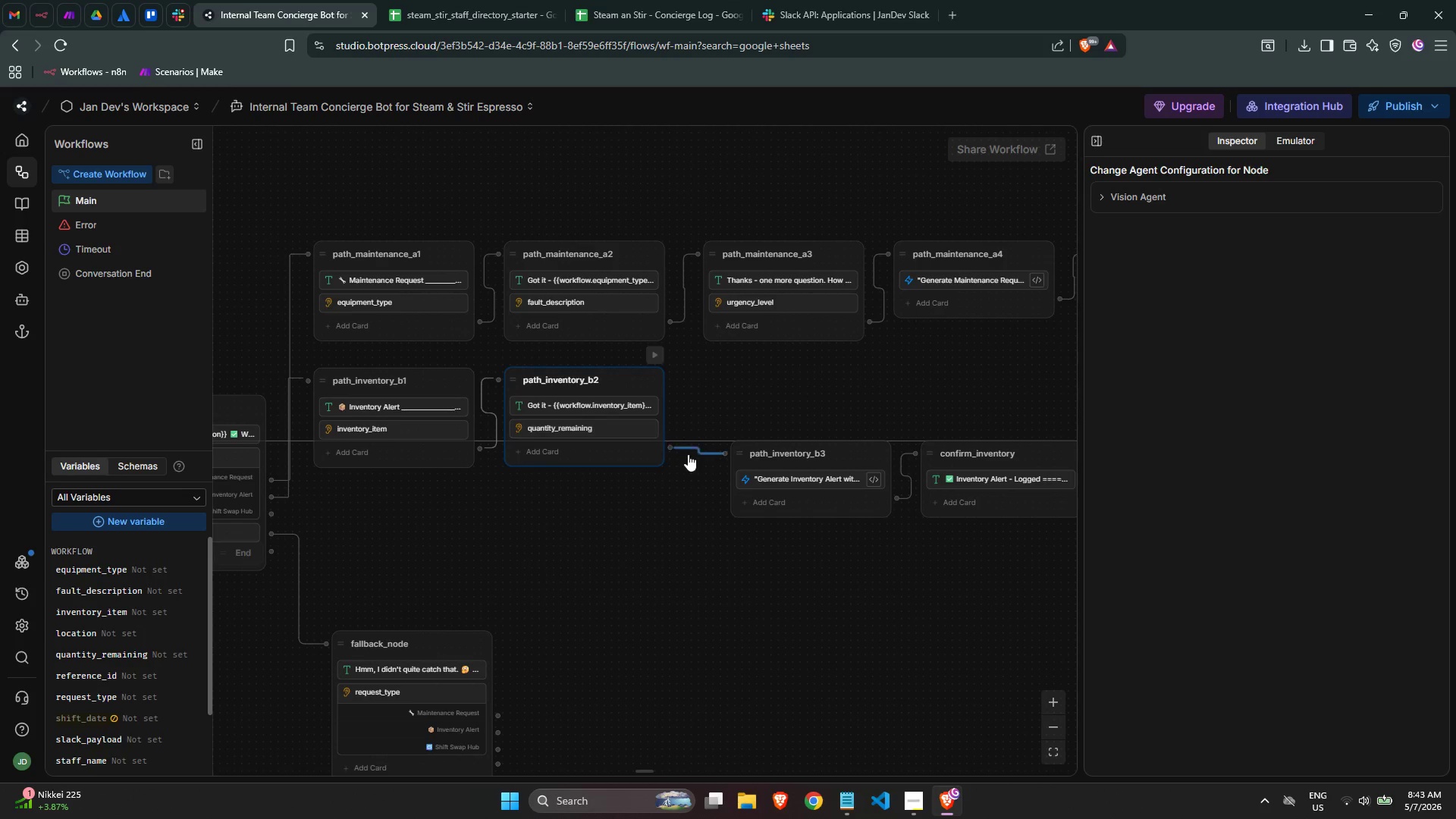 
left_click_drag(start_coordinate=[736, 451], to_coordinate=[710, 377])
 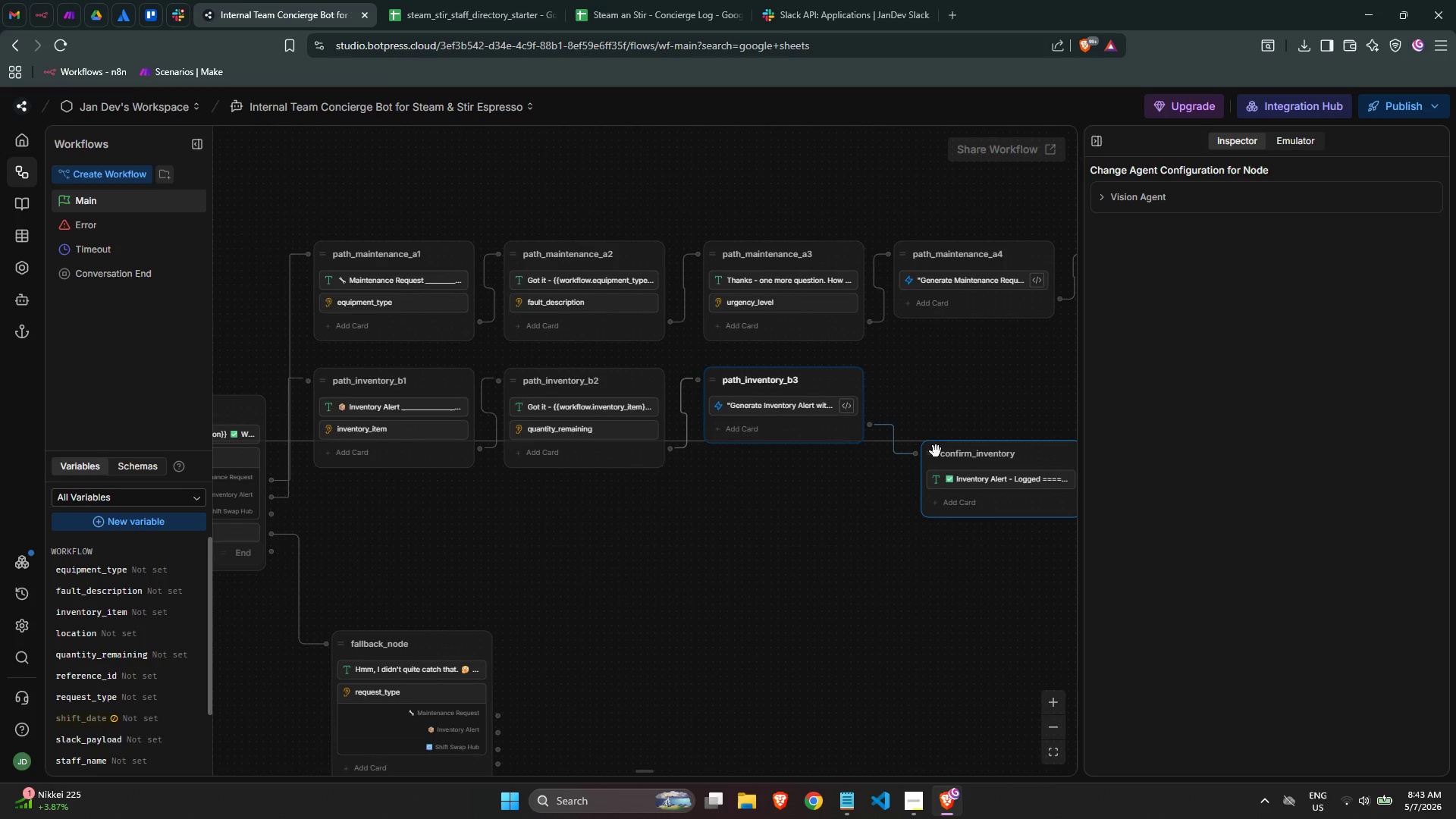 
left_click_drag(start_coordinate=[933, 449], to_coordinate=[903, 375])
 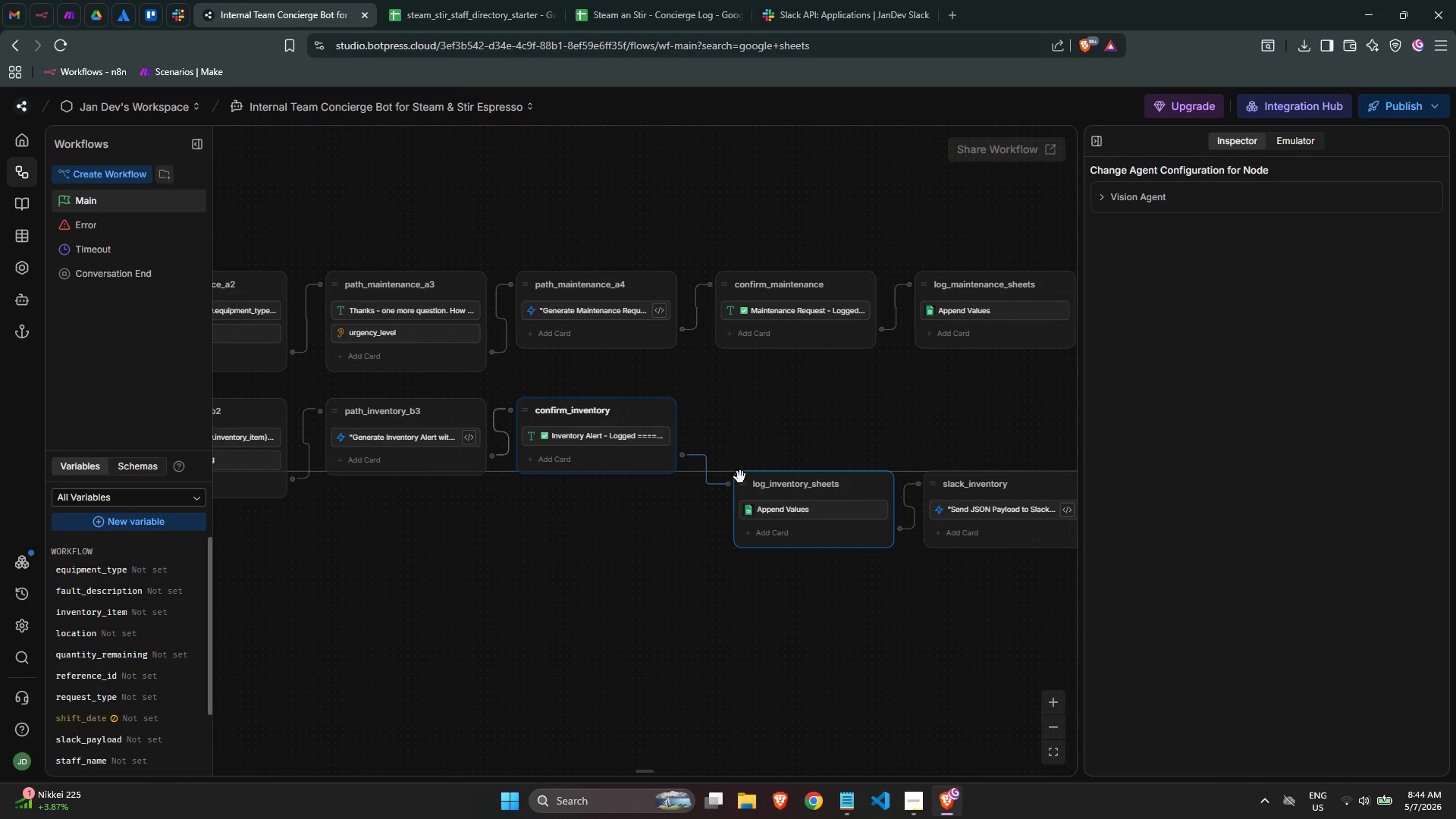 
left_click_drag(start_coordinate=[744, 479], to_coordinate=[717, 407])
 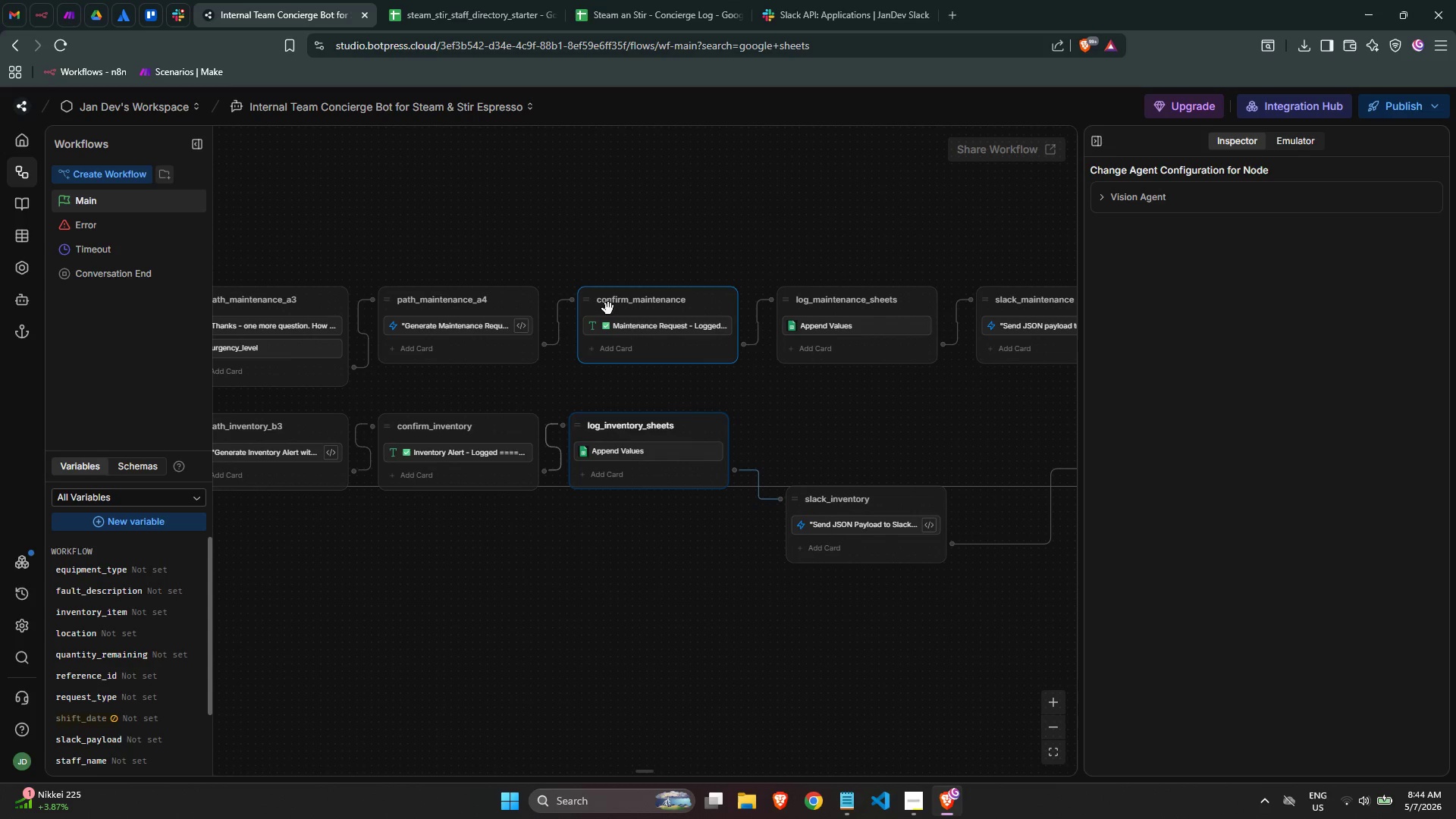 
left_click_drag(start_coordinate=[583, 294], to_coordinate=[576, 294])
 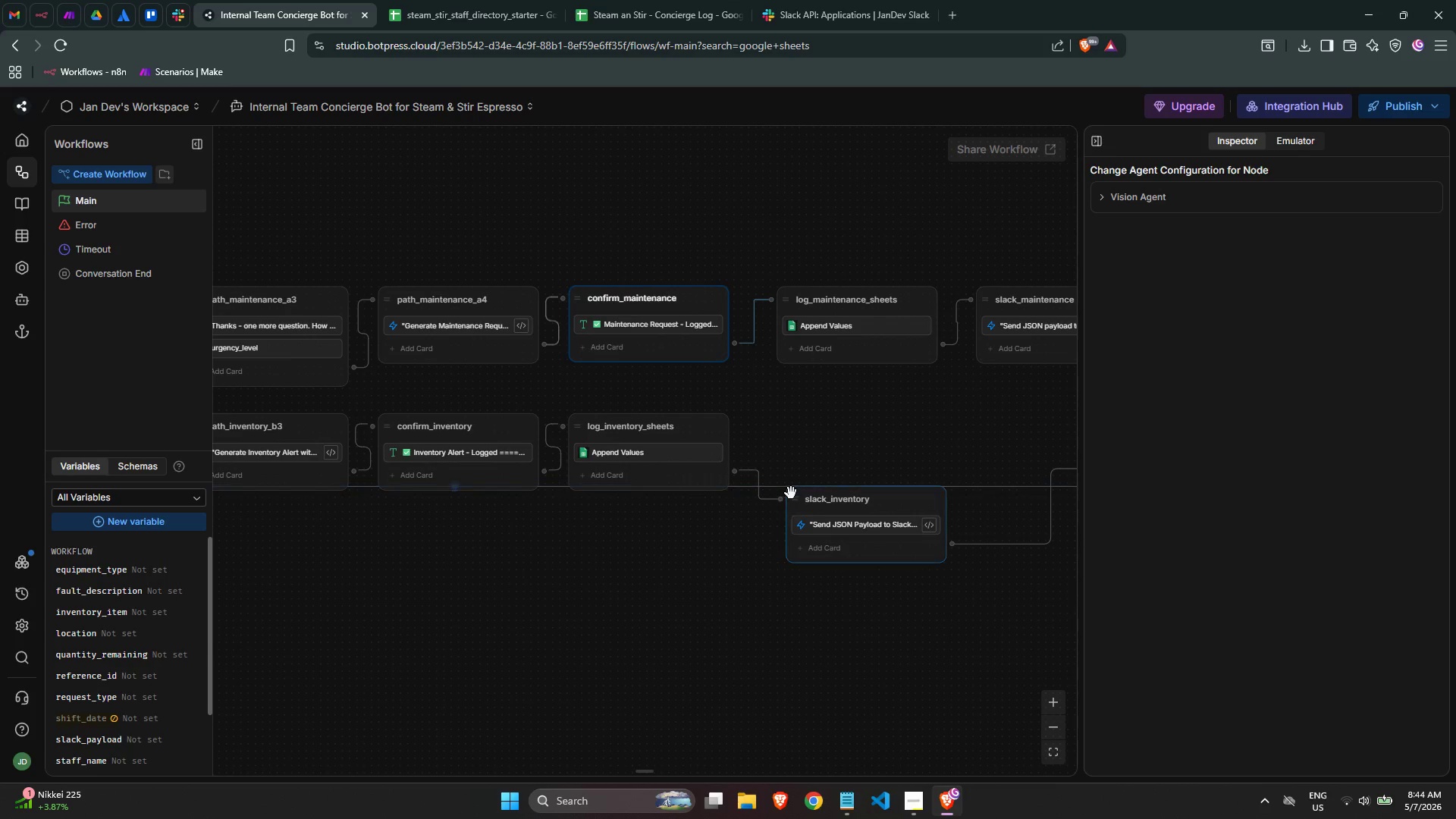 
left_click_drag(start_coordinate=[791, 493], to_coordinate=[764, 422])
 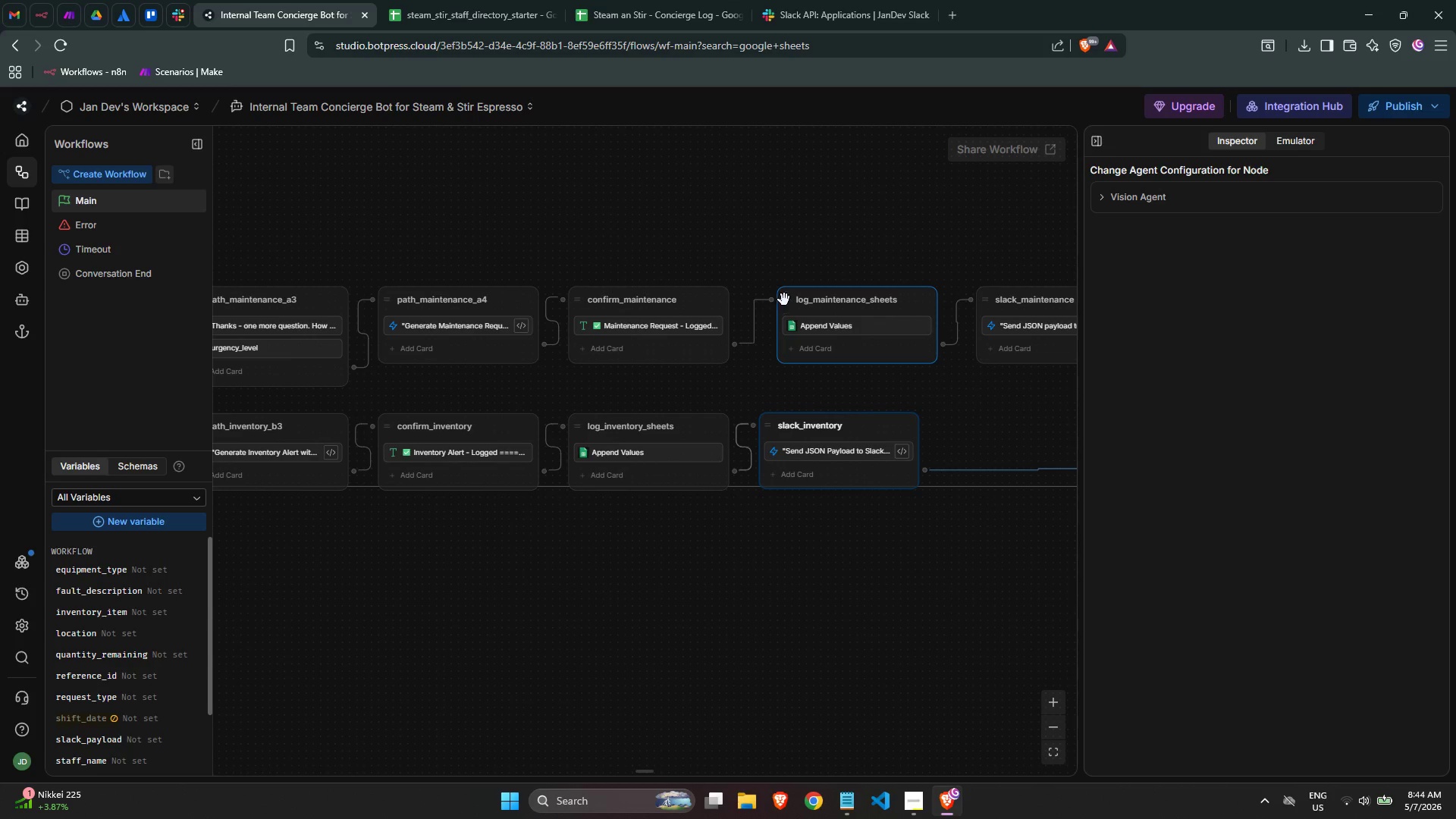 
left_click_drag(start_coordinate=[785, 299], to_coordinate=[768, 299])
 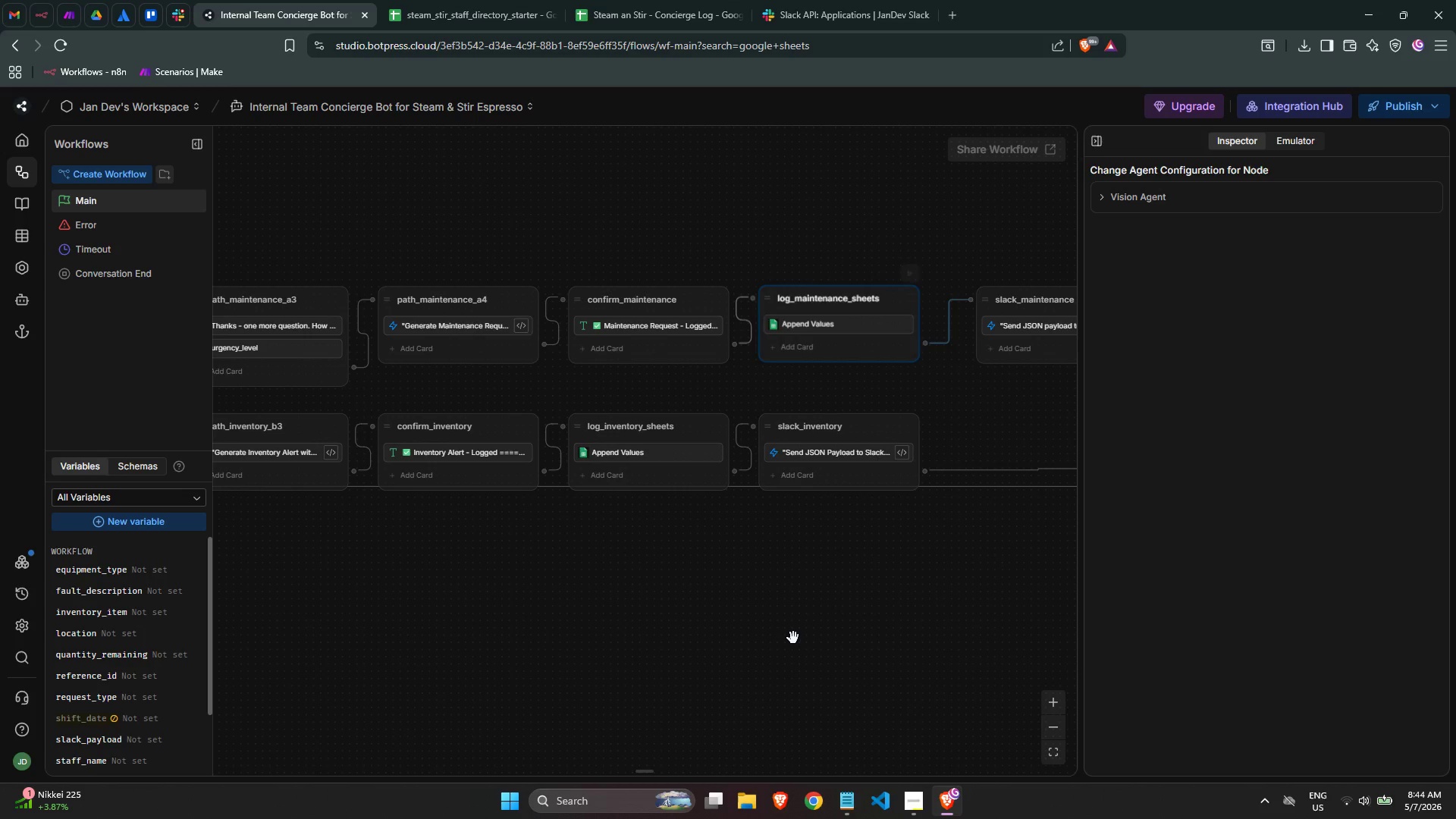 
left_click([794, 638])
 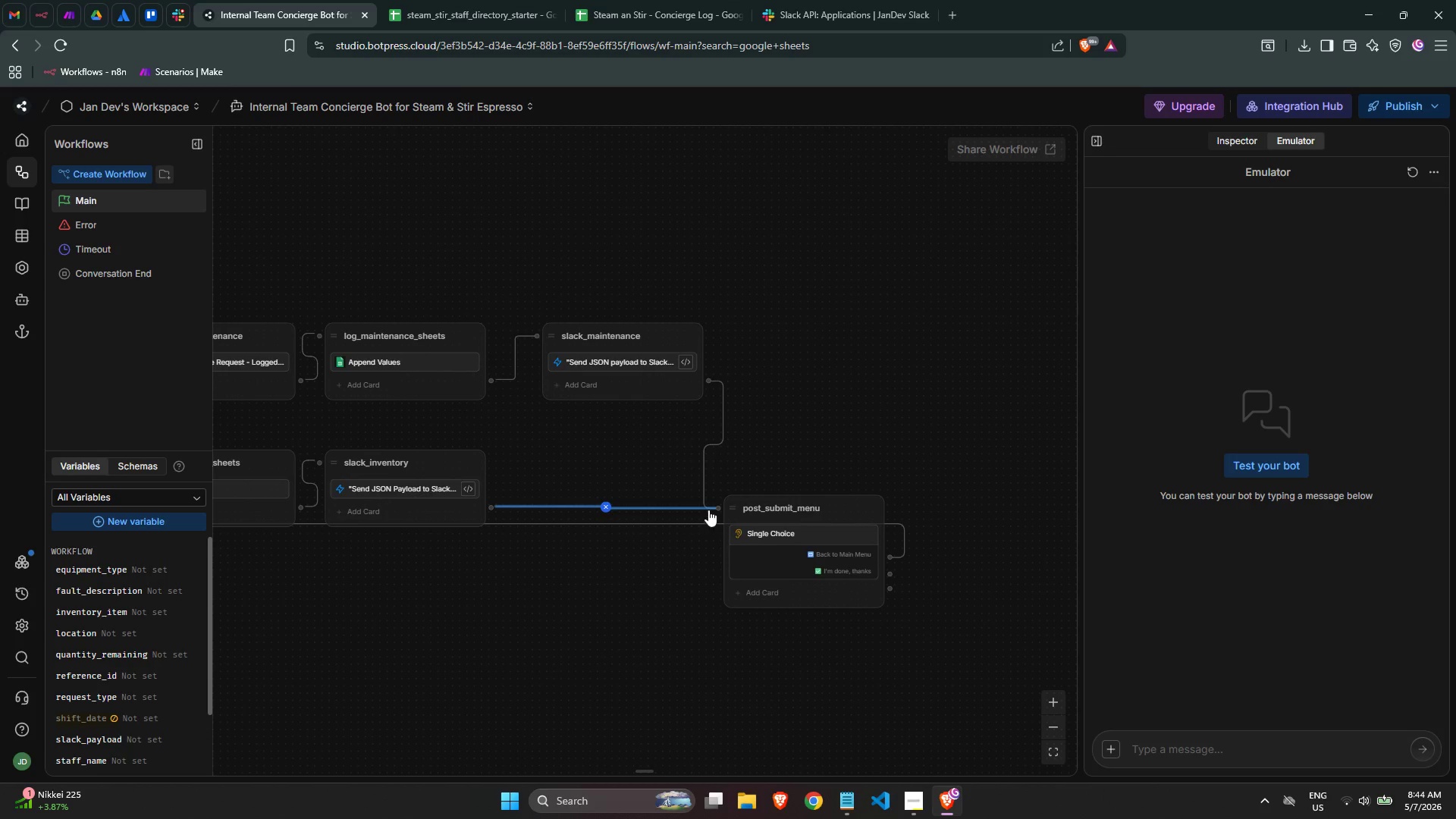 
left_click_drag(start_coordinate=[733, 502], to_coordinate=[547, 465])
 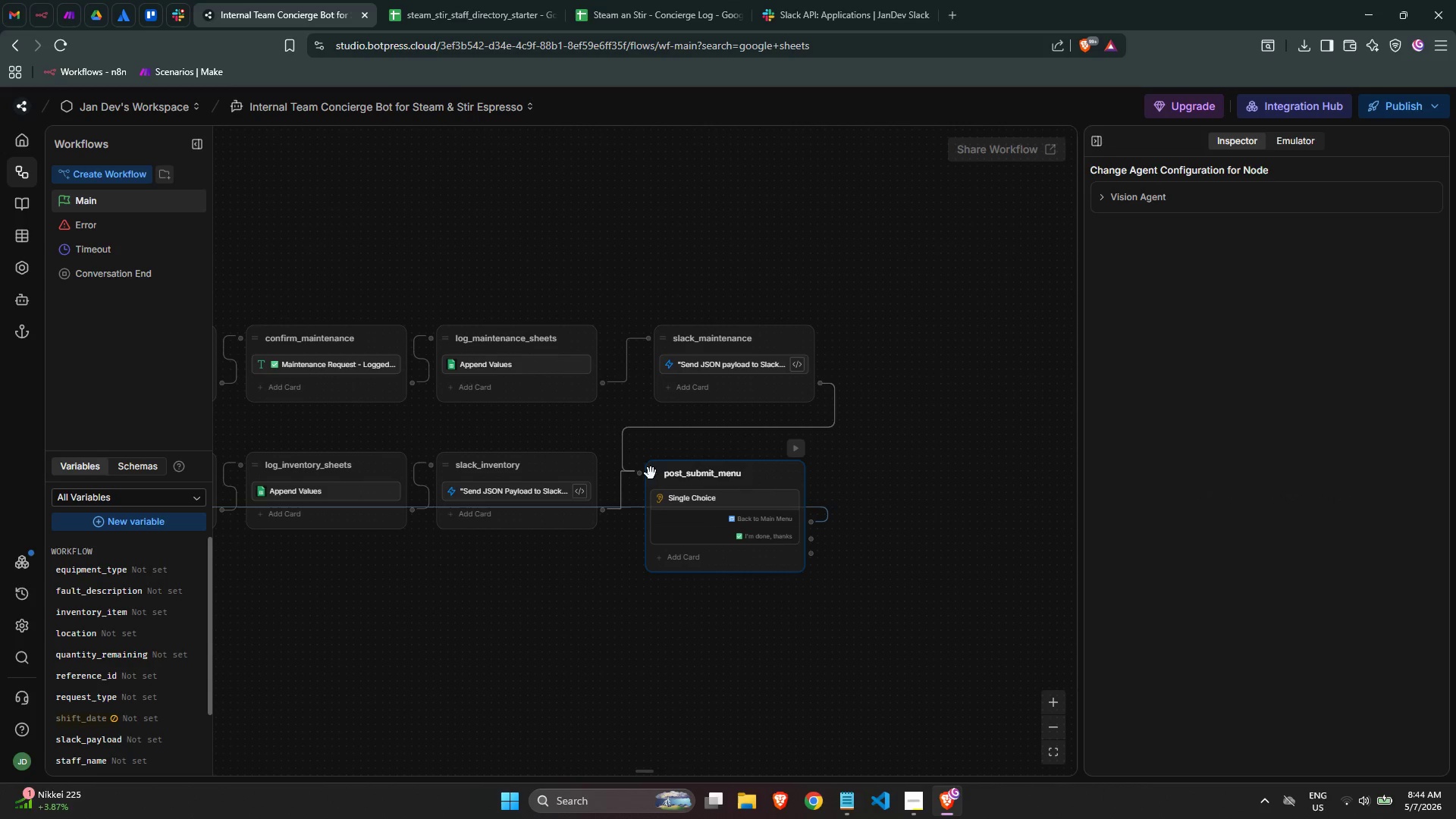 
left_click_drag(start_coordinate=[657, 472], to_coordinate=[653, 461])
 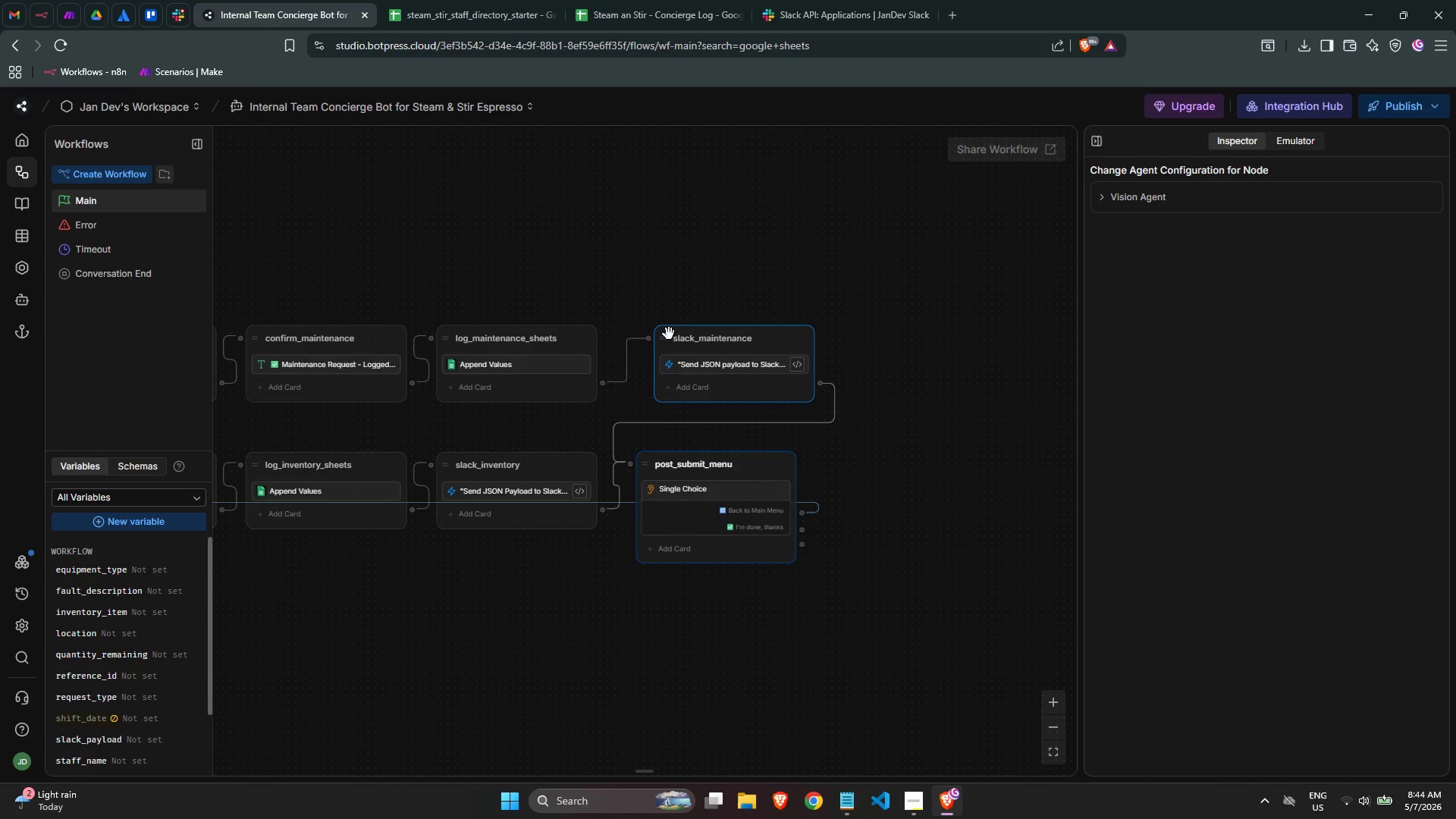 
left_click_drag(start_coordinate=[666, 334], to_coordinate=[642, 333])
 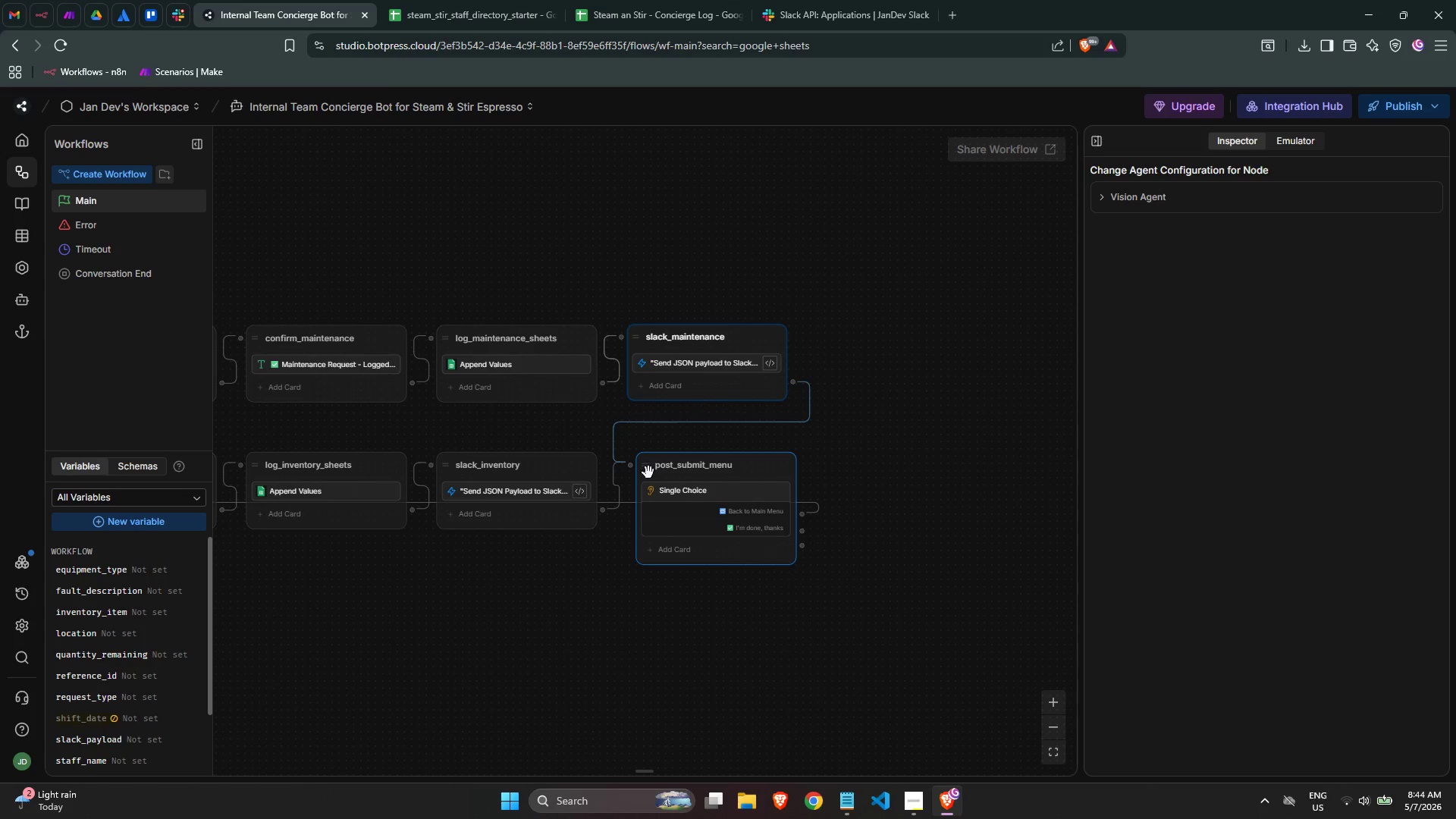 
left_click_drag(start_coordinate=[649, 466], to_coordinate=[639, 465])
 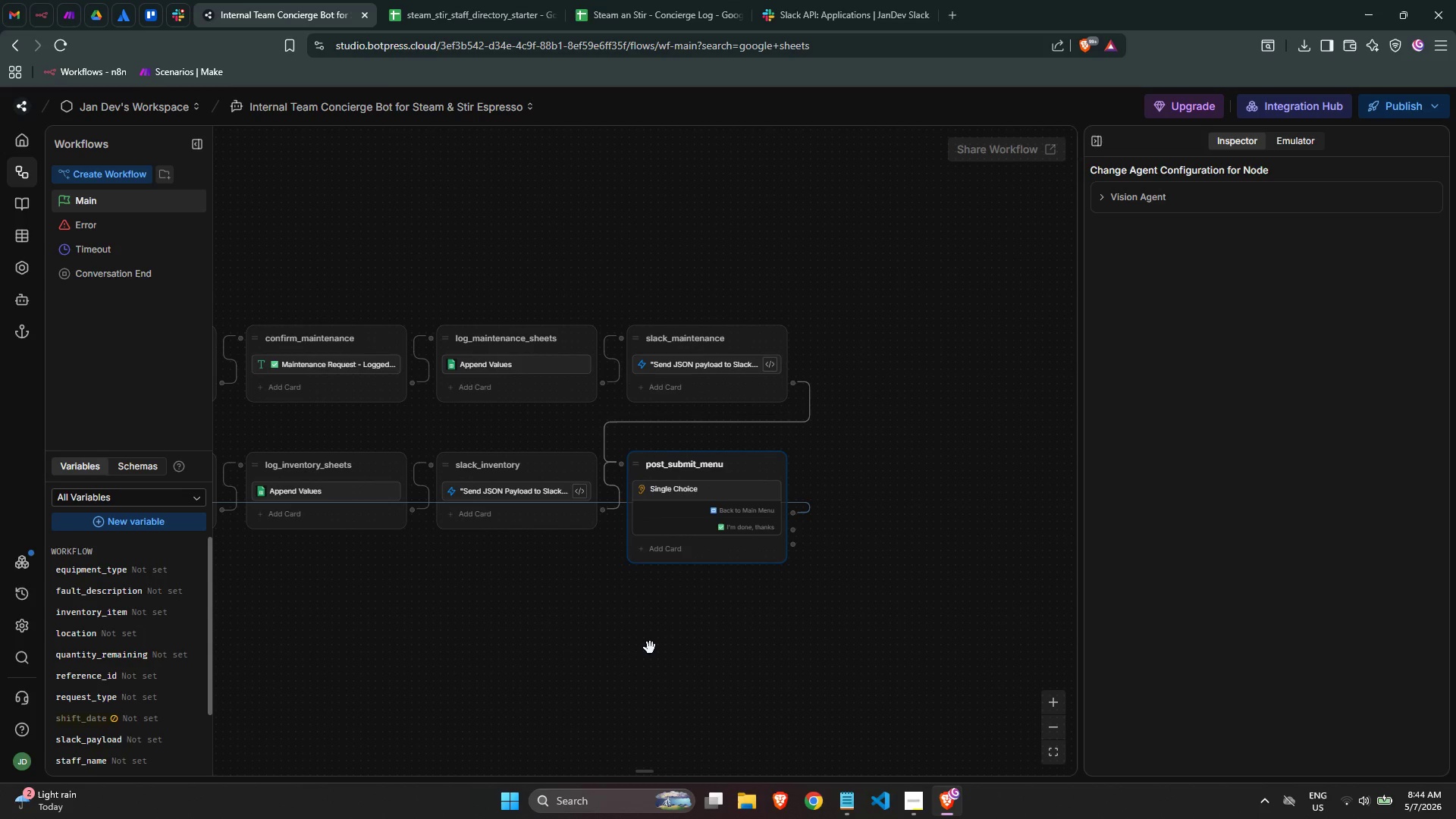 
left_click([650, 648])
 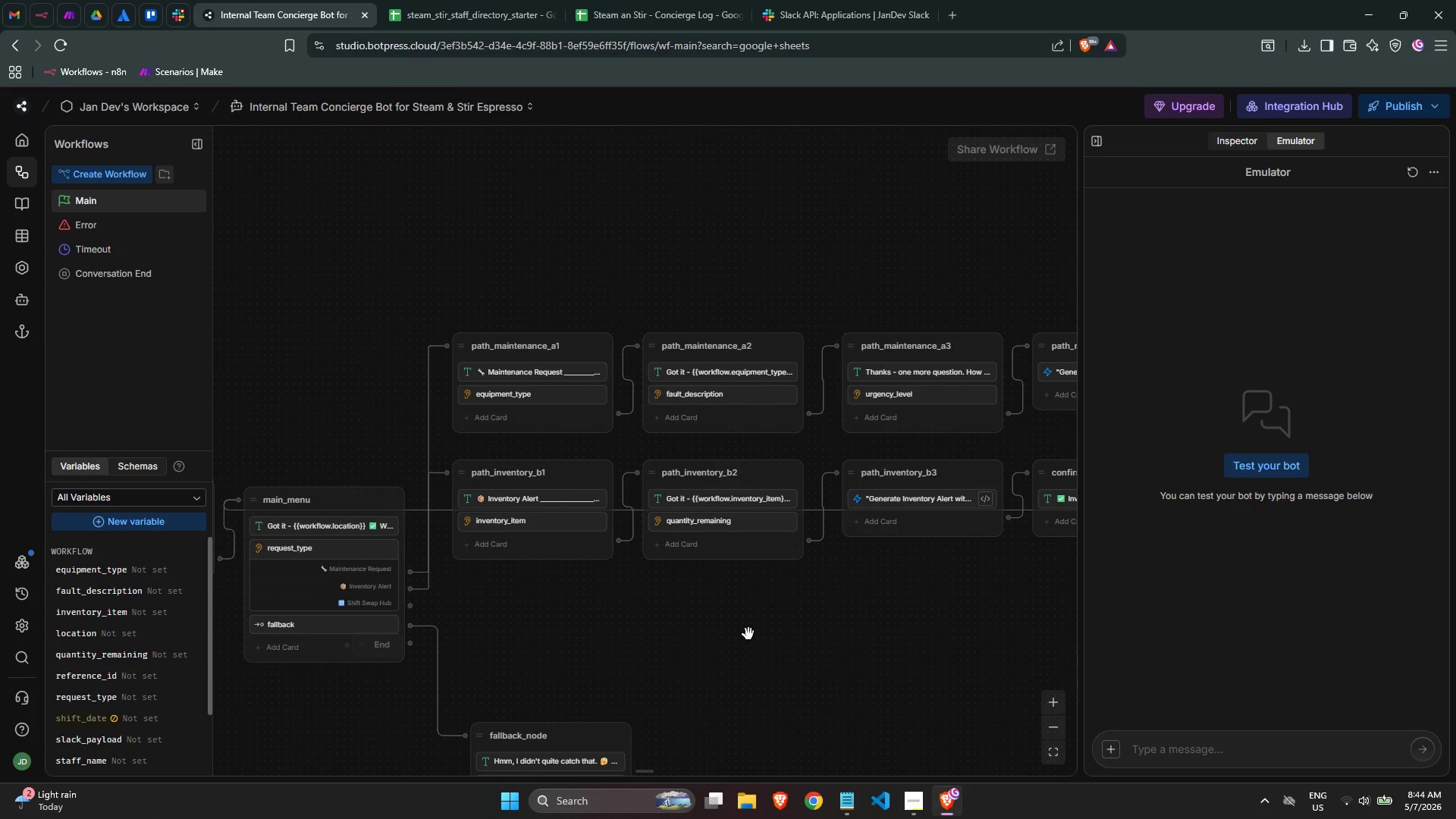 
right_click([469, 590])
 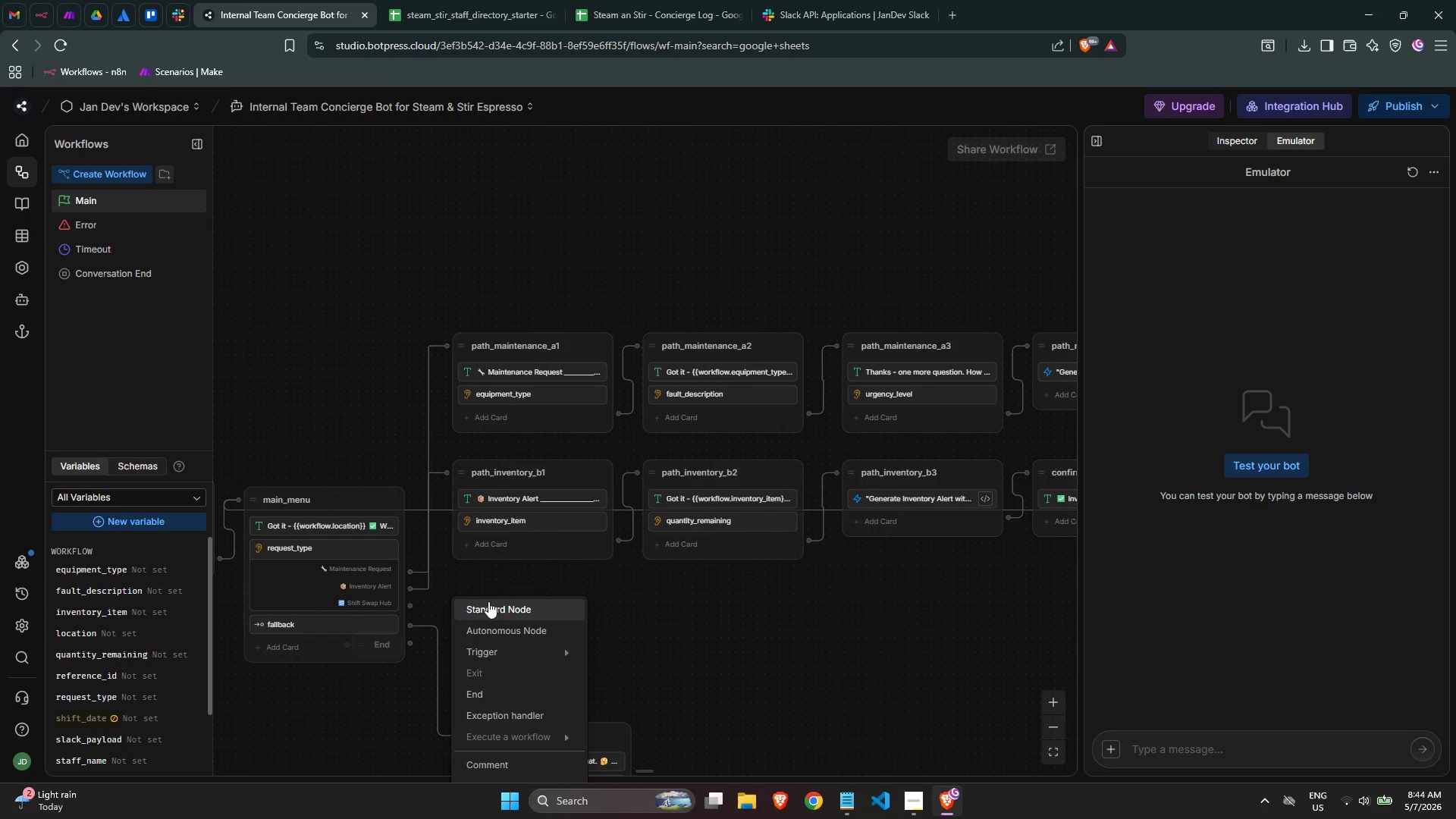 
left_click([490, 603])
 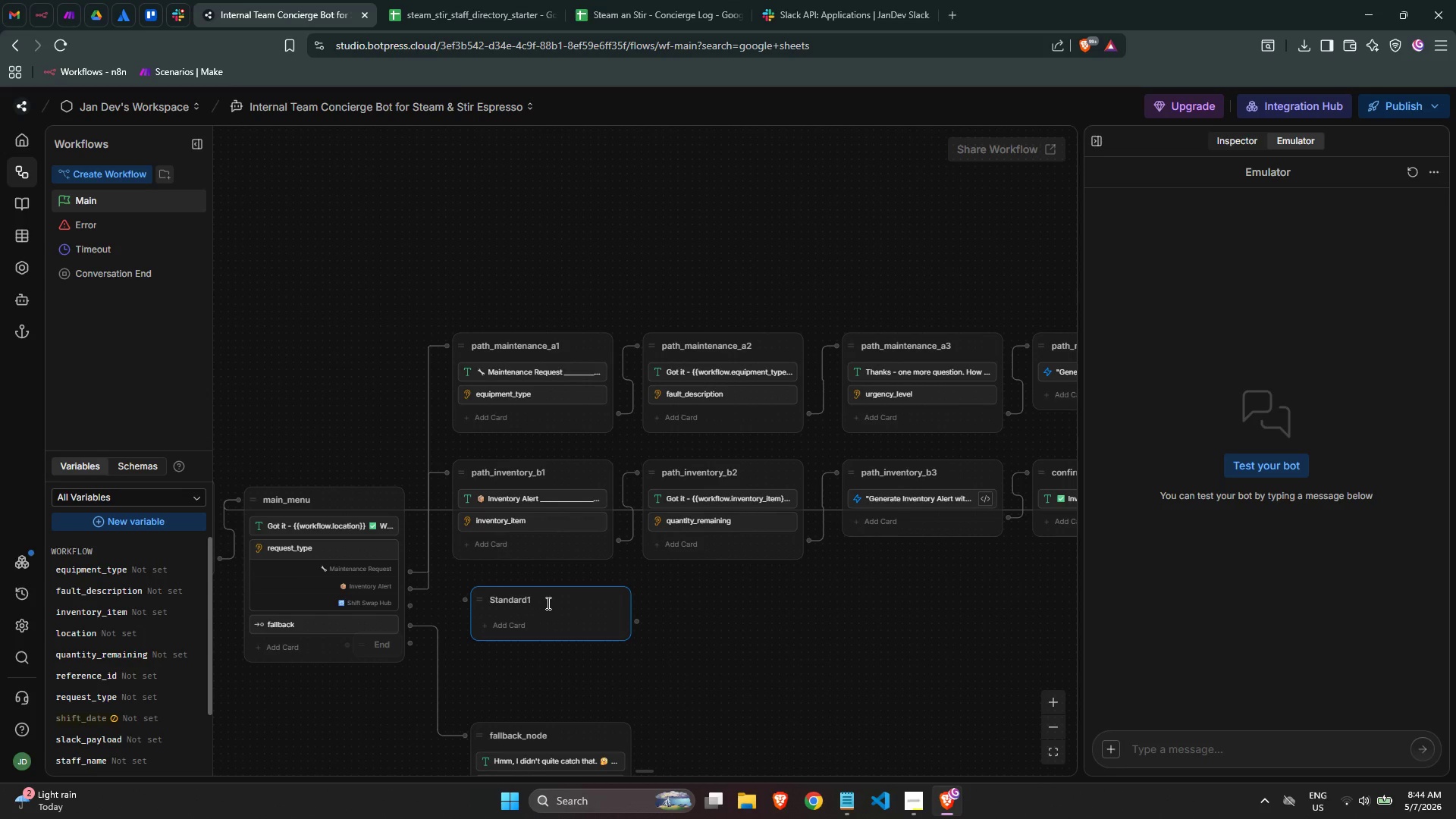 
double_click([547, 602])
 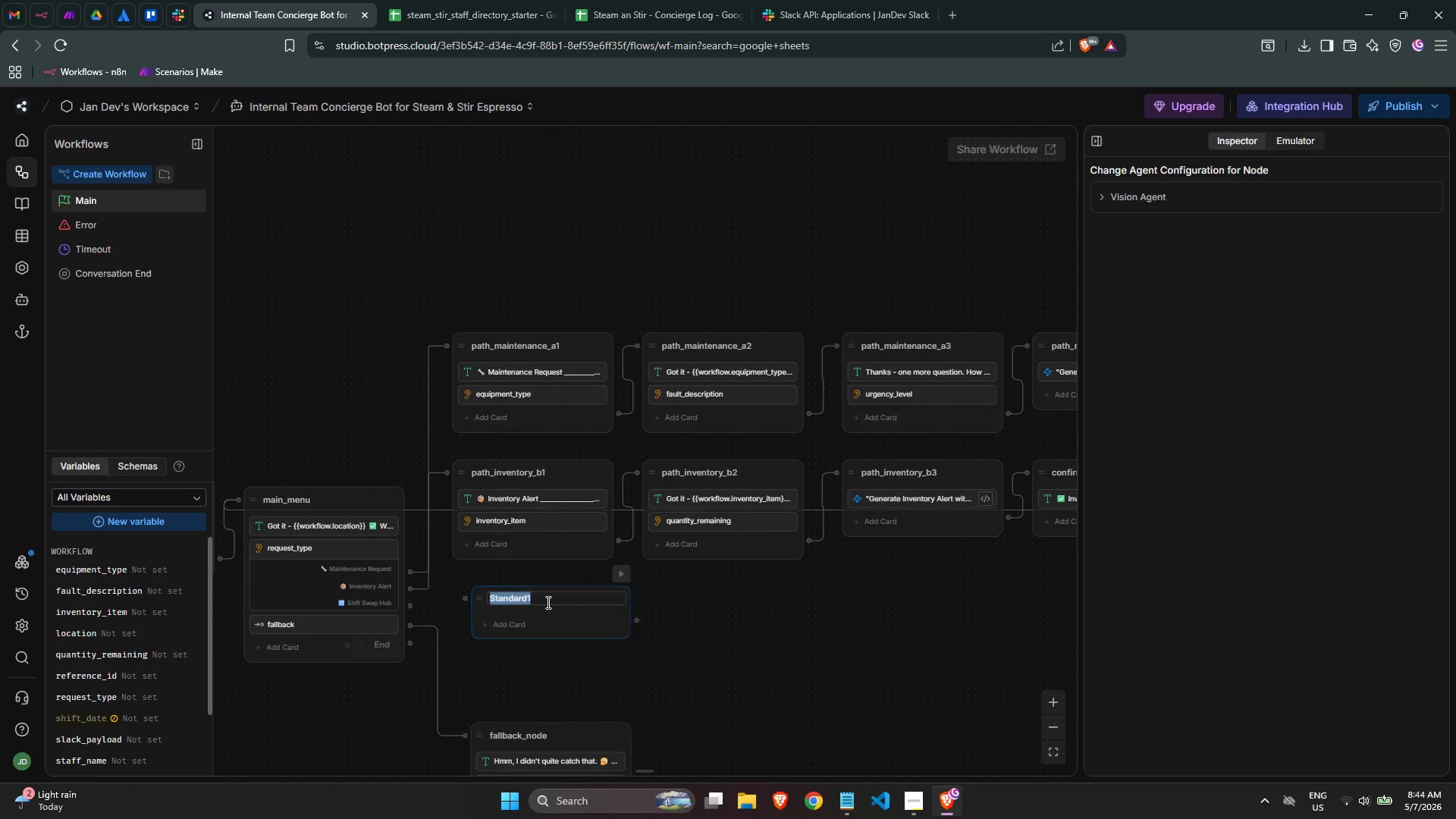 
triple_click([547, 602])
 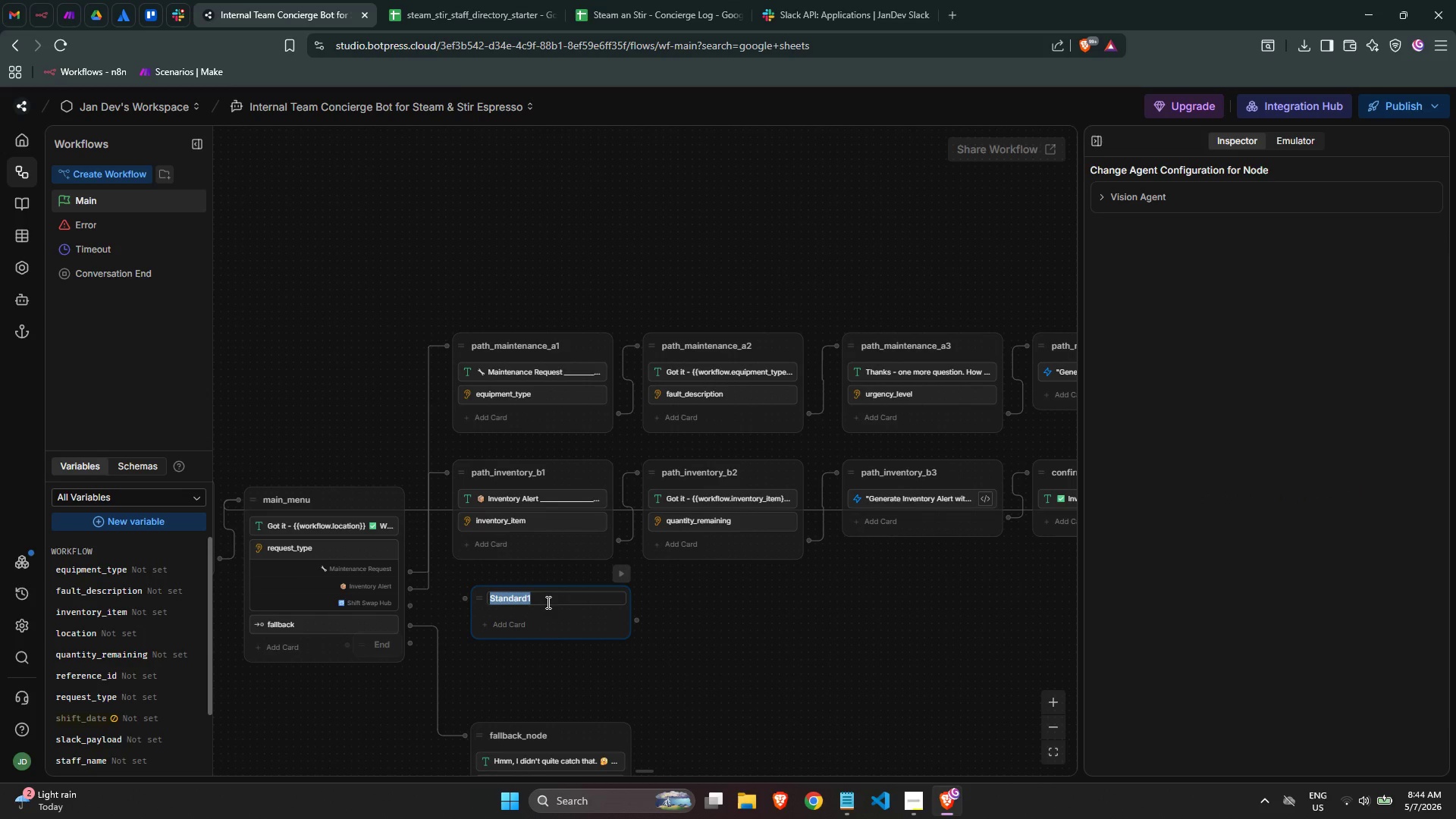 
wait(11.62)
 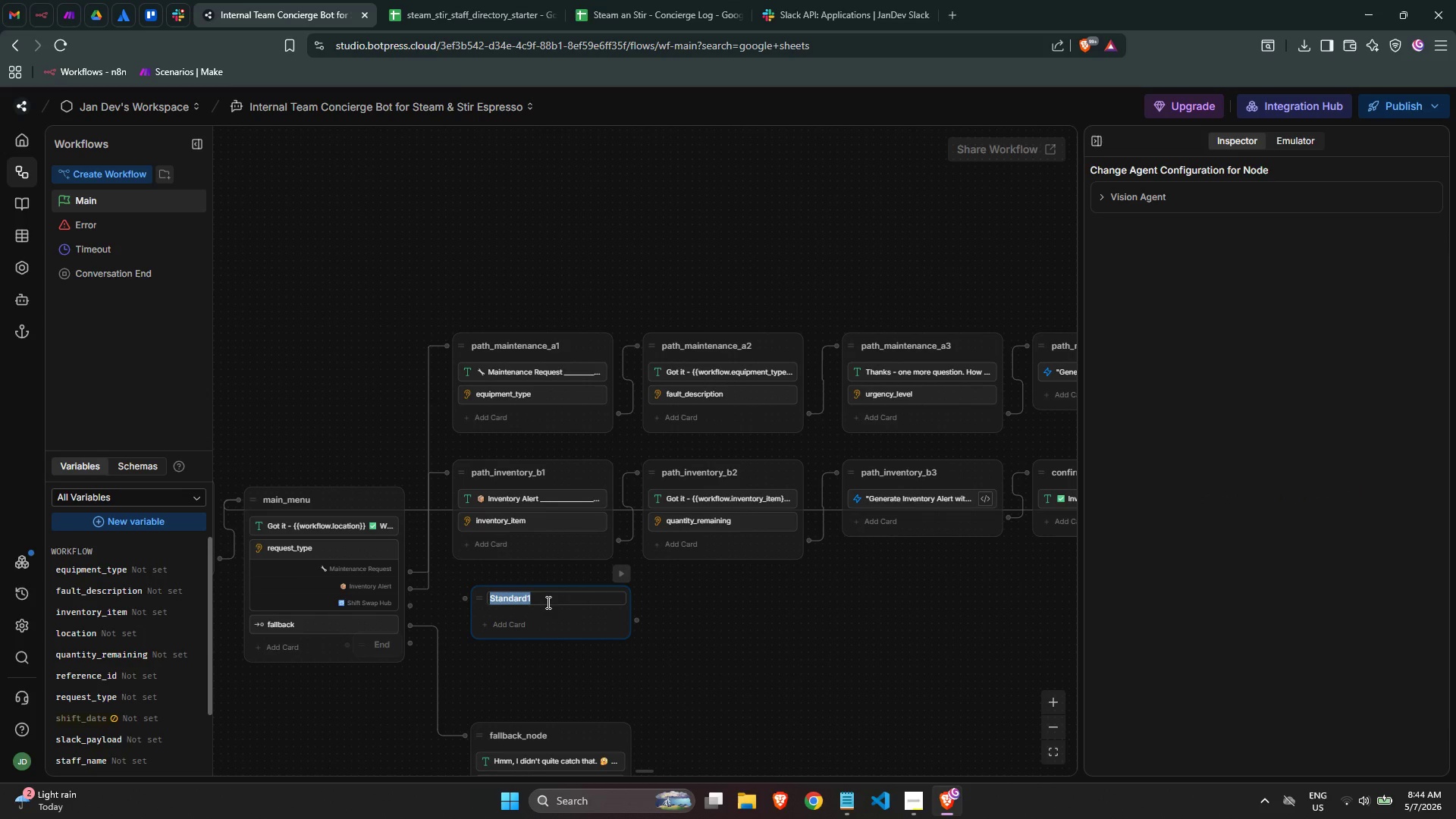 
type(path_shift_c1)
 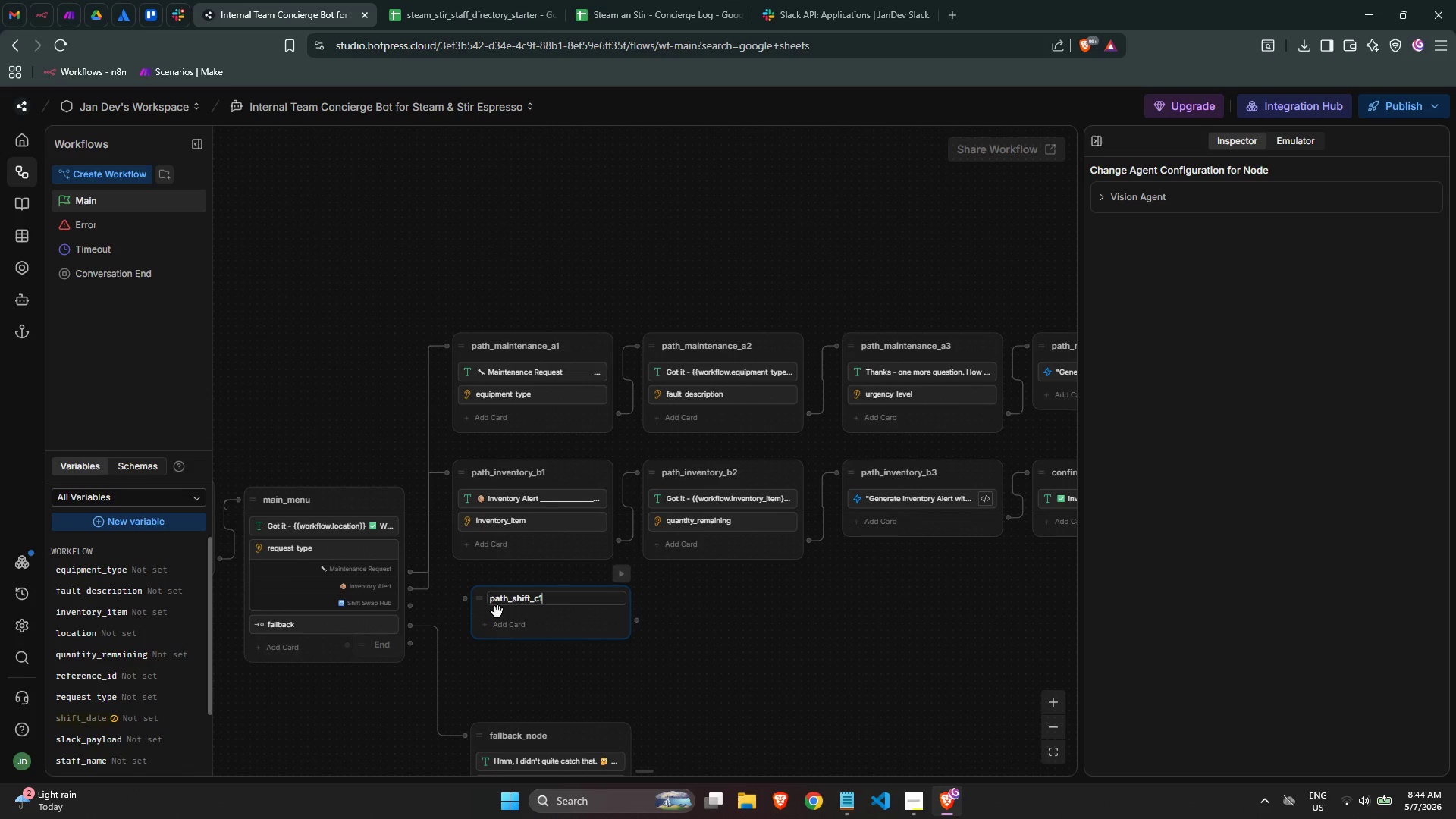 
left_click([519, 621])
 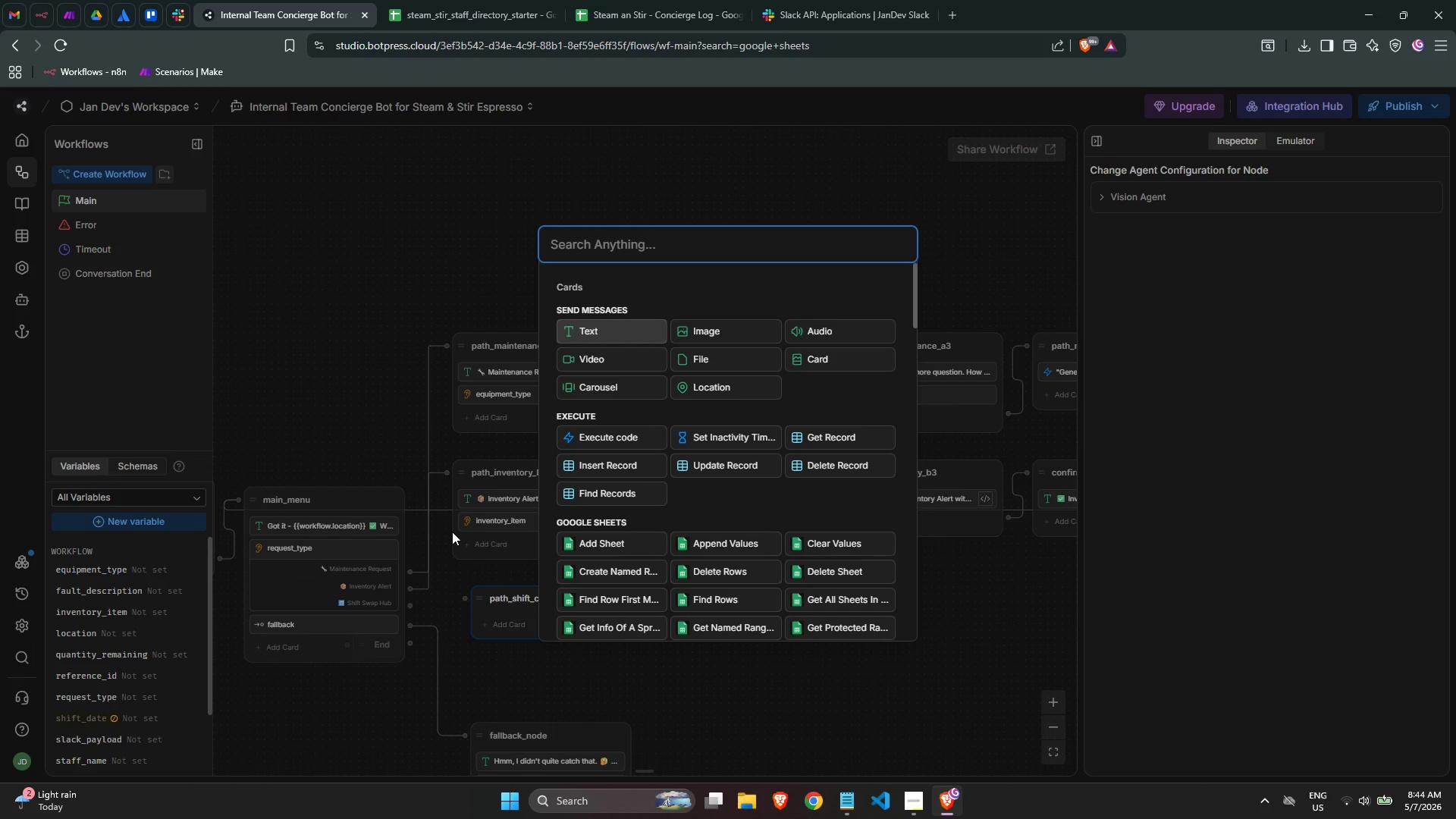 
left_click([608, 340])
 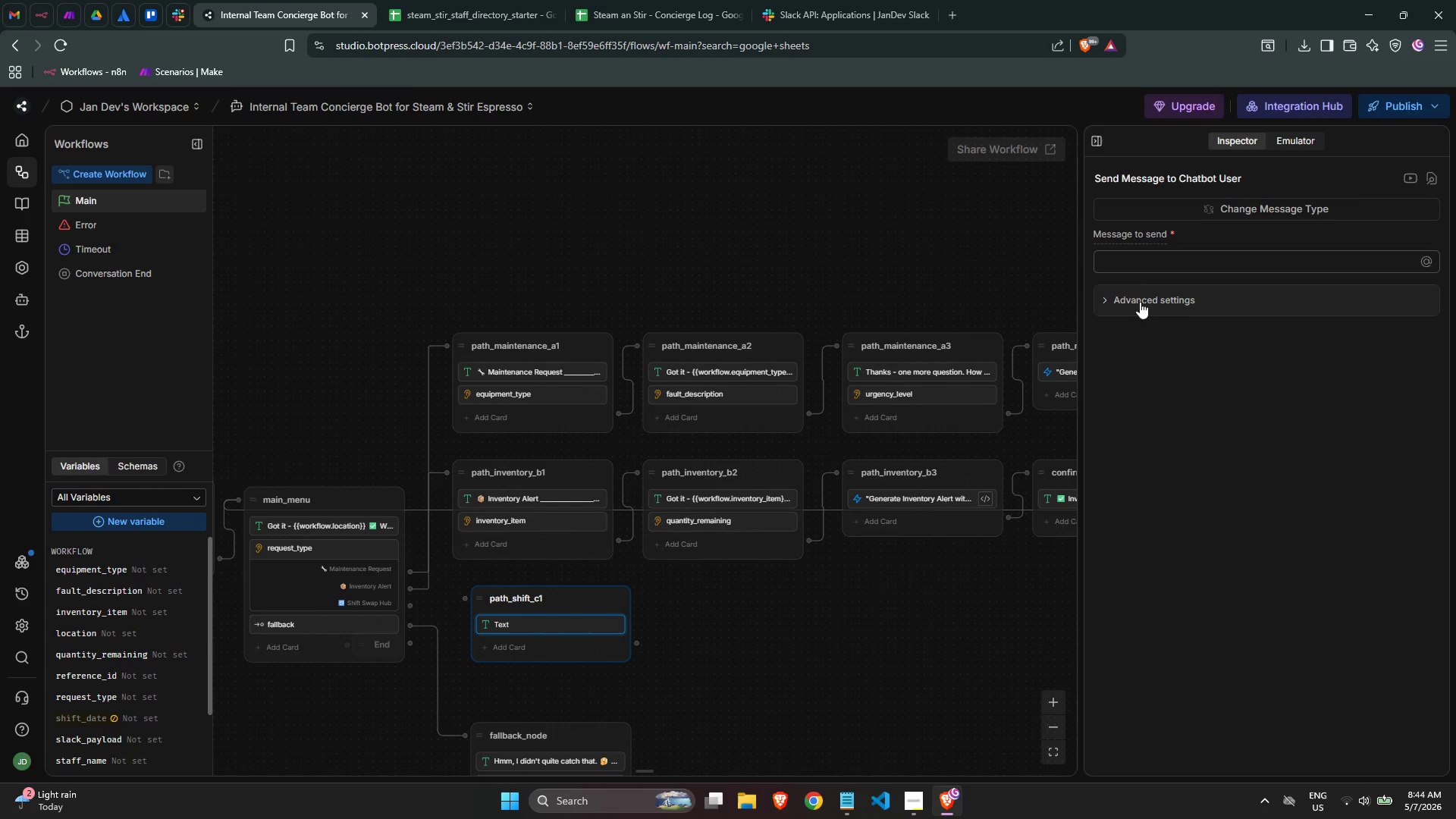 
left_click([1138, 262])
 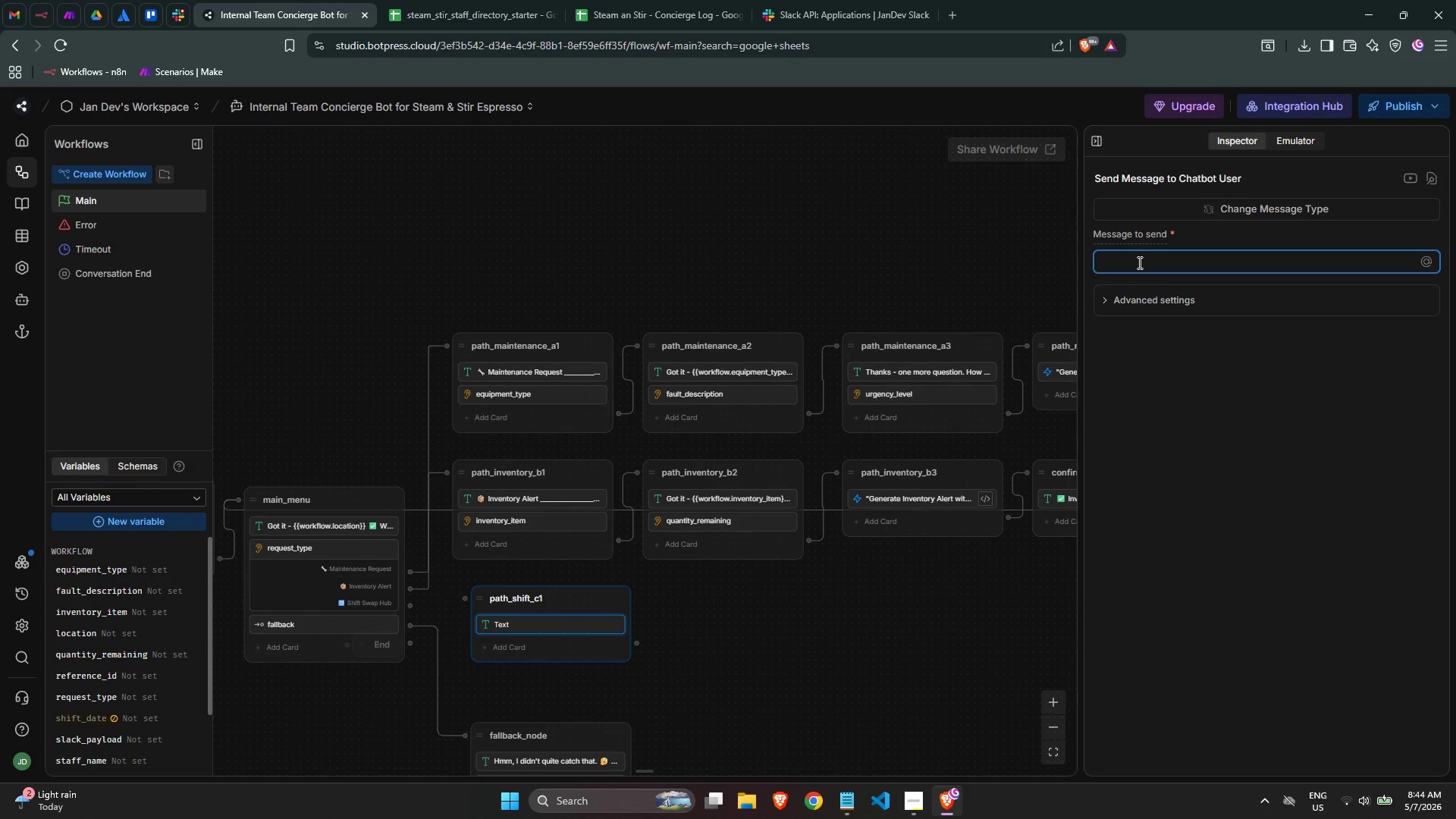 
key(Meta+MetaLeft)
 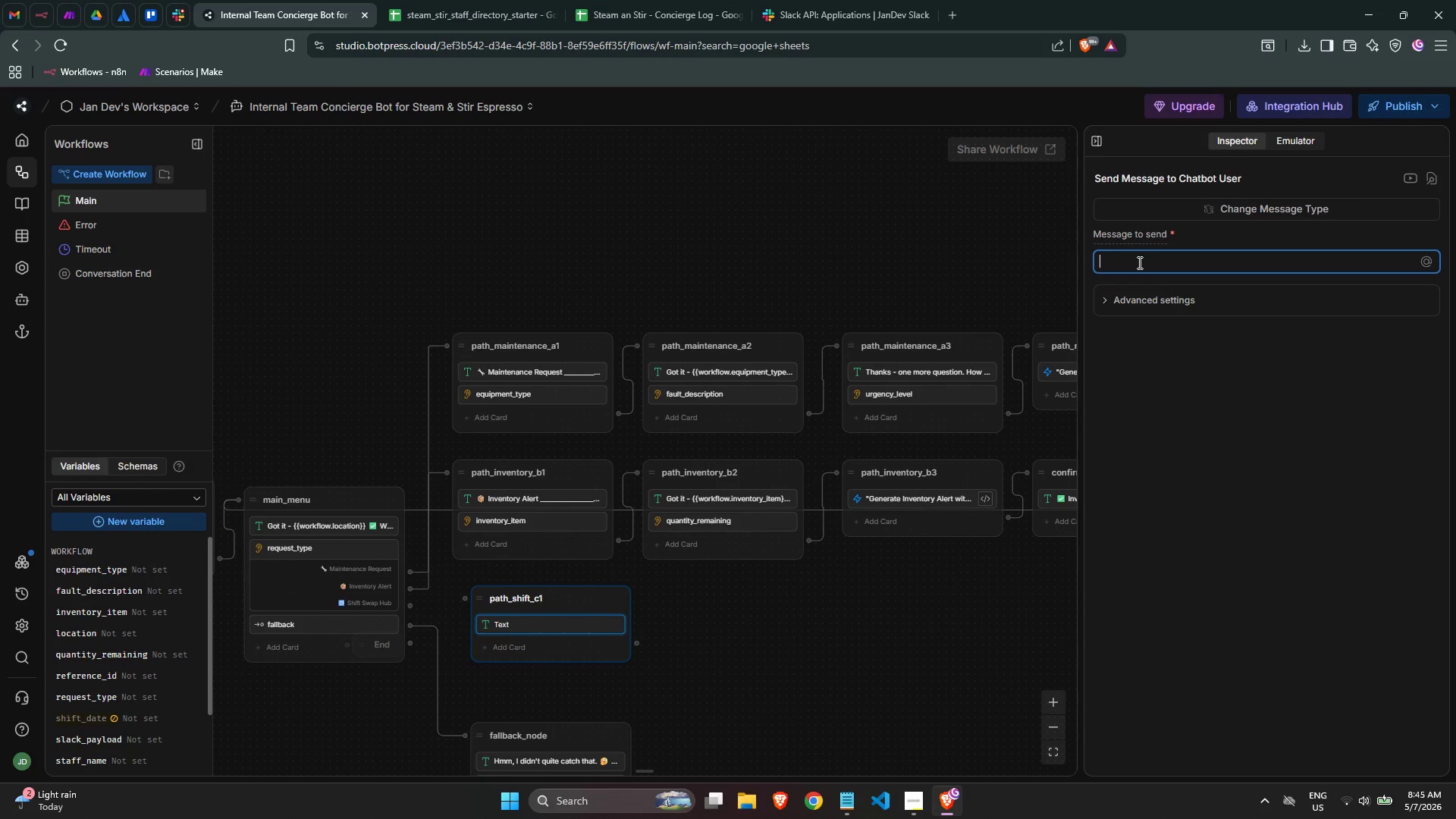 
key(Meta+Period)
 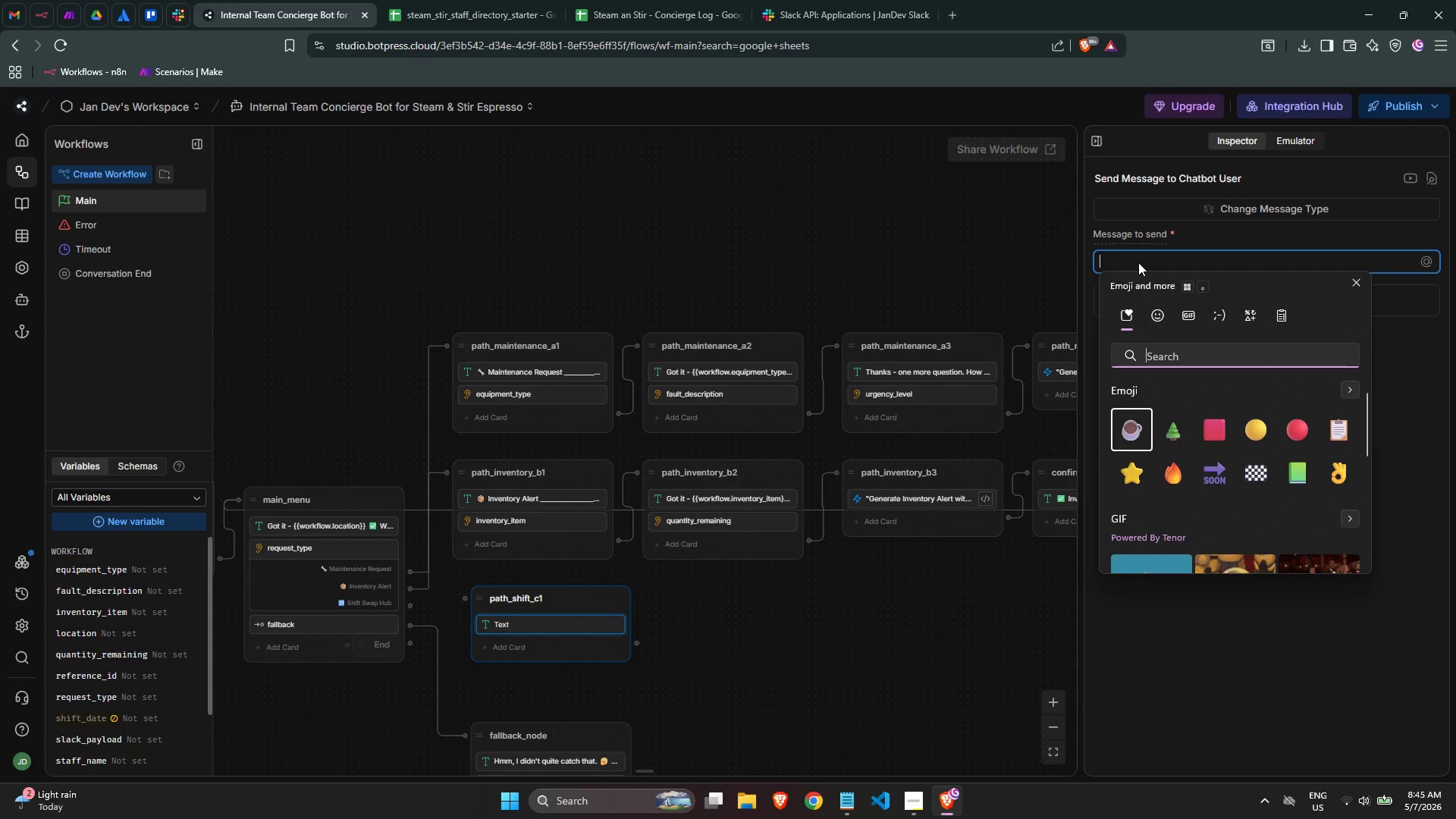 
type(re[)
key(Backspace)
type(pe)
 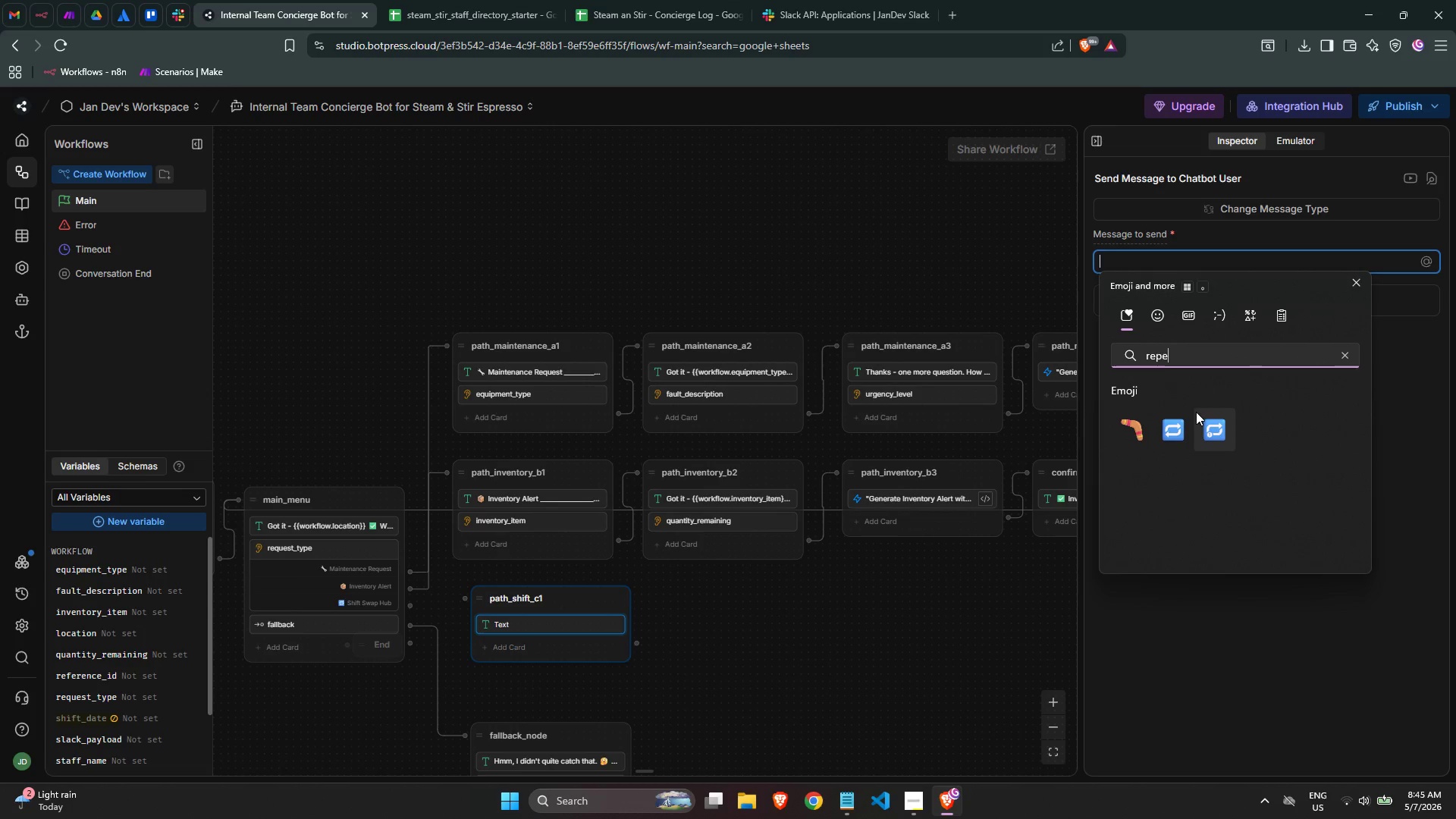 
left_click([1171, 431])
 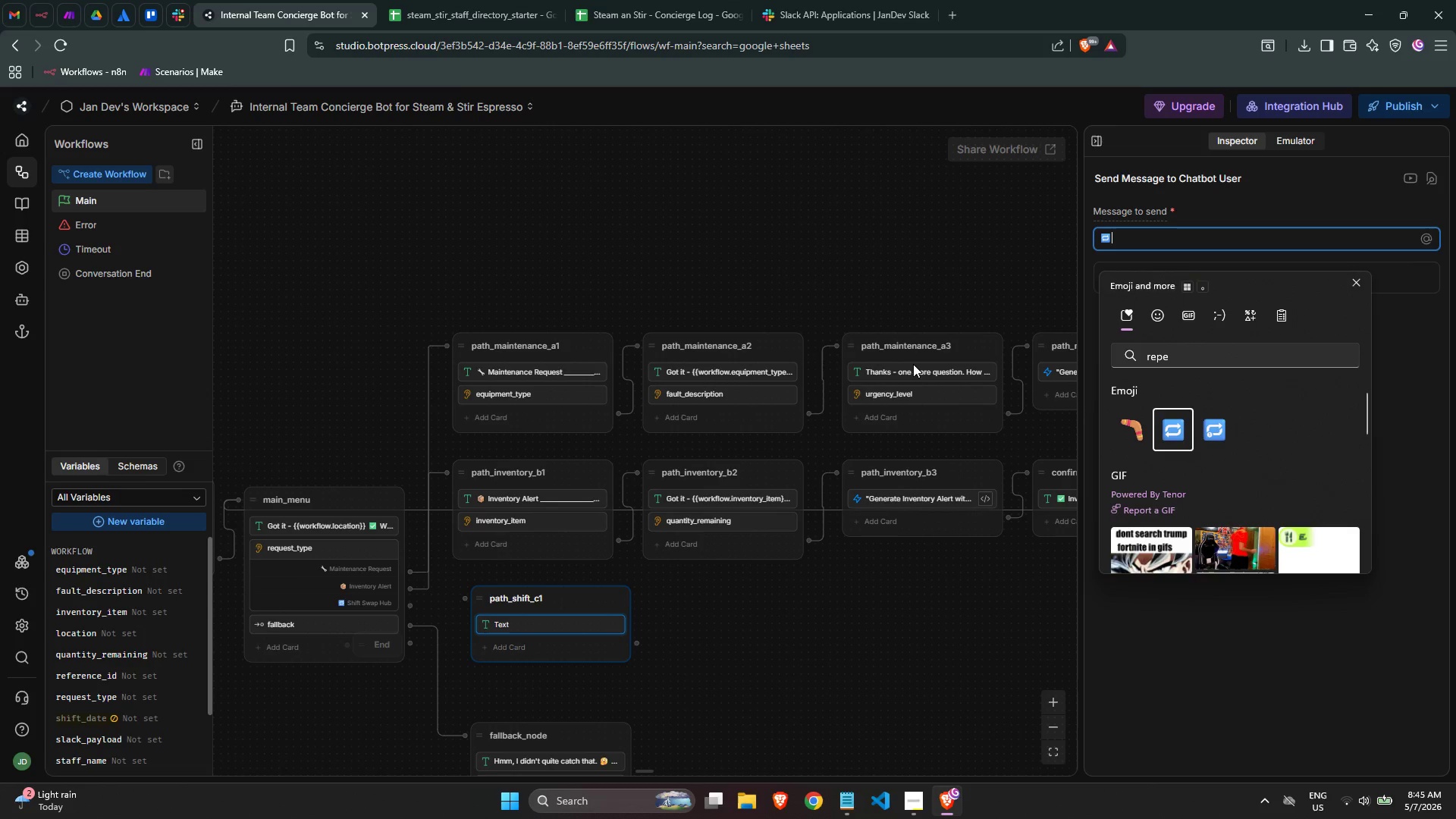 
type( Shift Sa)
key(Backspace)
type(wap Hub4)
key(Backspace)
 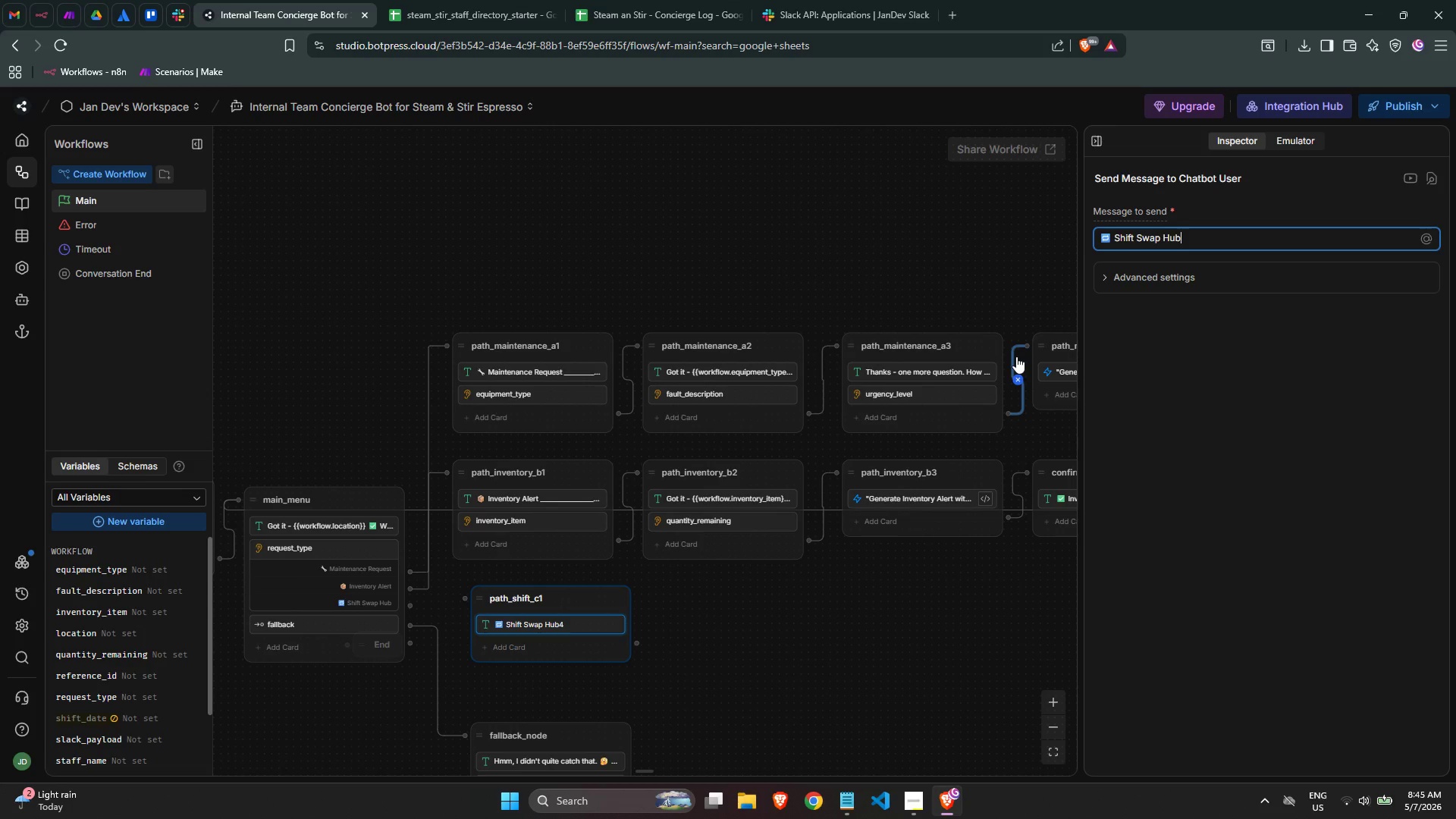 
key(Enter)
 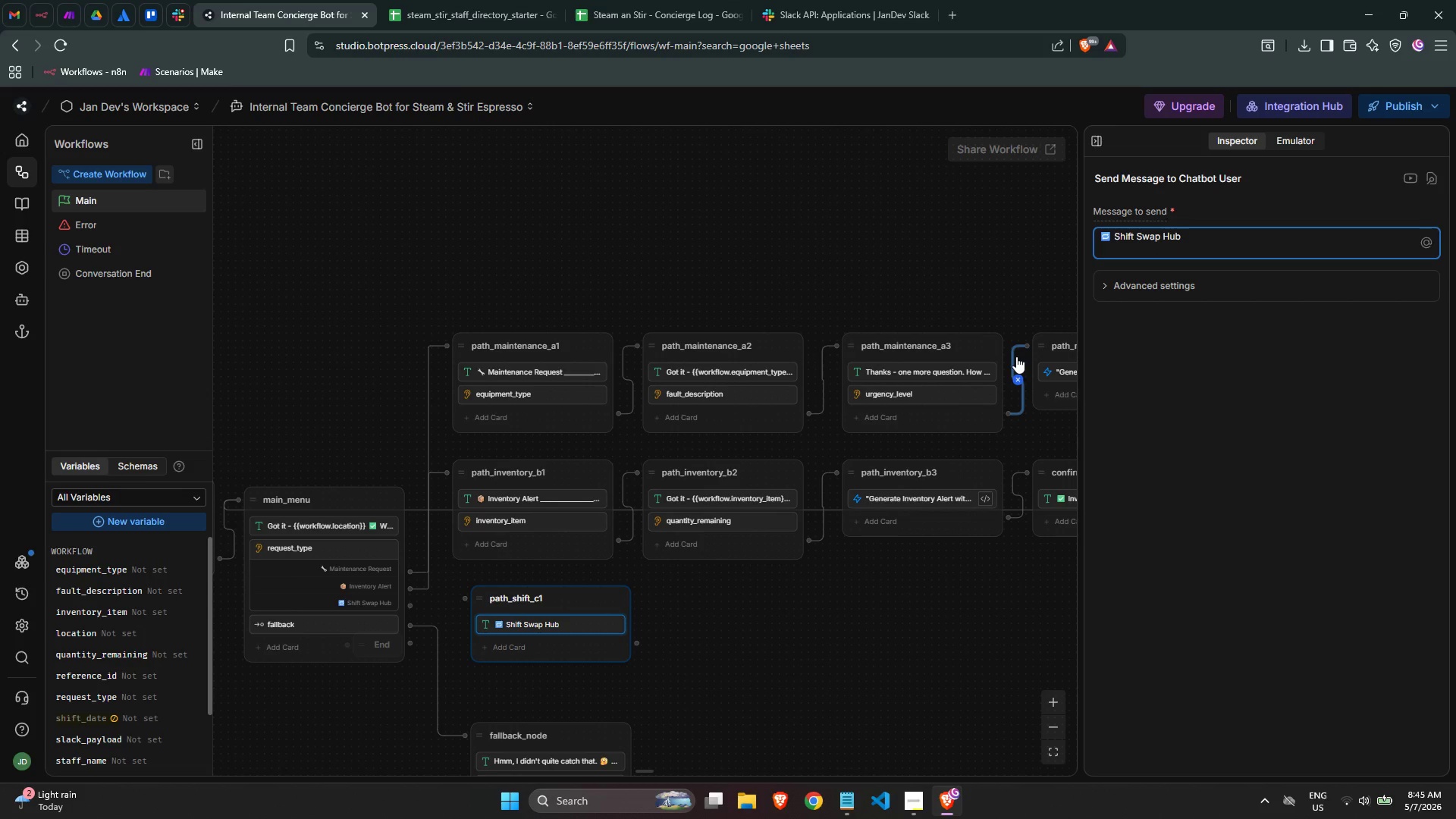 
key(Shift+Minus)
 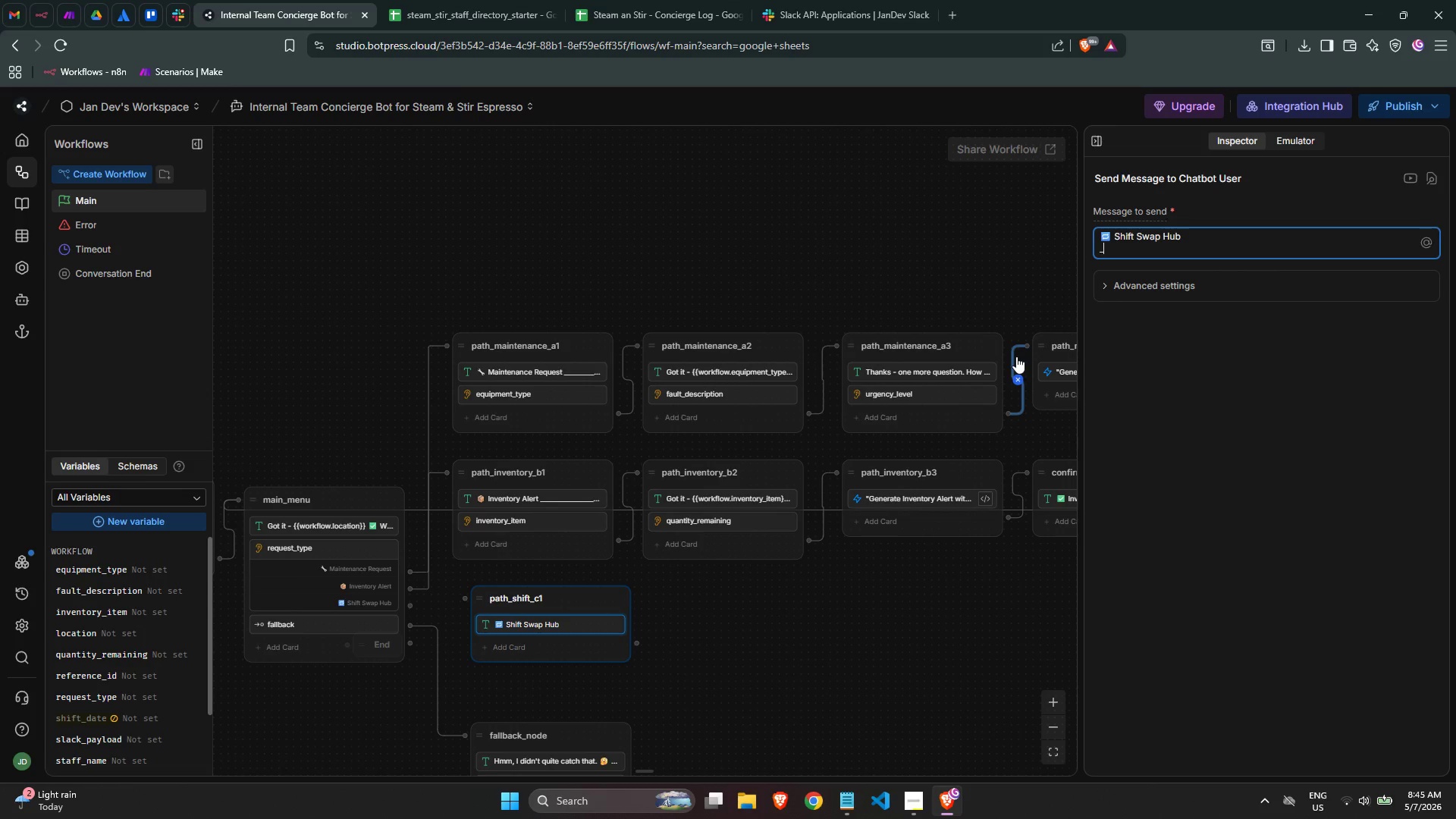 
key(Shift+Minus)
 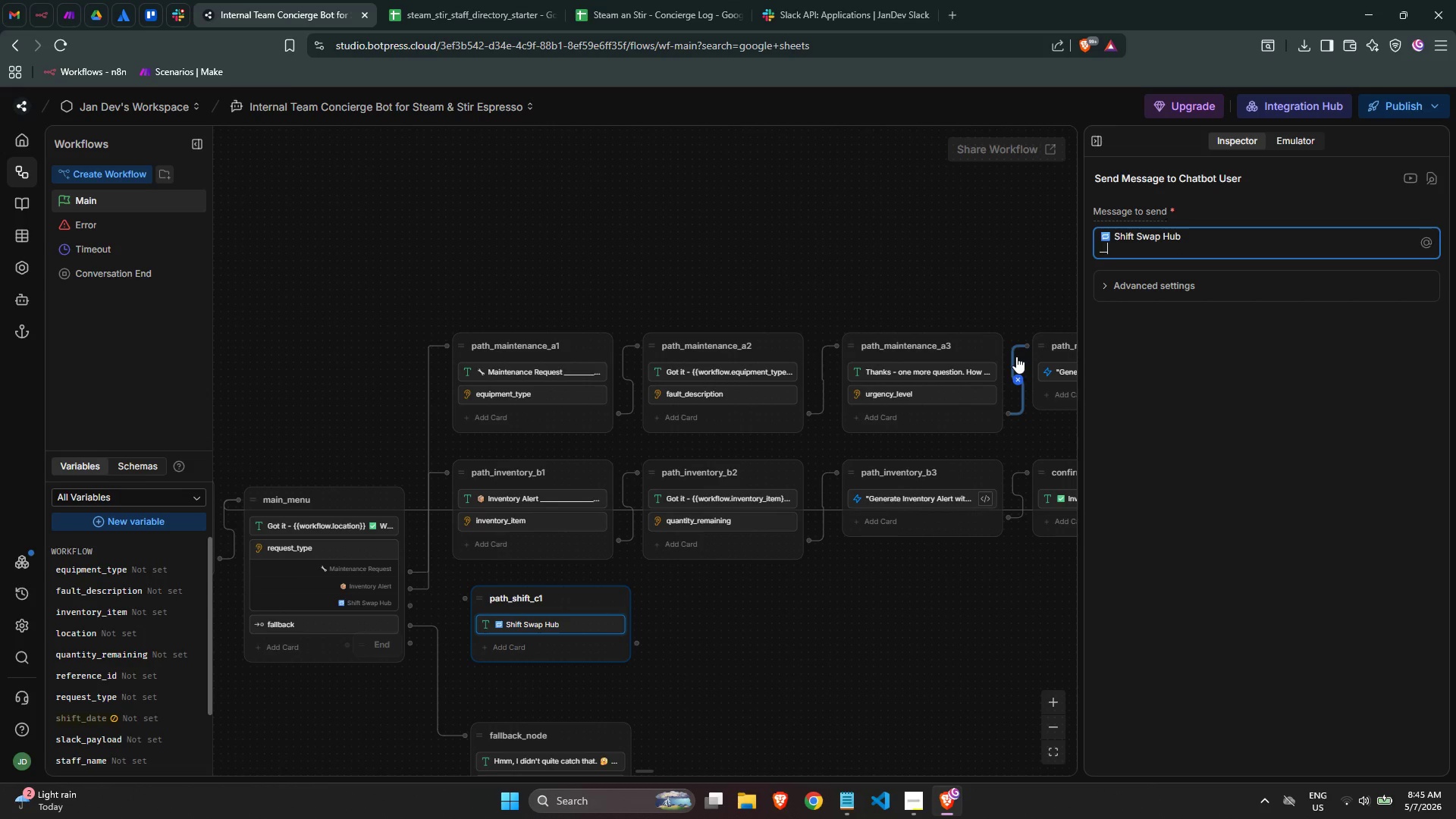 
key(Shift+Minus)
 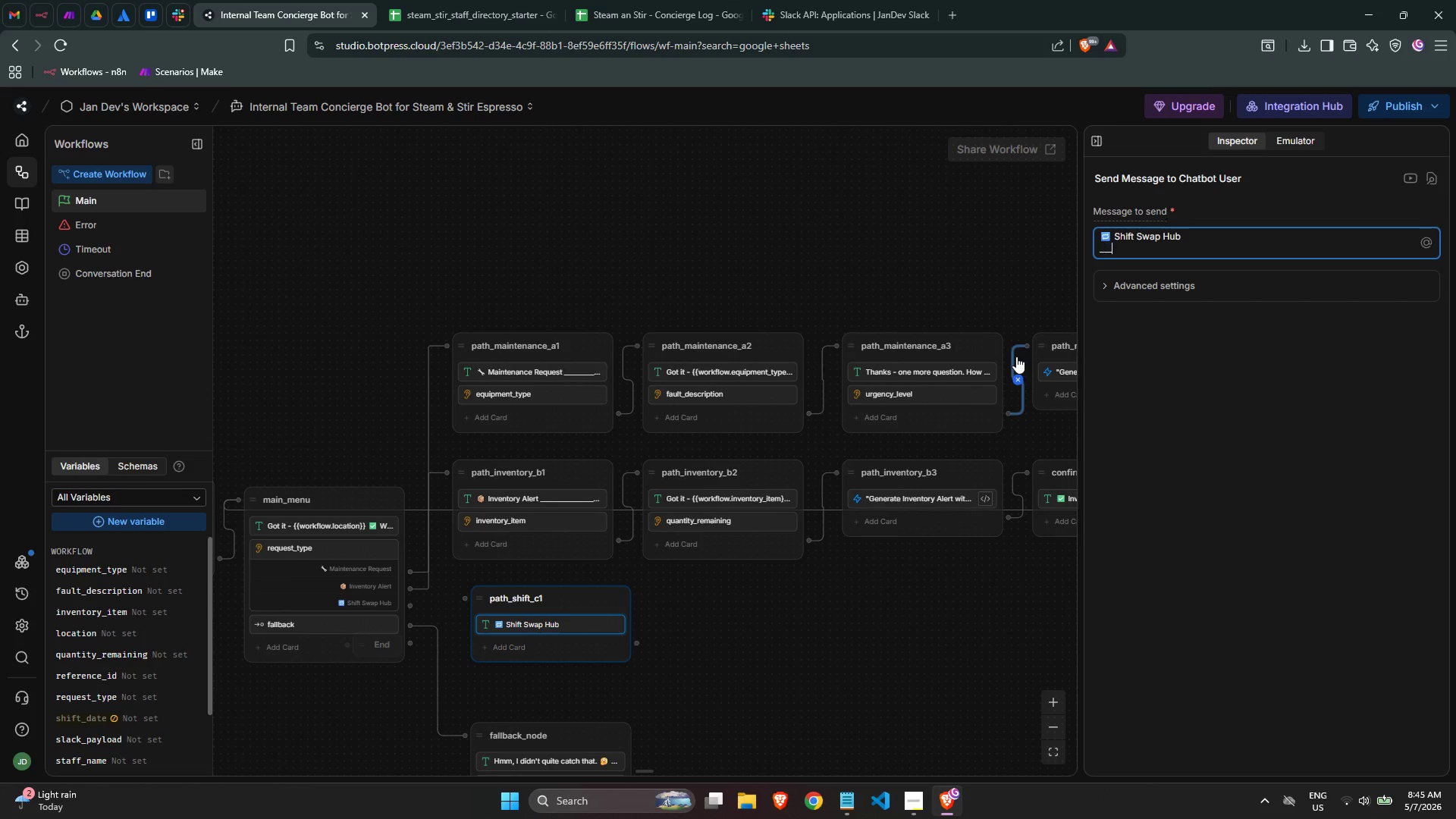 
key(Shift+Minus)
 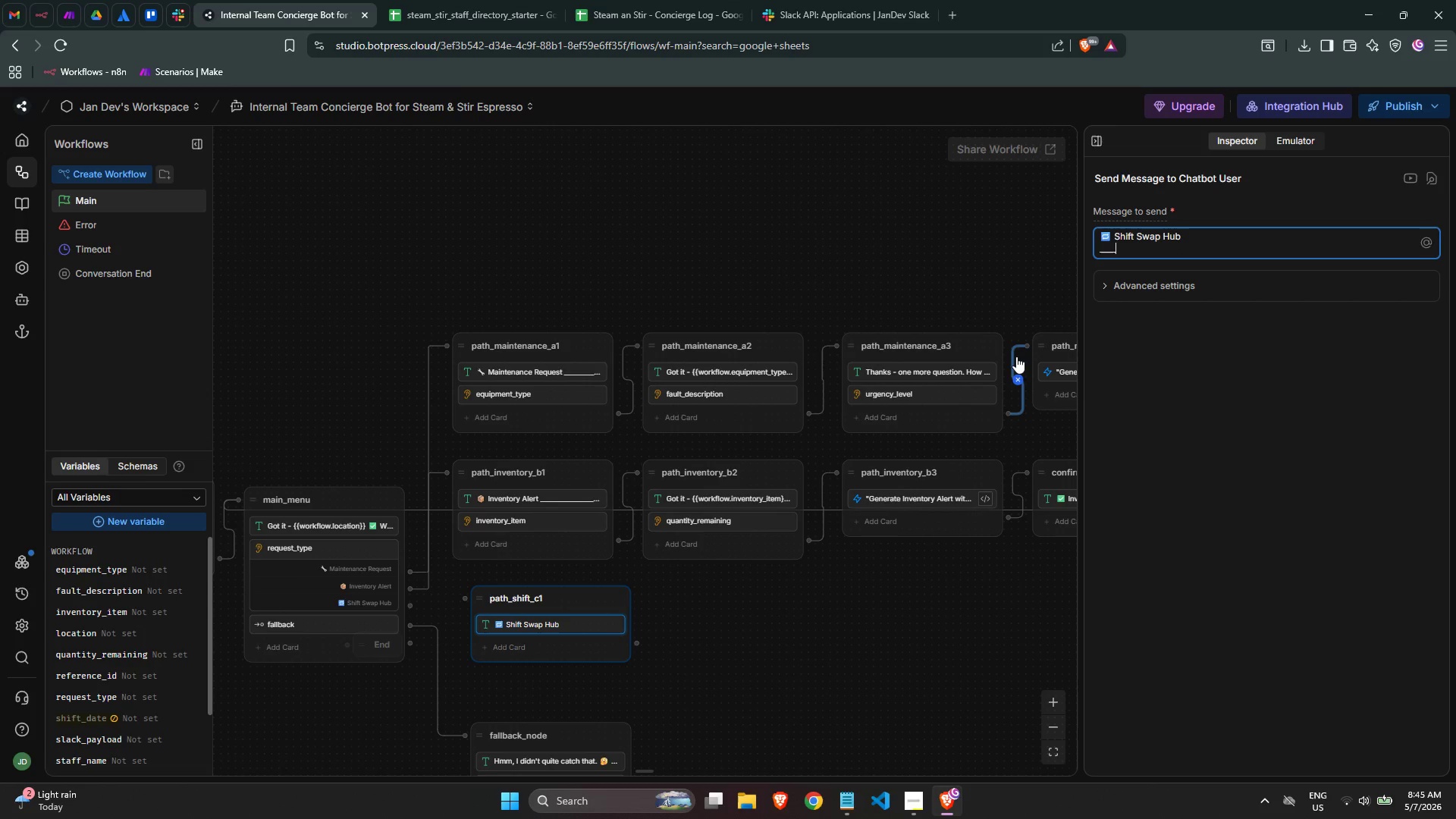 
key(Shift+Minus)
 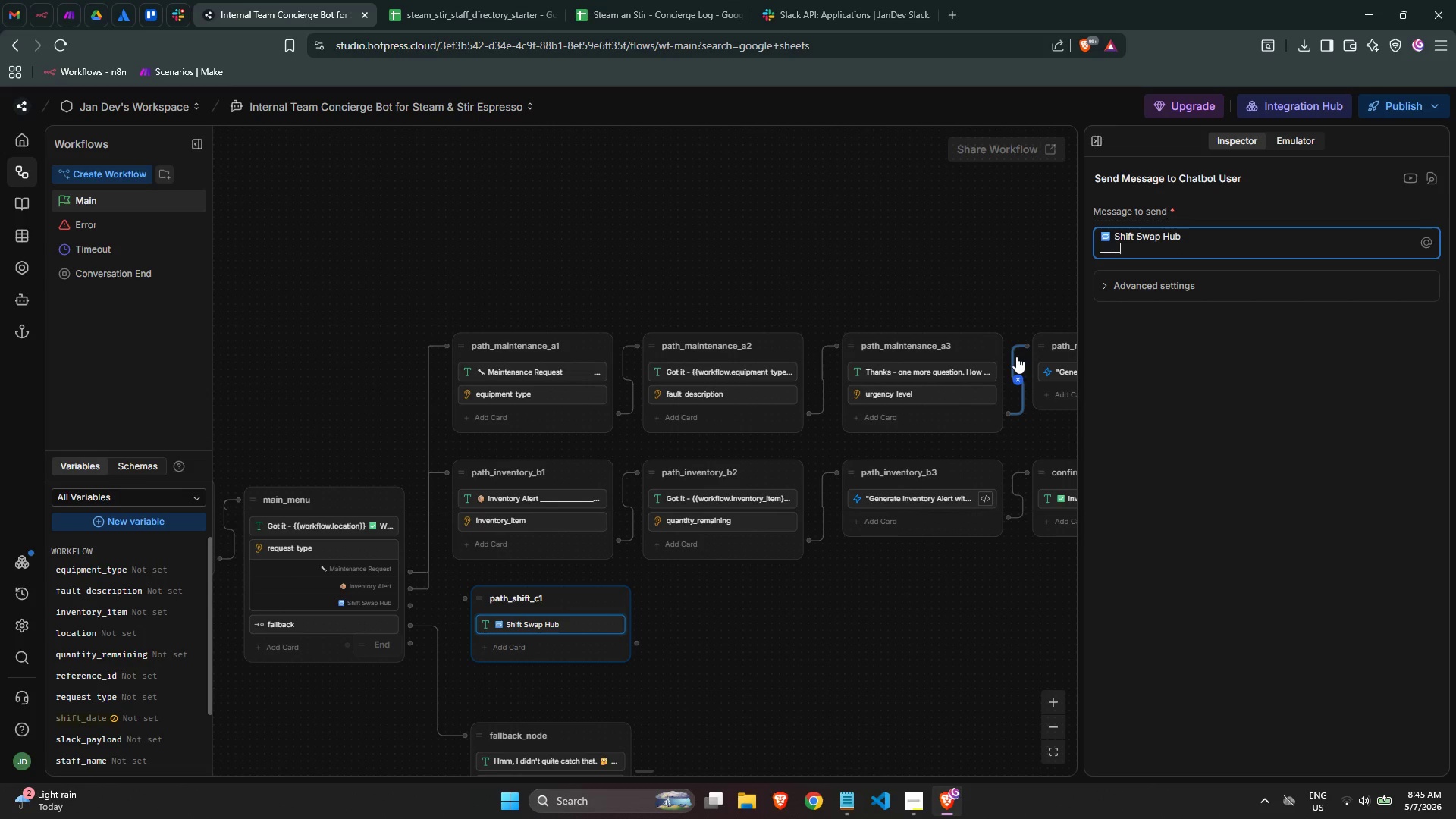 
key(Shift+Minus)
 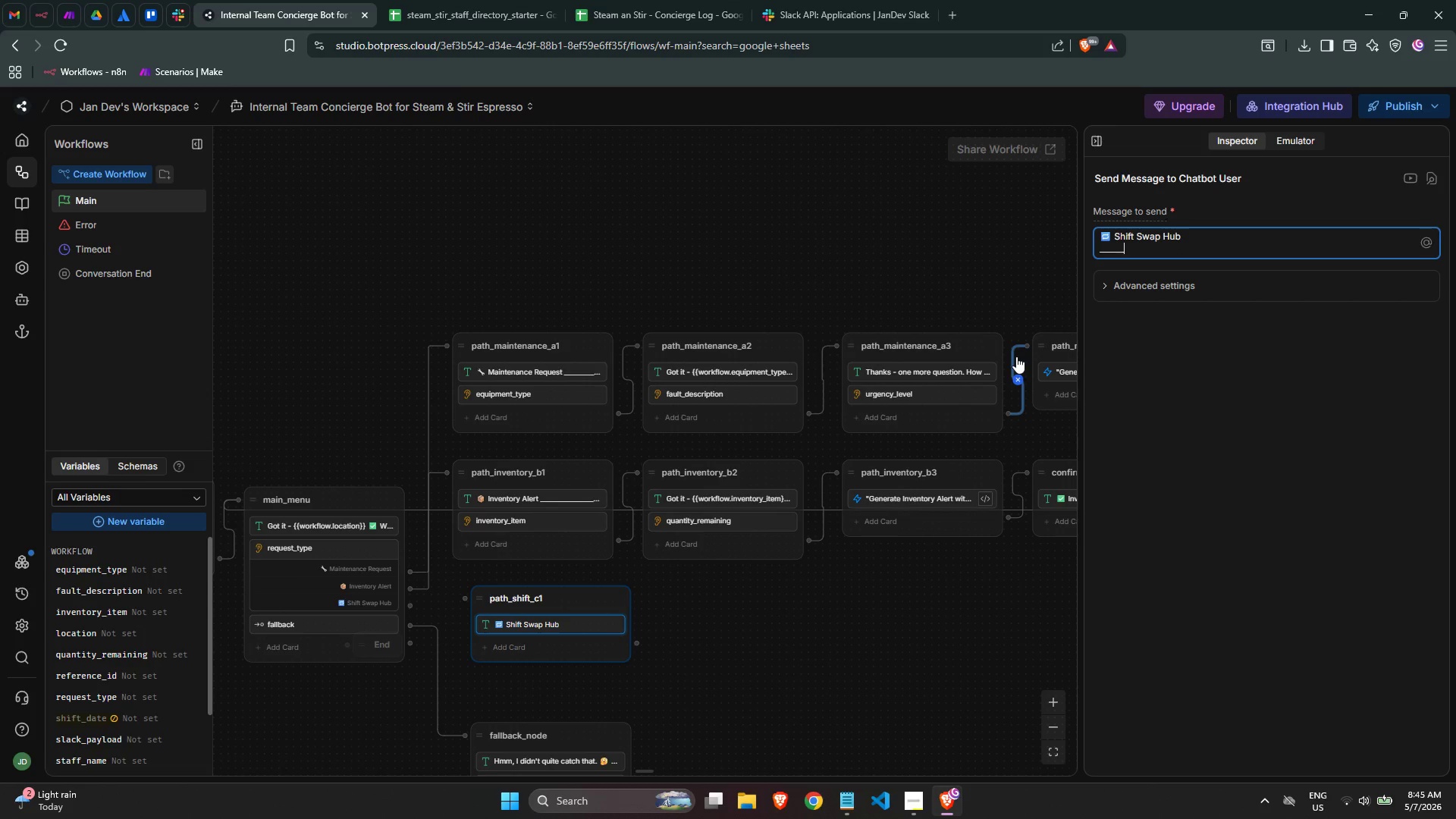 
key(Shift+Minus)
 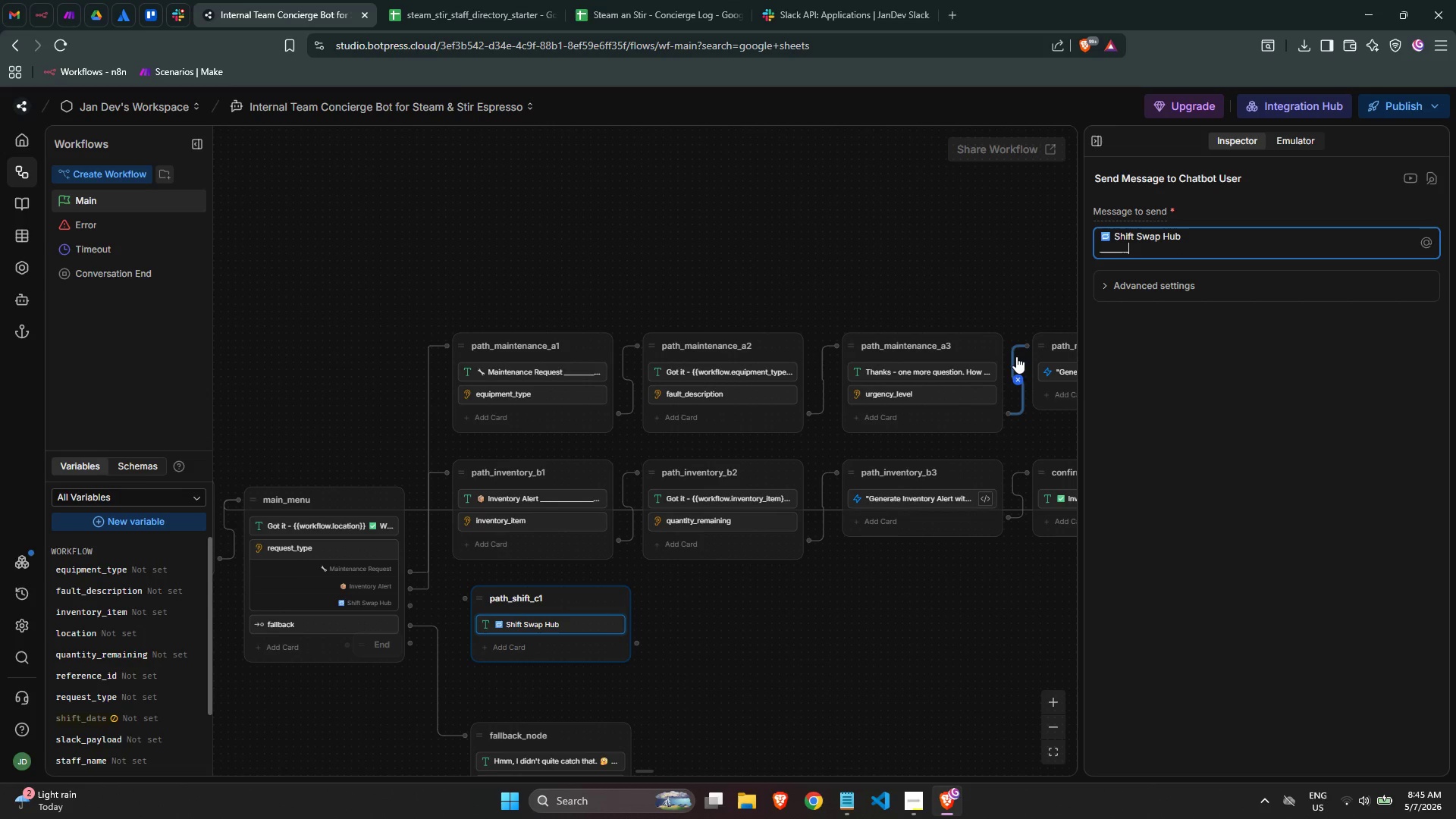 
key(Shift+Minus)
 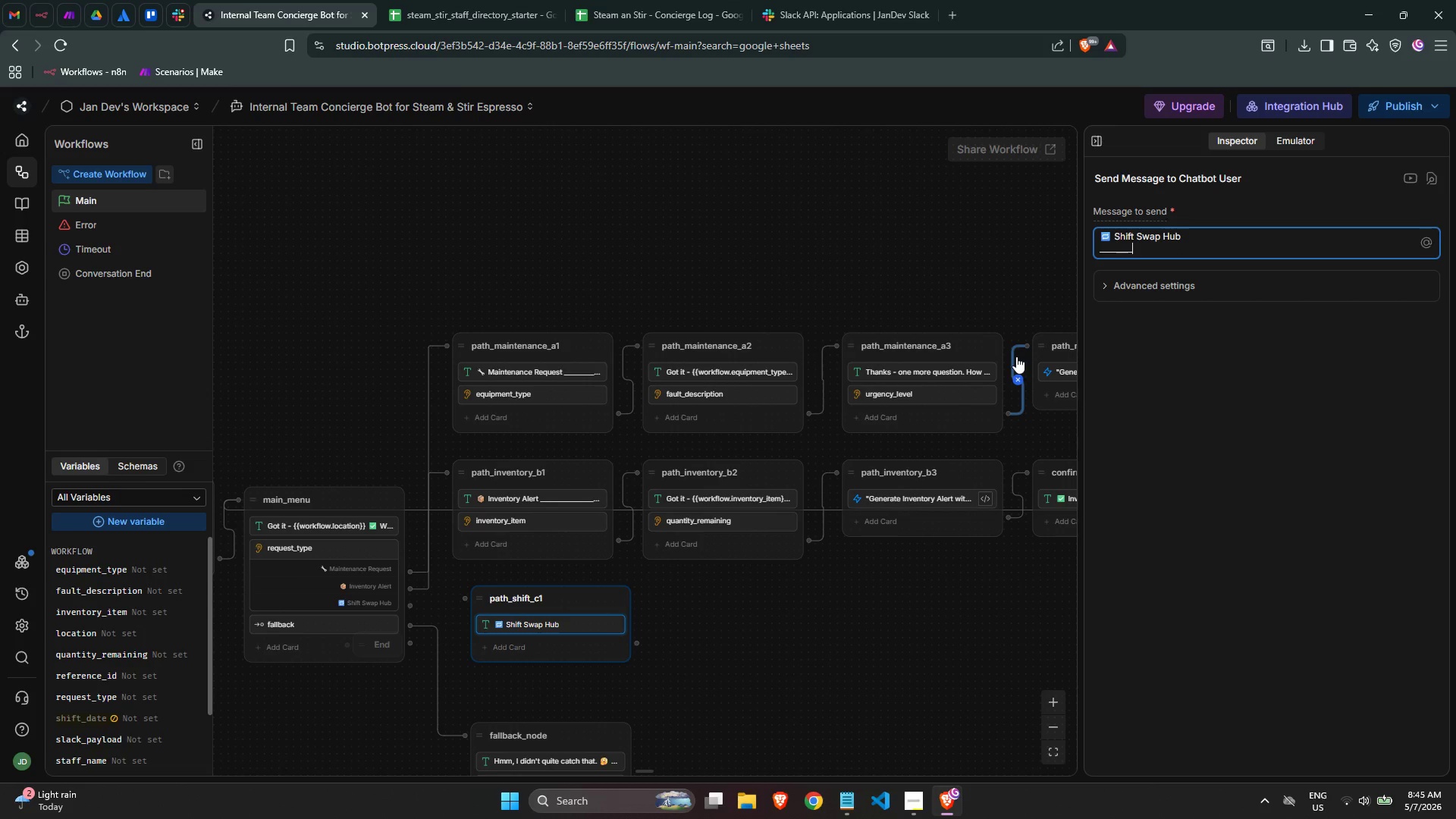 
key(Shift+Minus)
 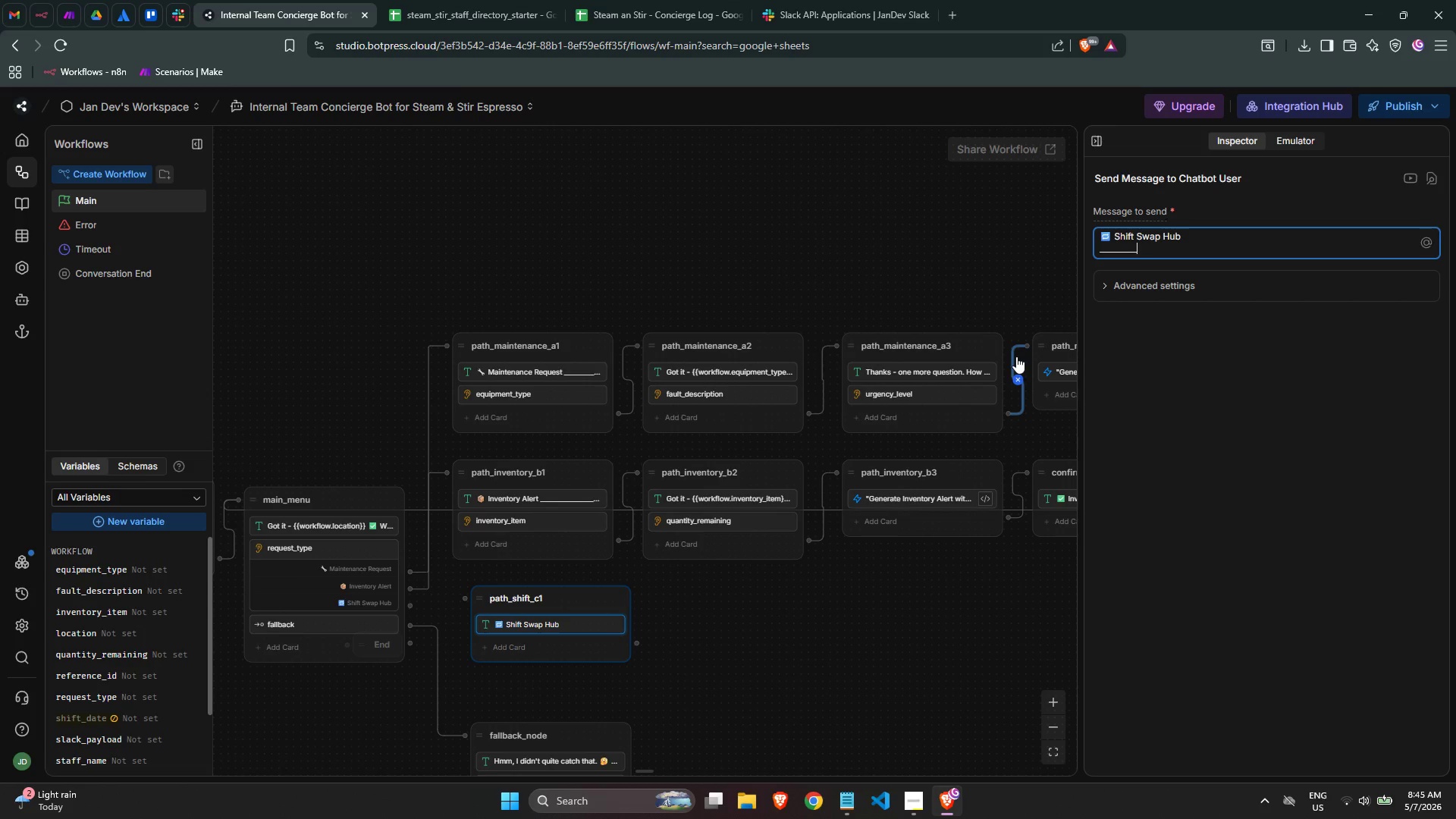 
key(Shift+Minus)
 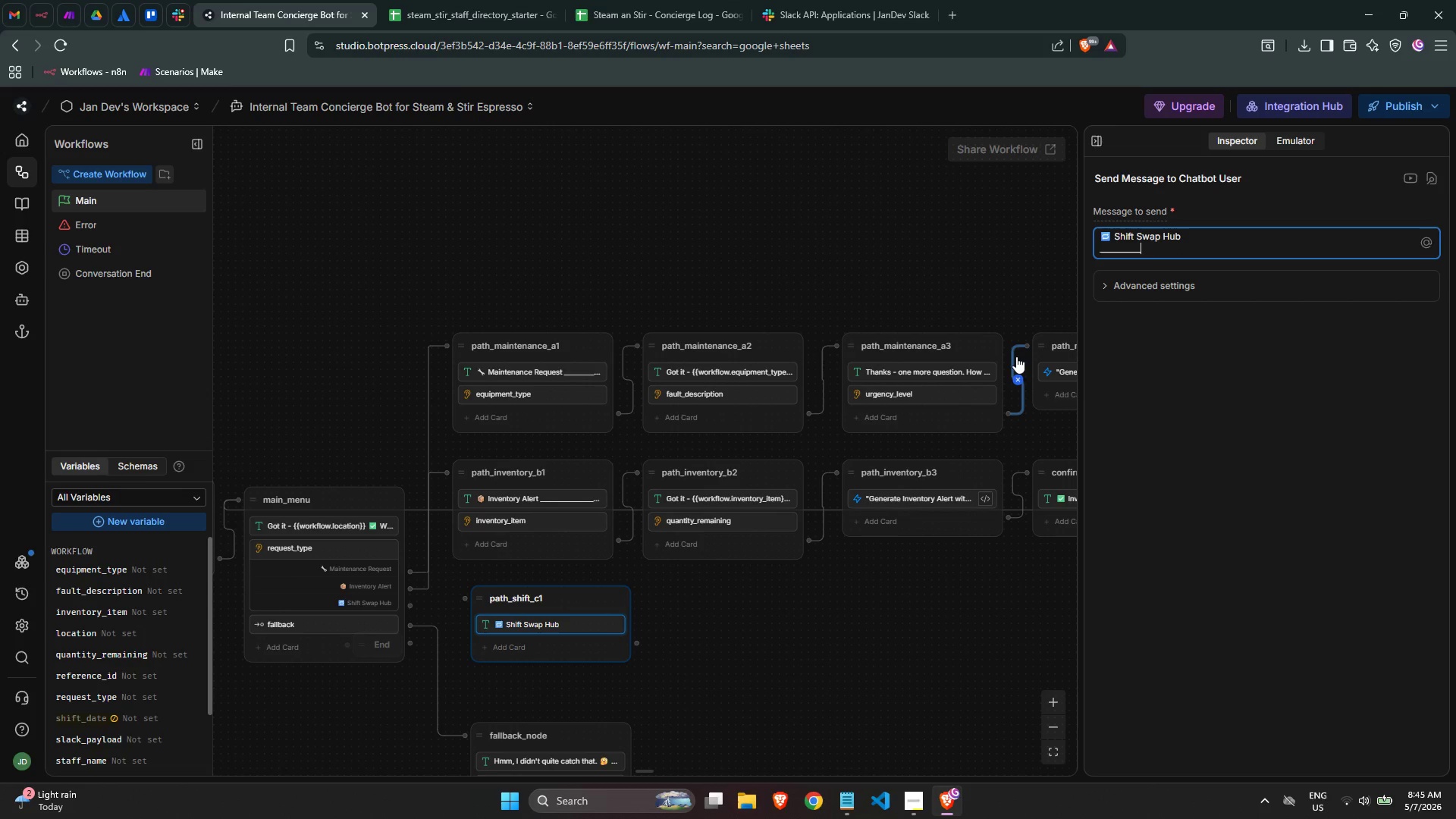 
key(Shift+Minus)
 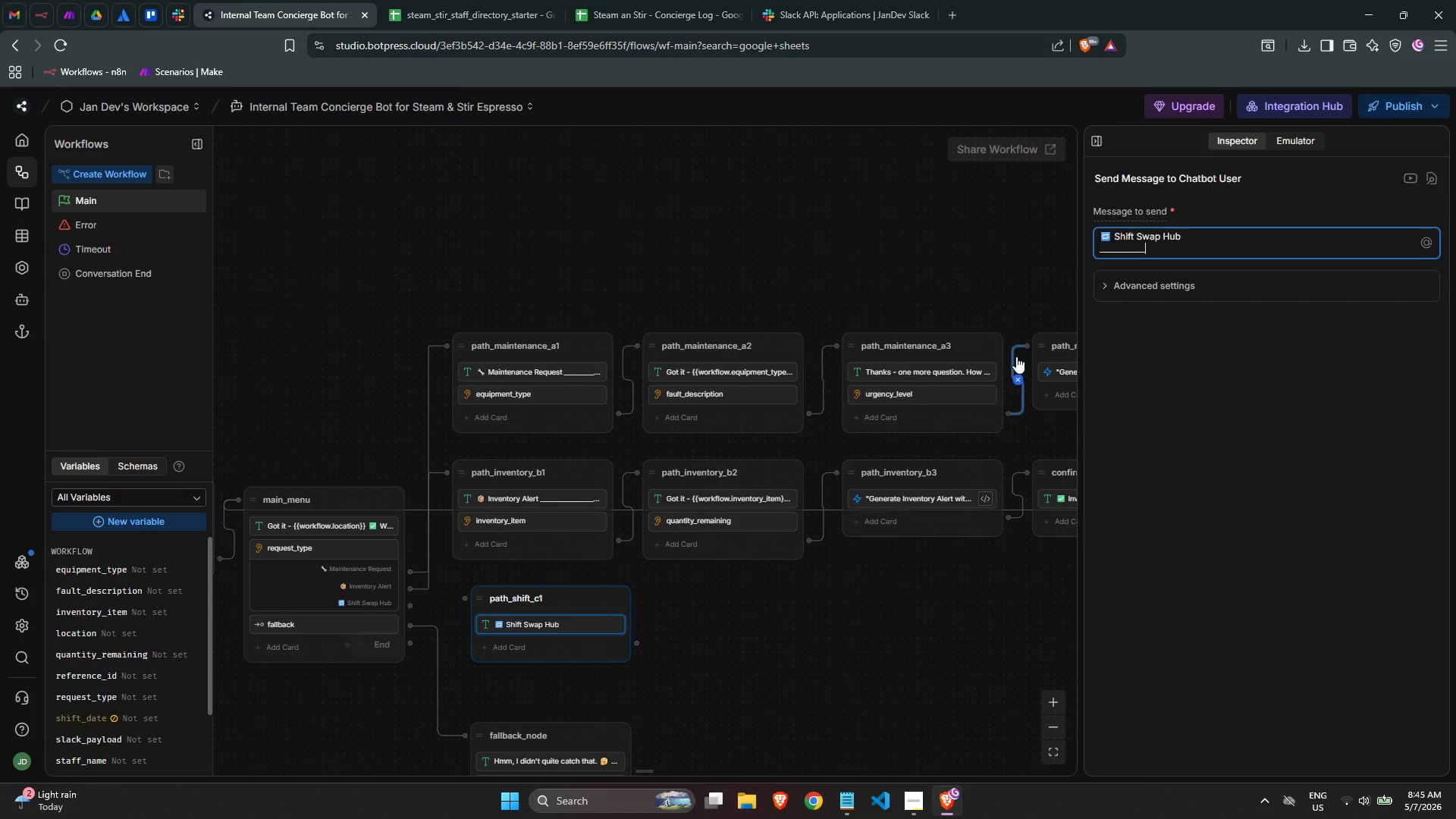 
key(Shift+Minus)
 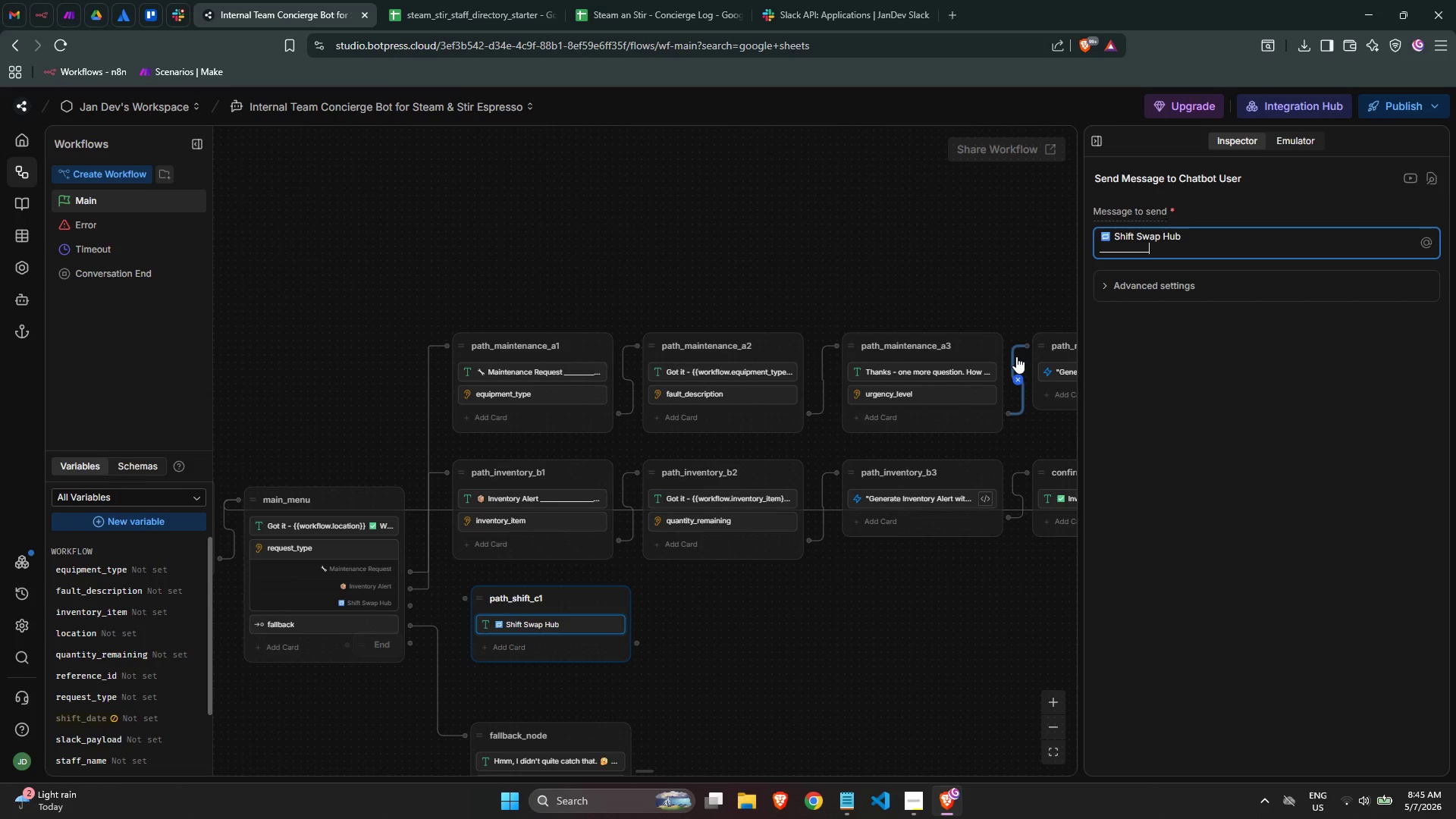 
key(Shift+Minus)
 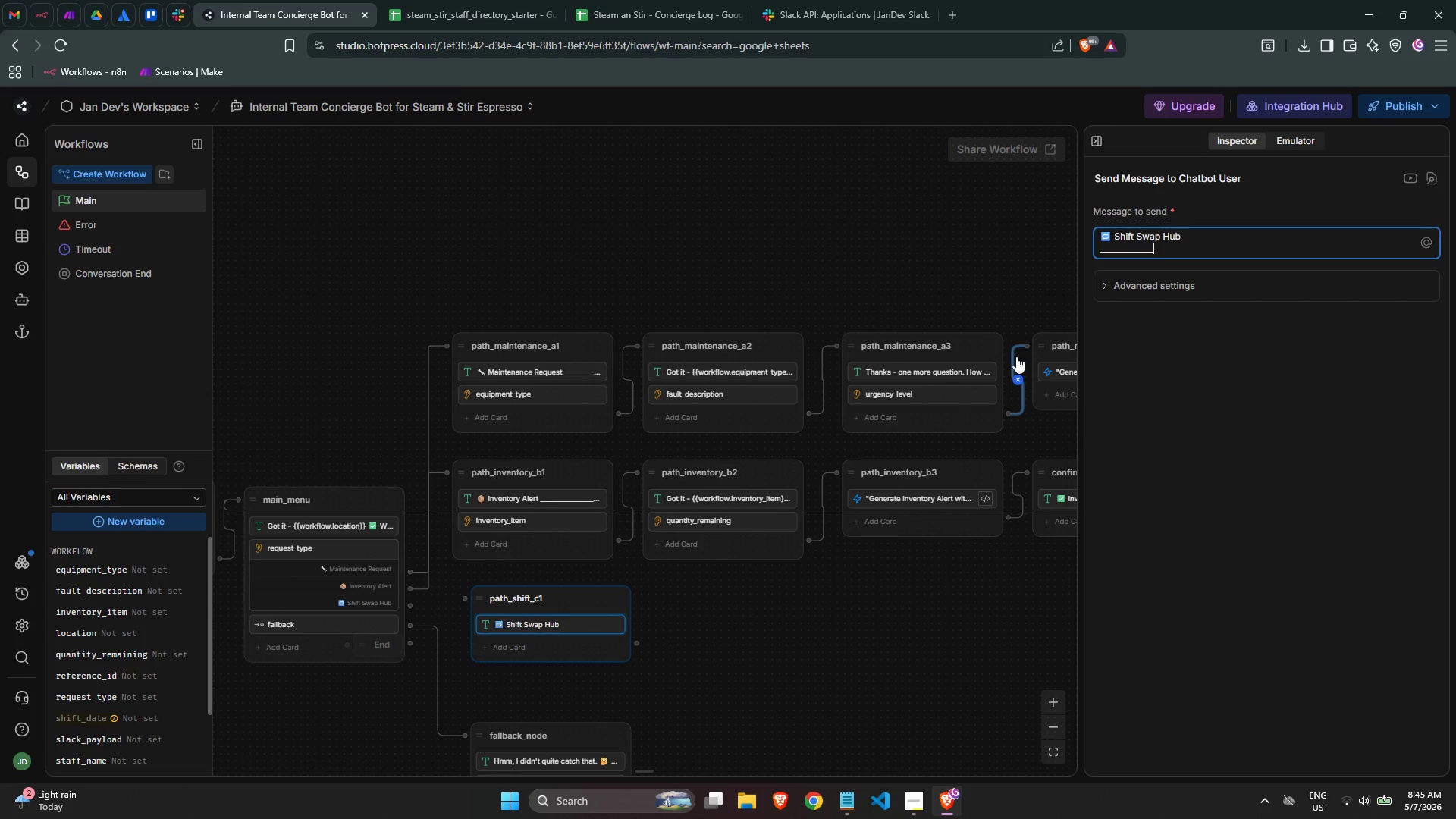 
key(Shift+Minus)
 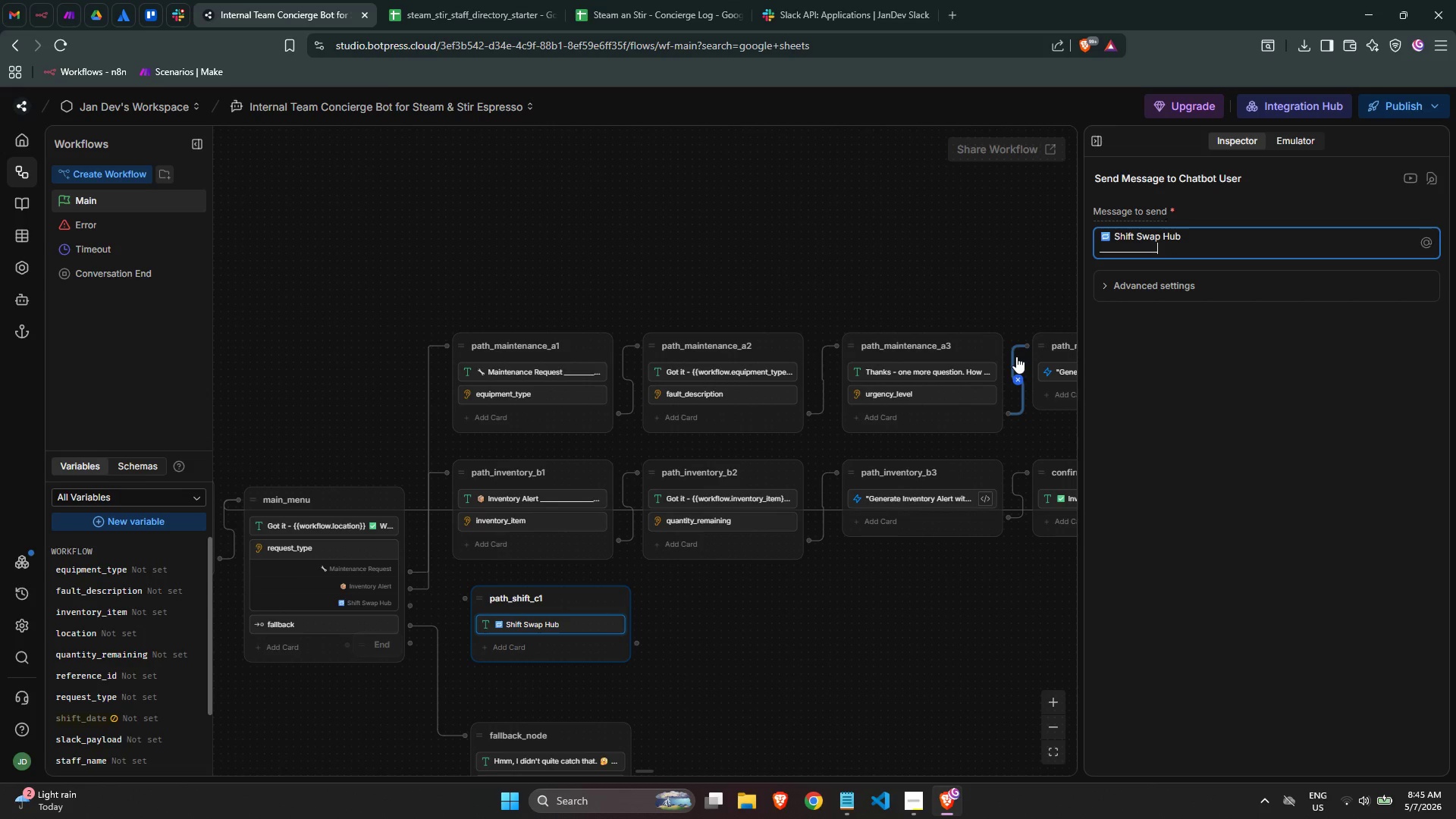 
key(Shift+Minus)
 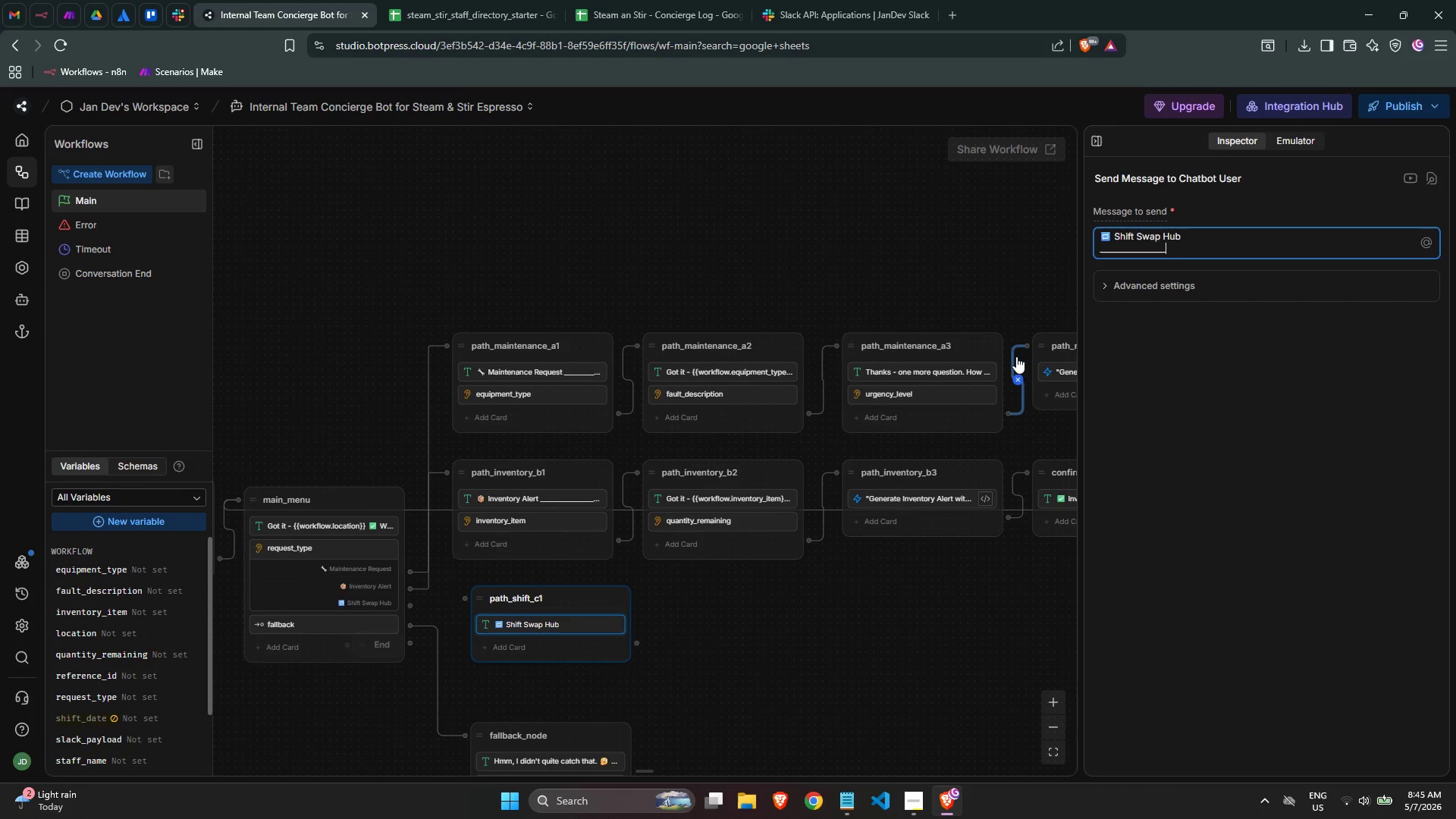 
key(Shift+Minus)
 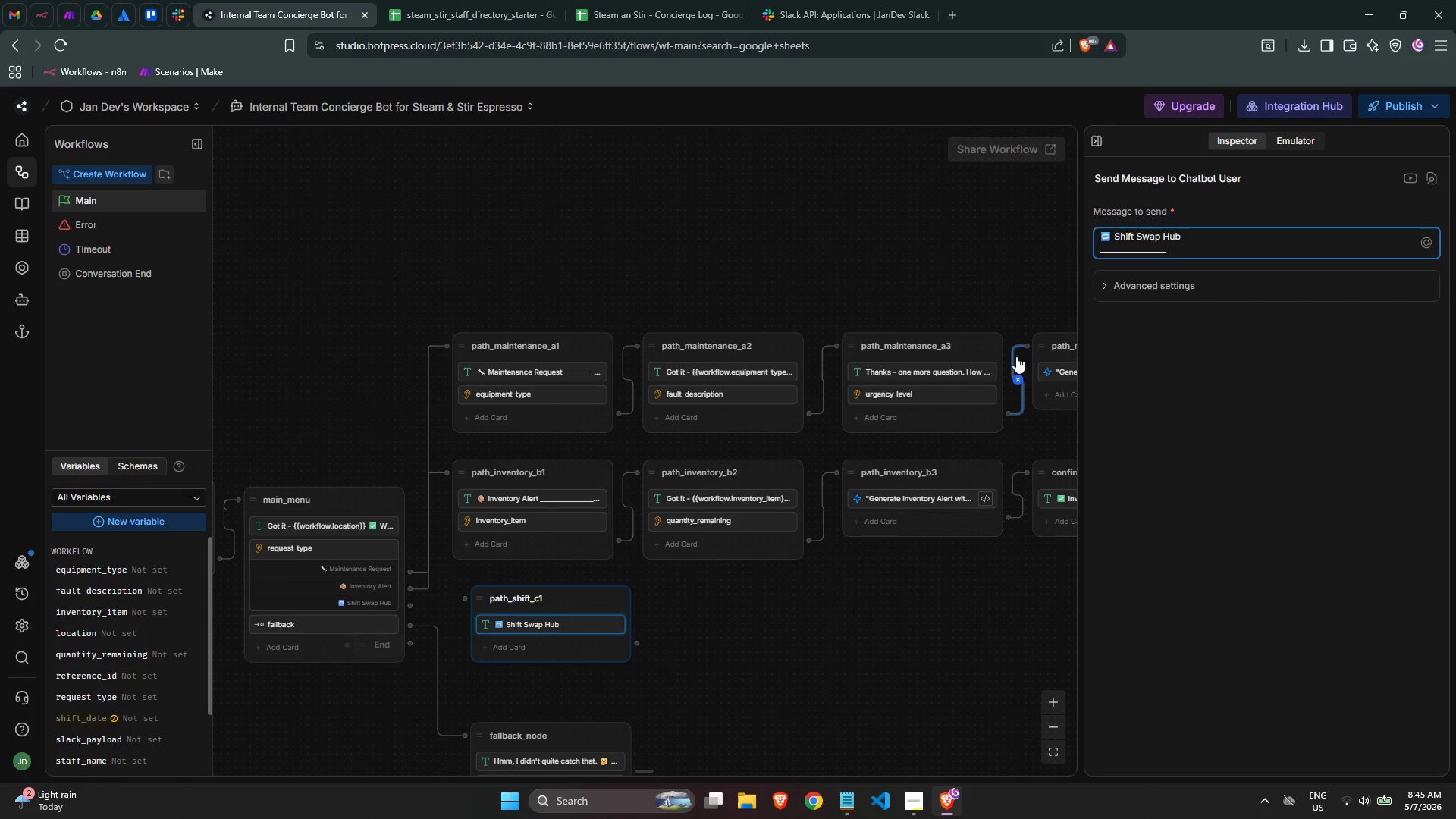 
key(Shift+Minus)
 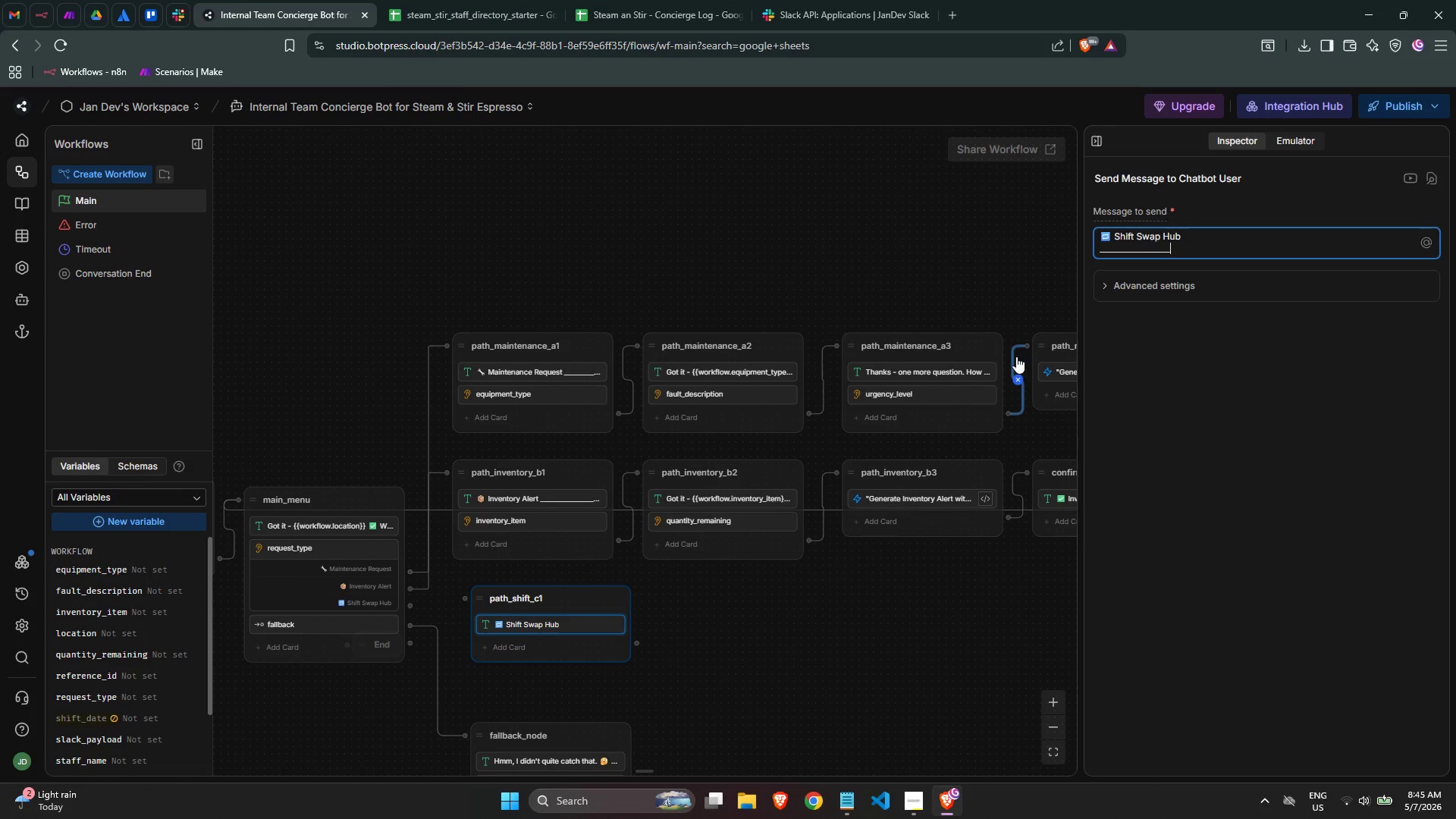 
key(Shift+Minus)
 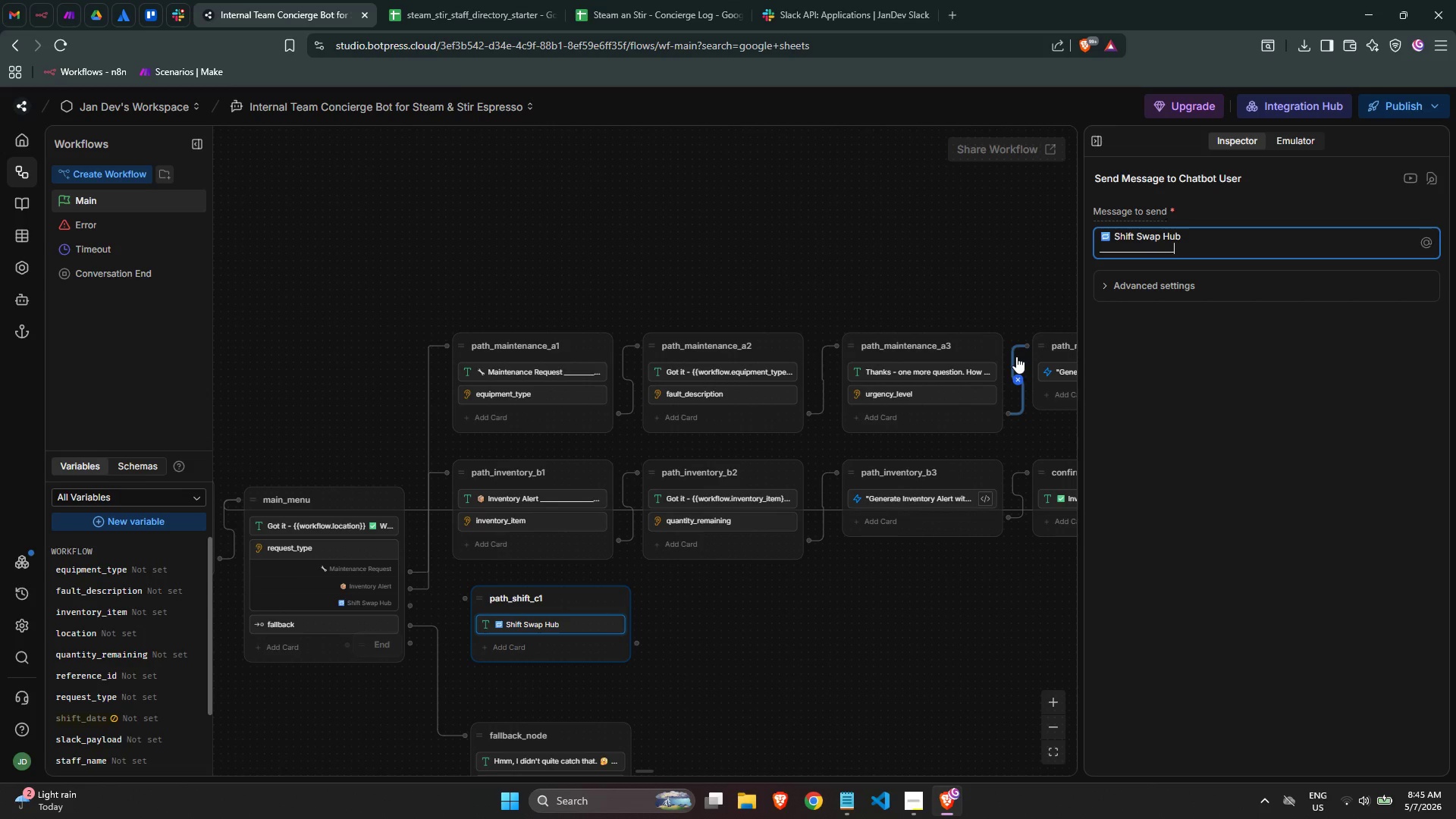 
key(Shift+Minus)
 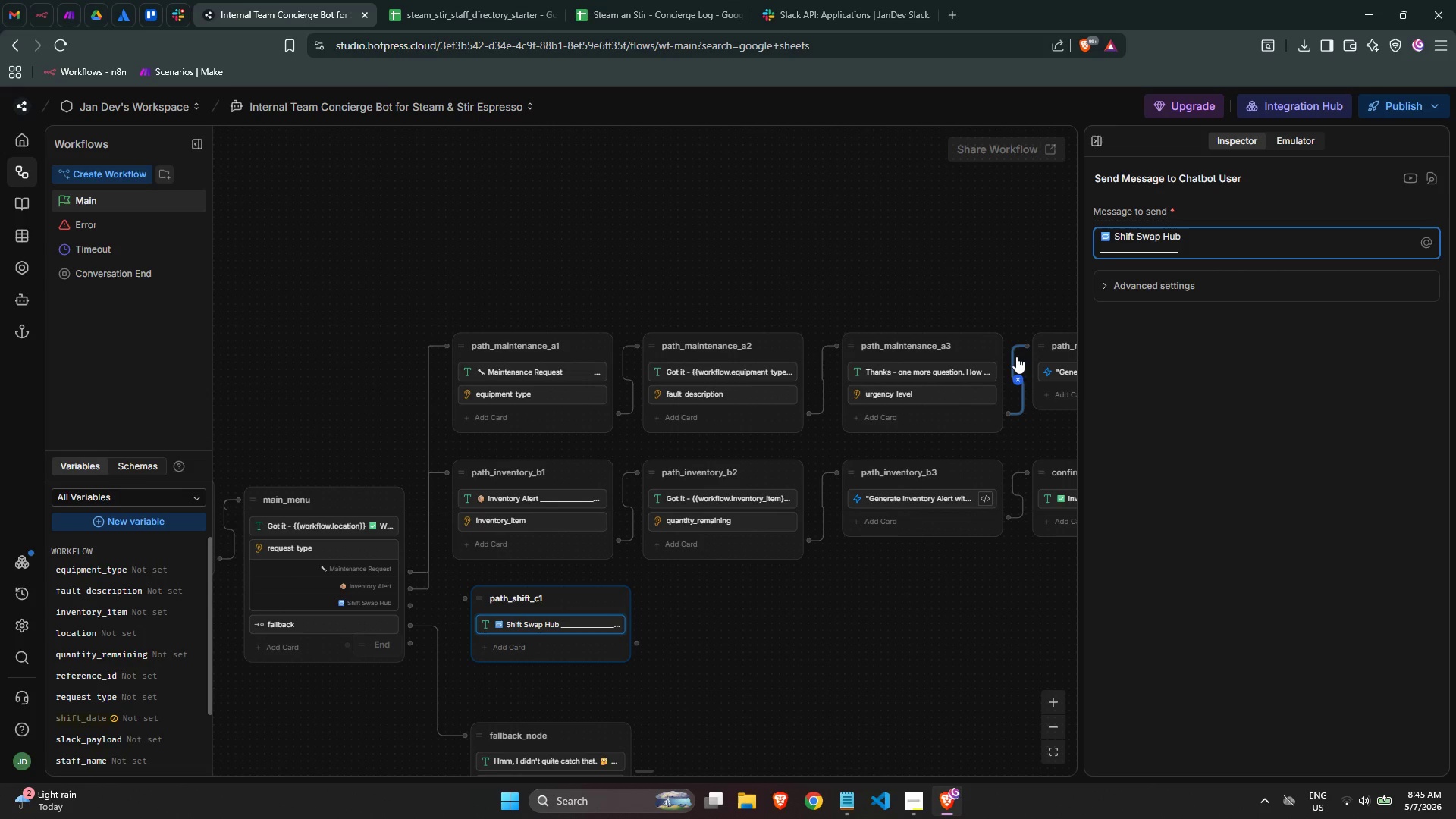 
key(Enter)
 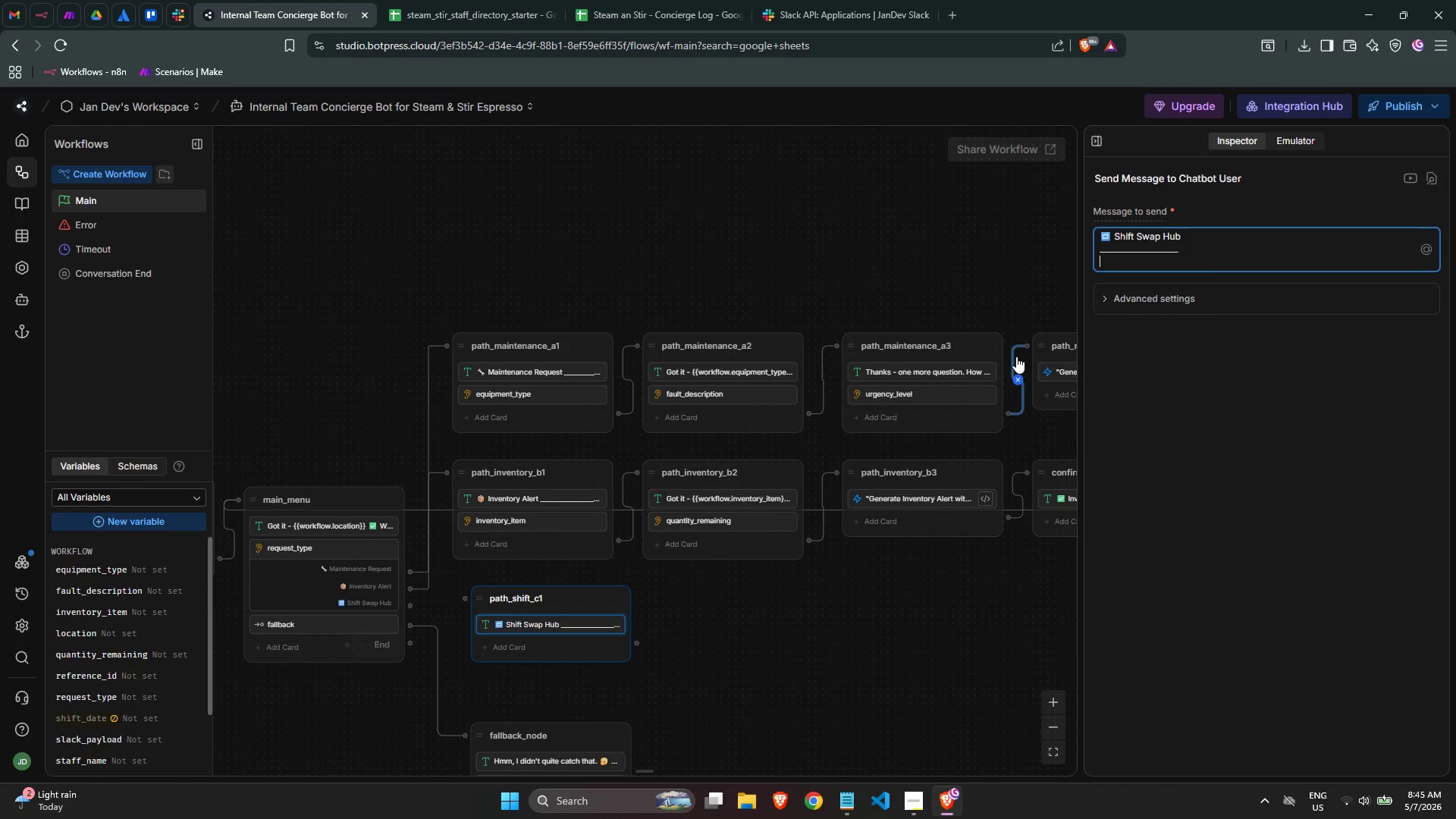 
type(No problem - let's get your swap reques )
key(Backspace)
type(t in.)
 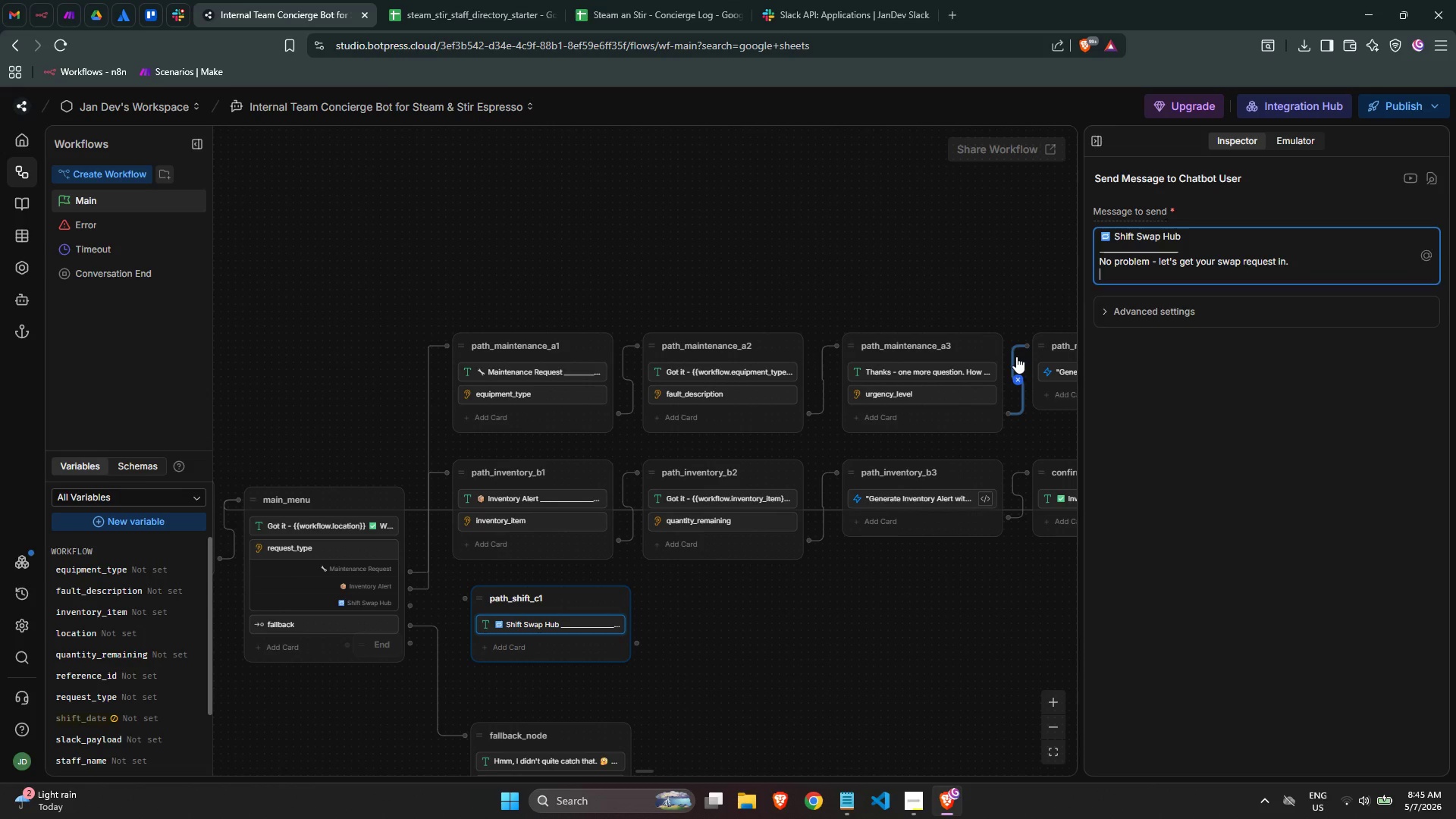 
key(Enter)
 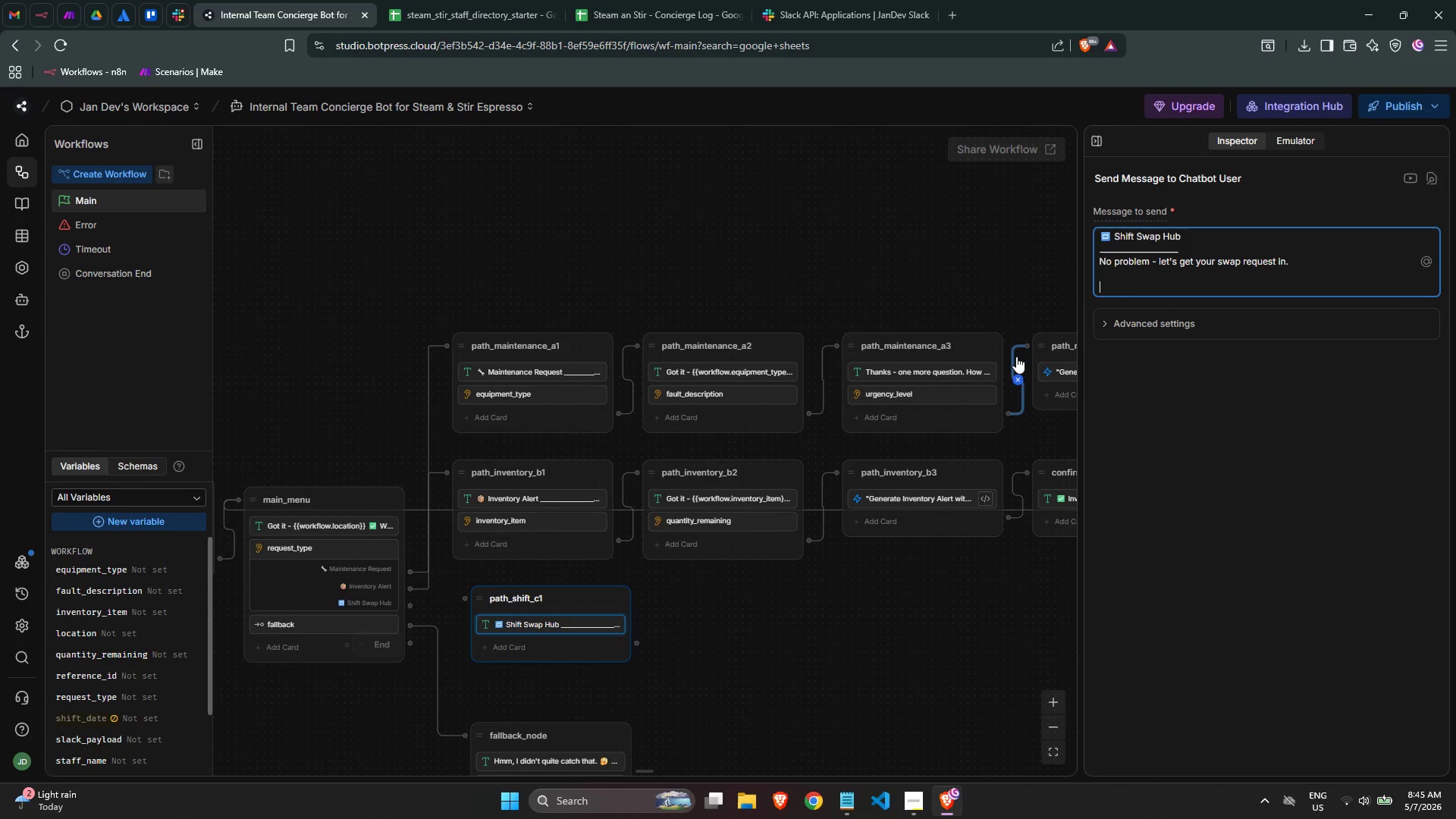 
key(Enter)
 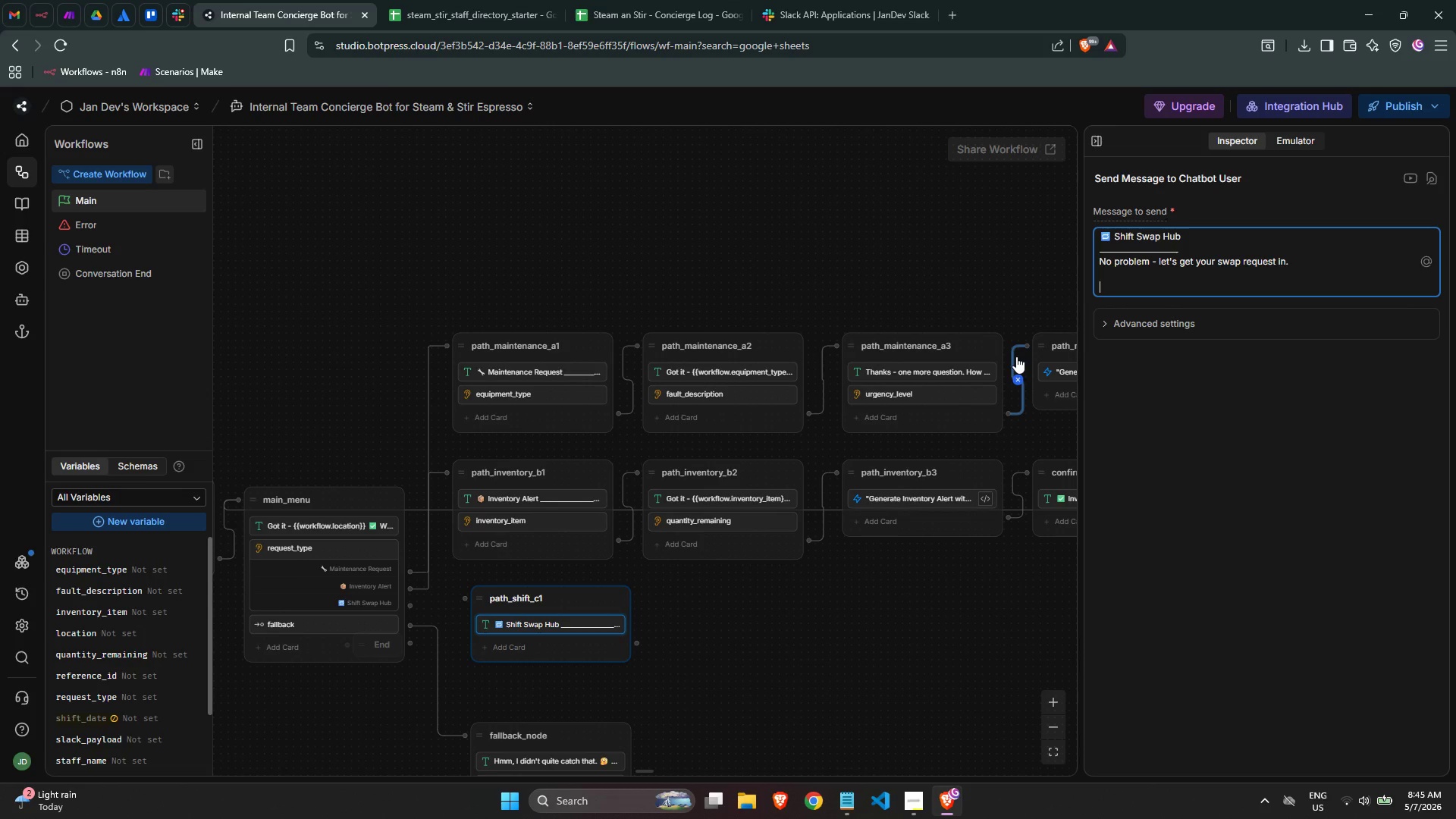 
type(What date is the shift you need to swap? (e.g. "")
 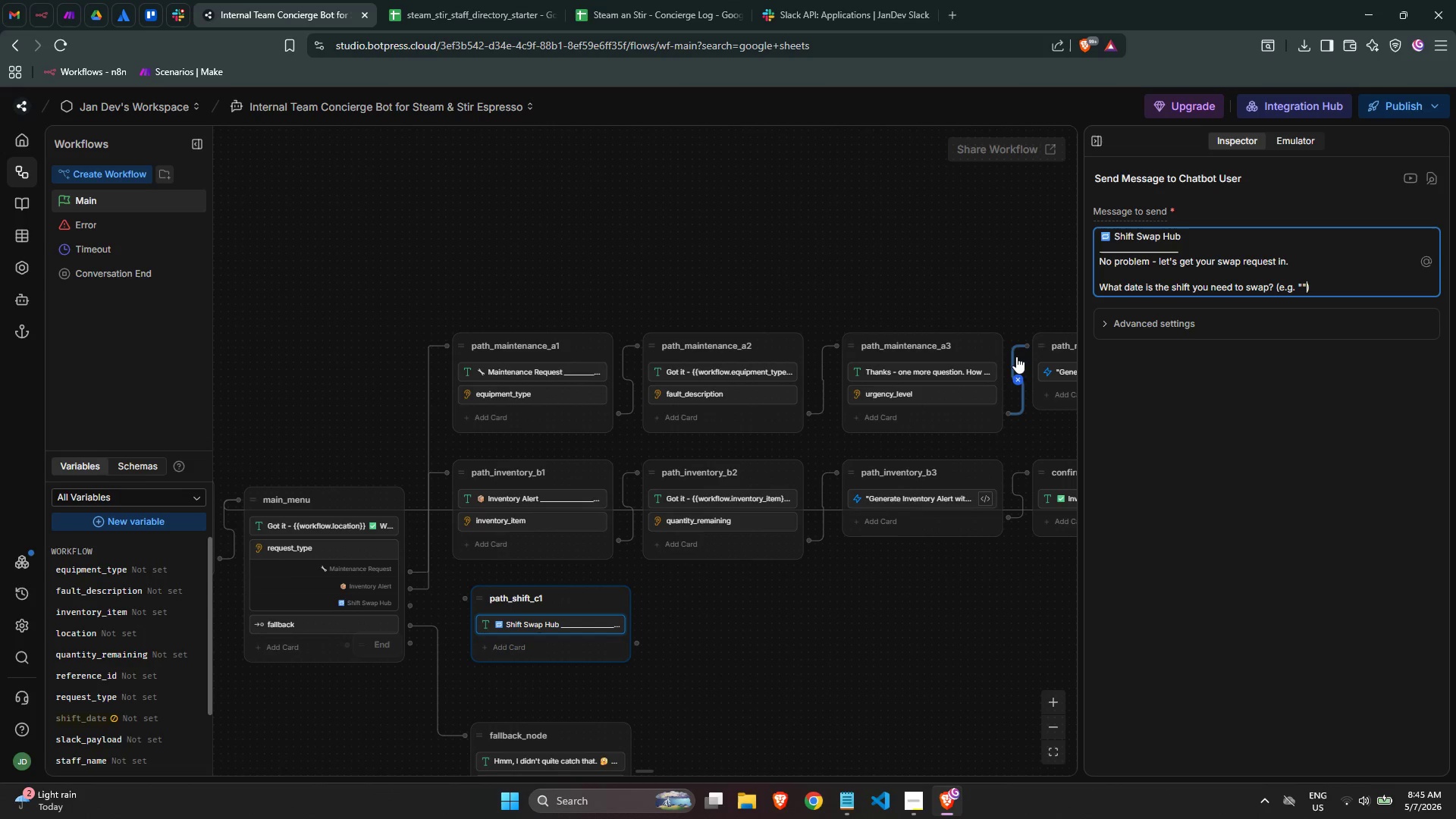 
key(ArrowLeft)
 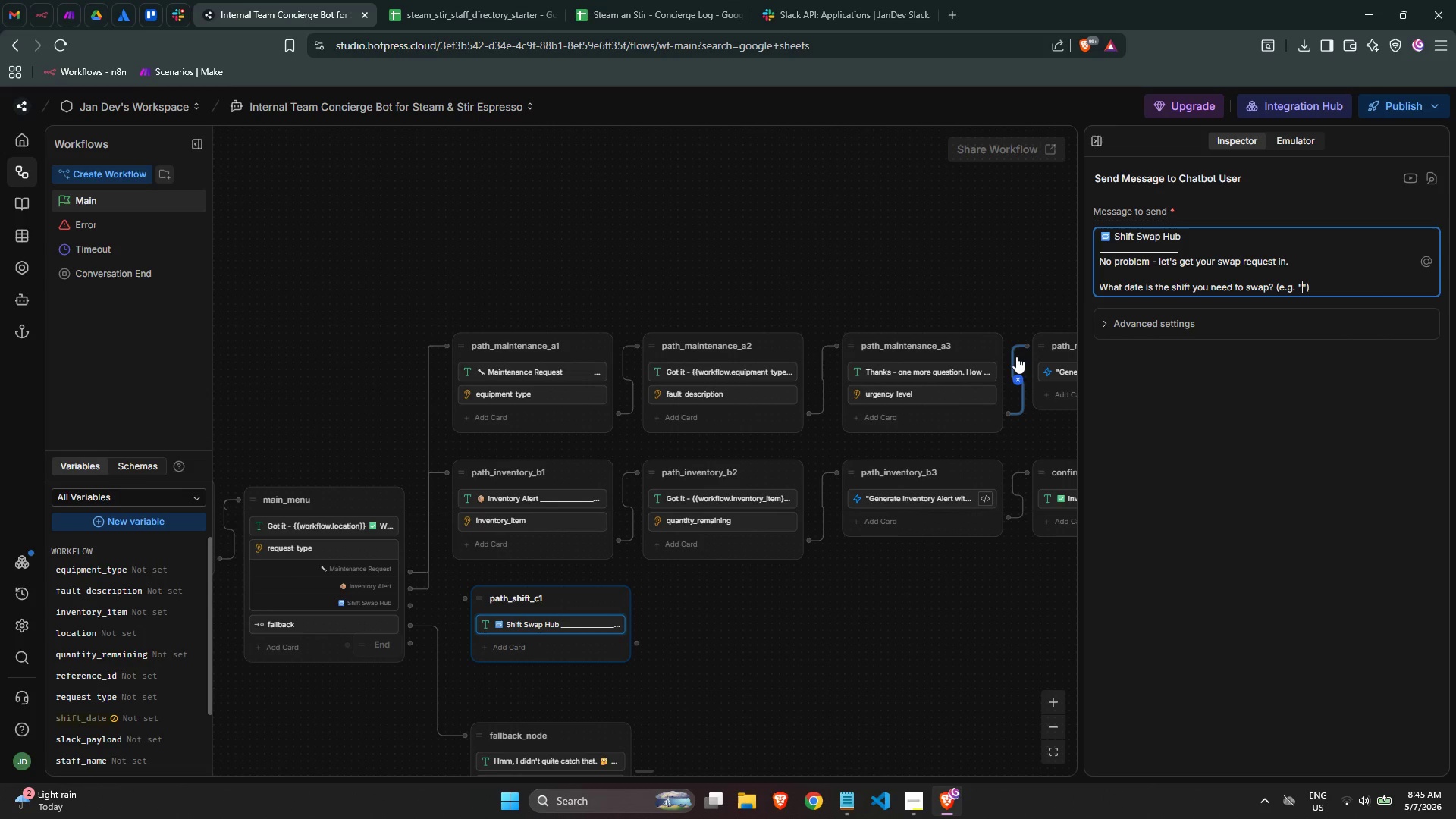 
type(Tuesday May 7)
 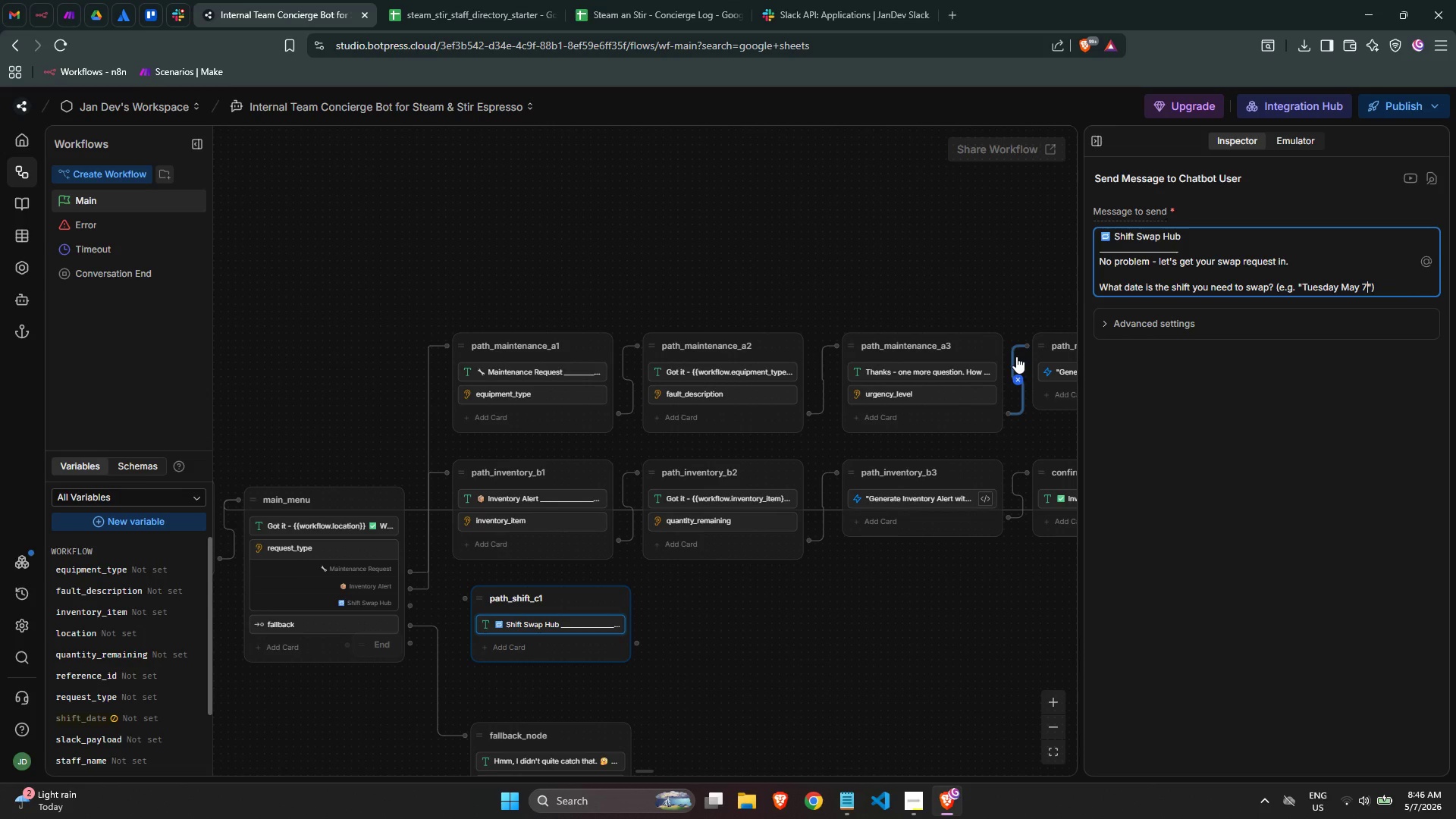 
key(ArrowRight)
 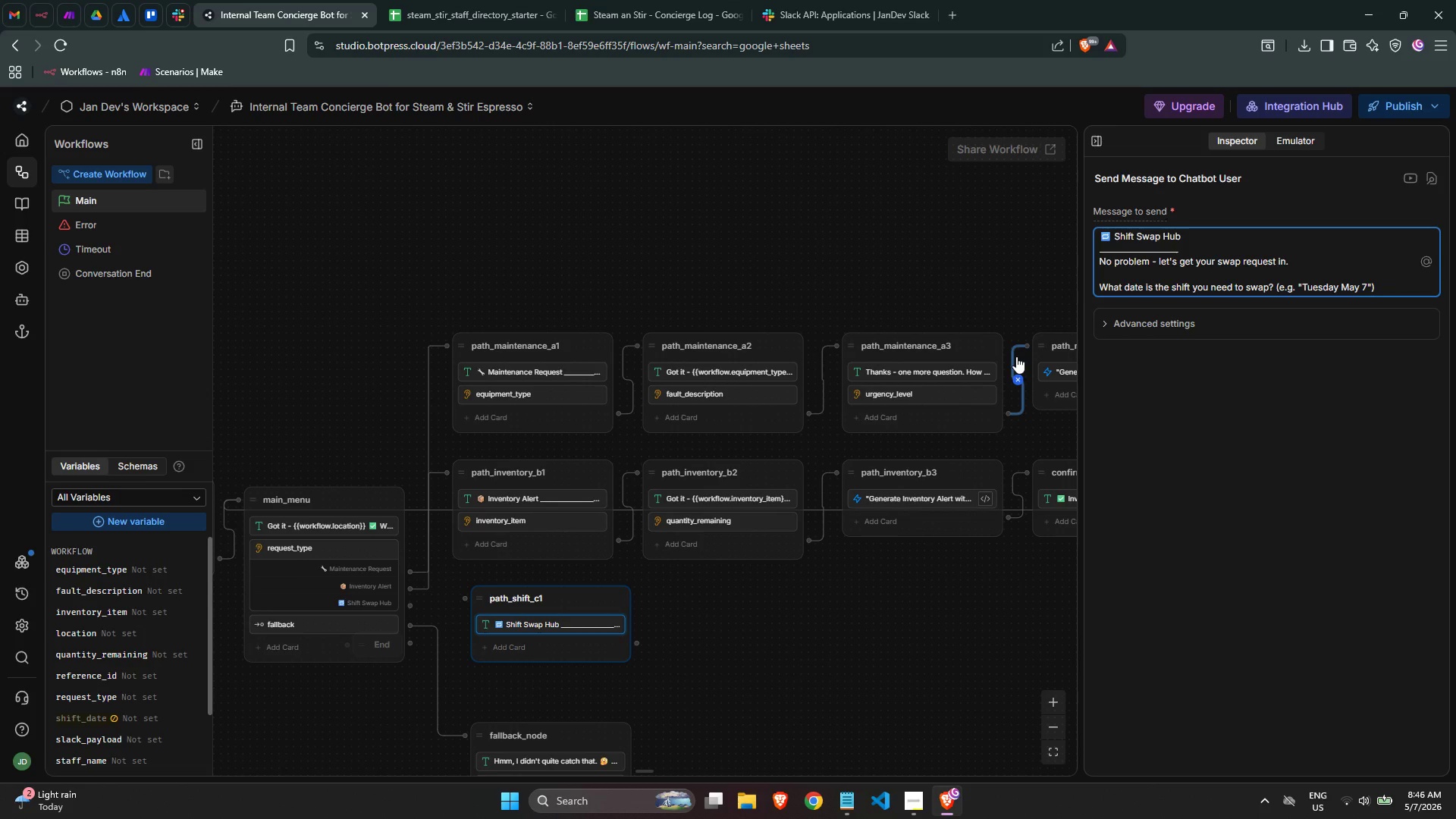 
key(ArrowRight)
 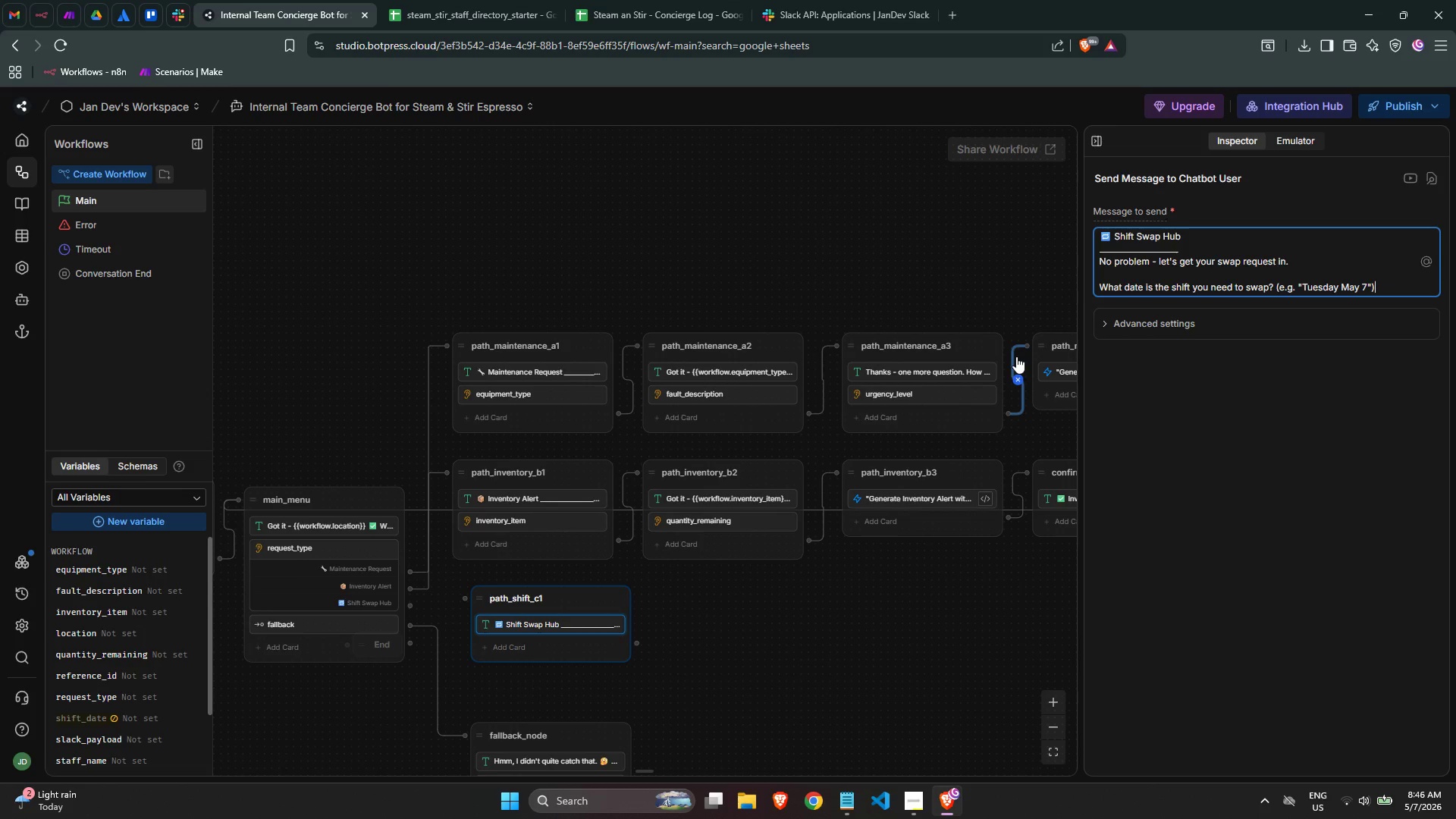 
type( or "")
 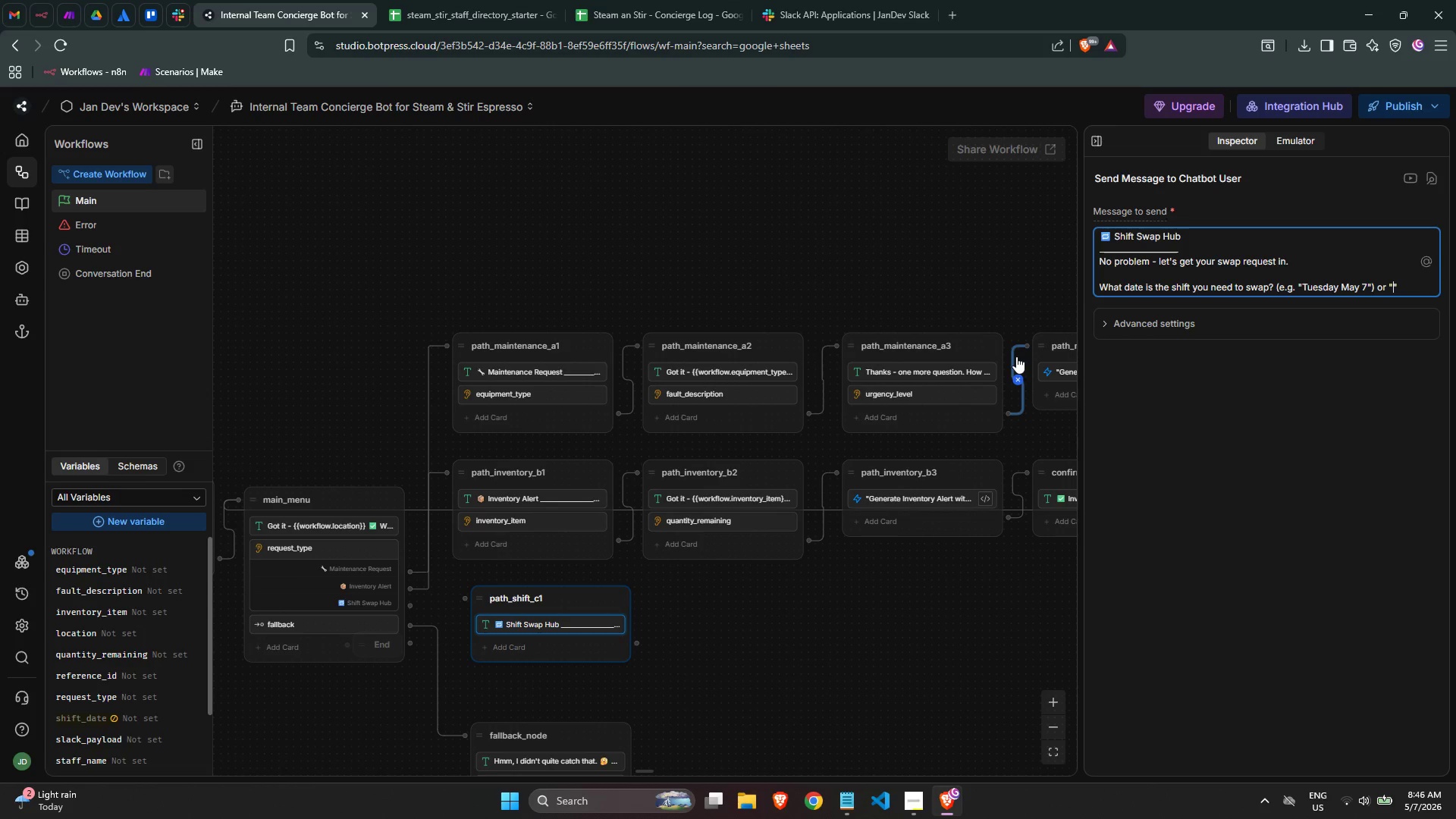 
 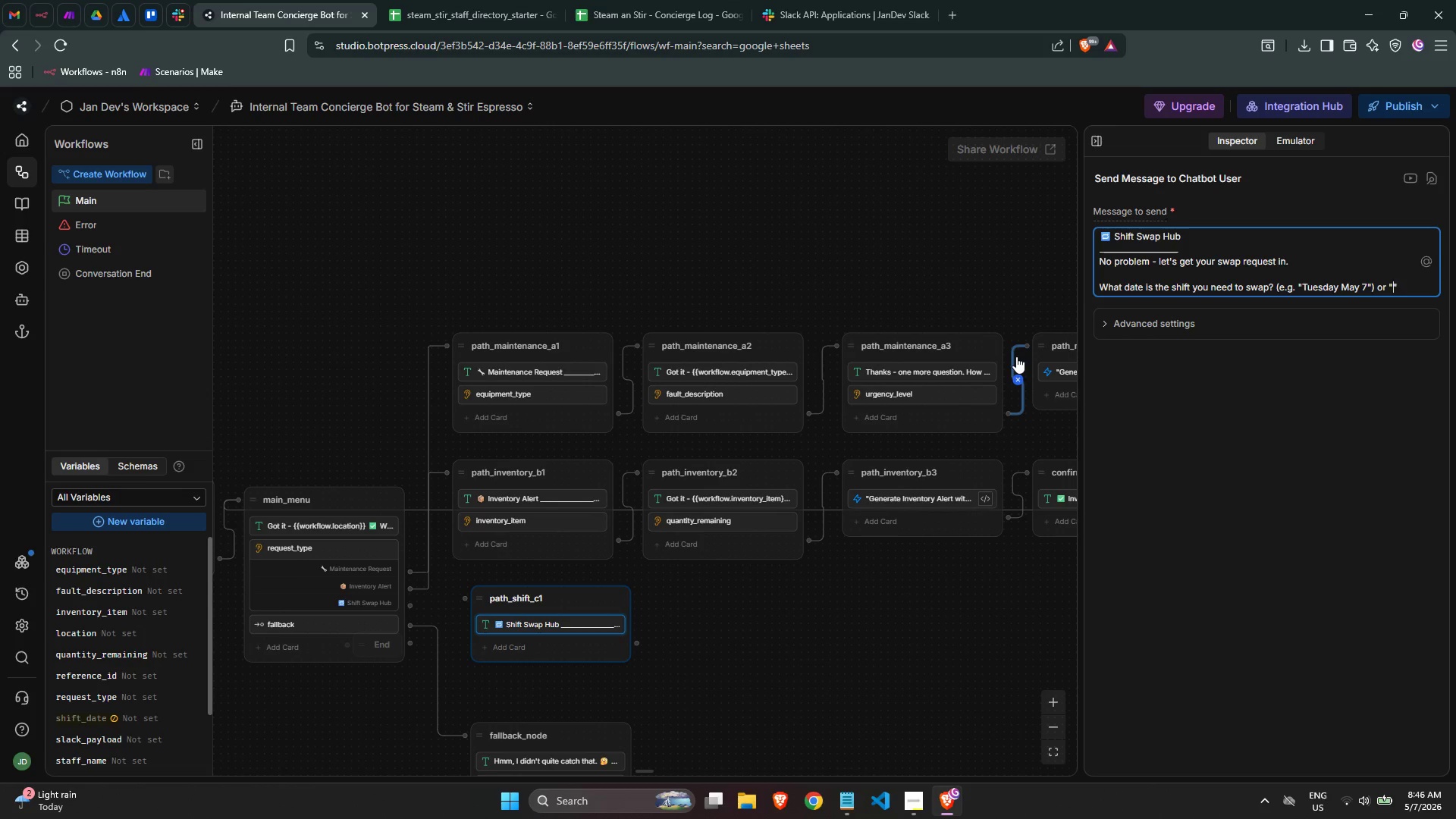 
key(ArrowLeft)
 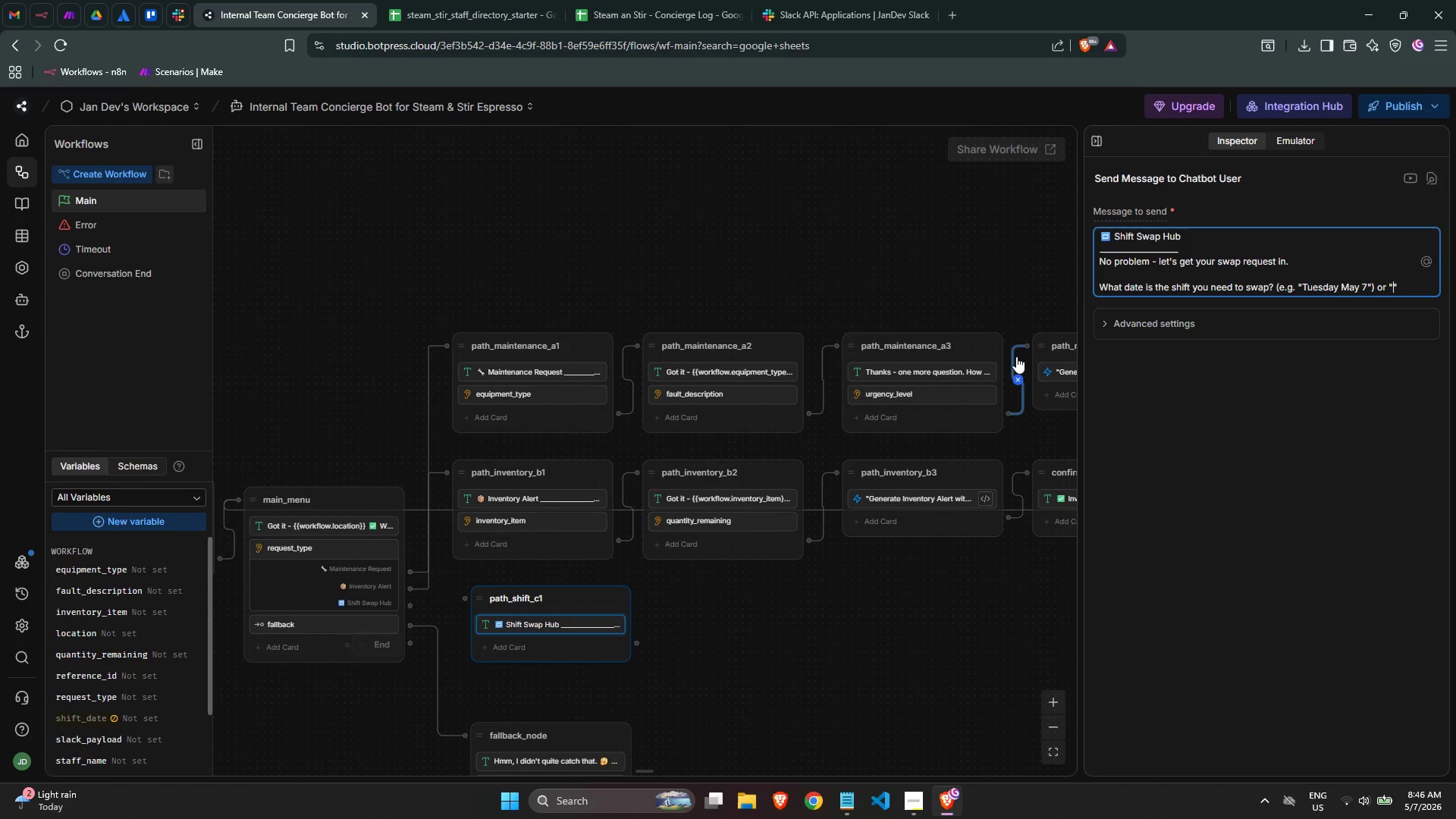 
type(05/06)
key(Backspace)
type(7/2020)
key(Backspace)
type(6)
 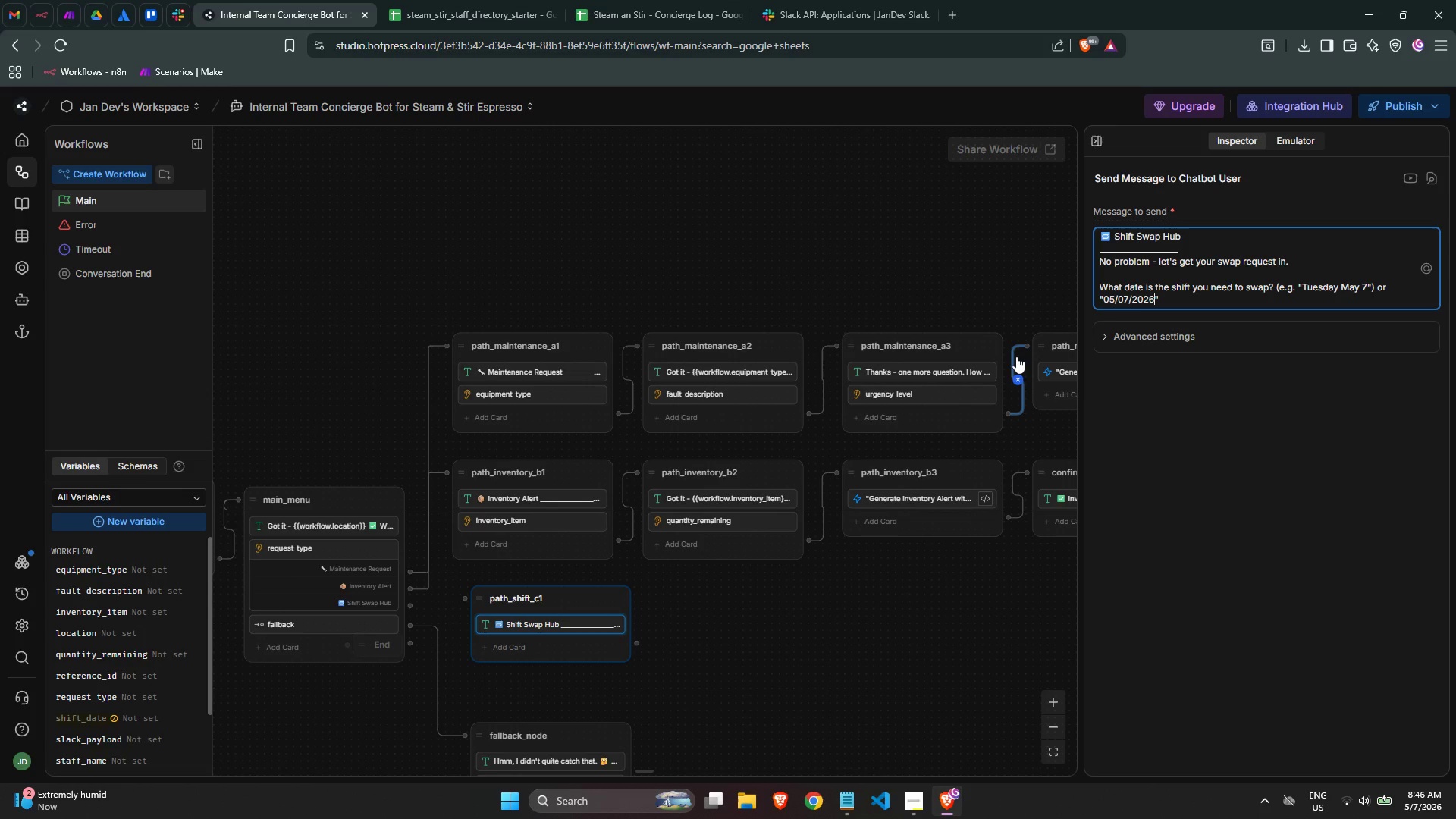 
key(ArrowRight)
 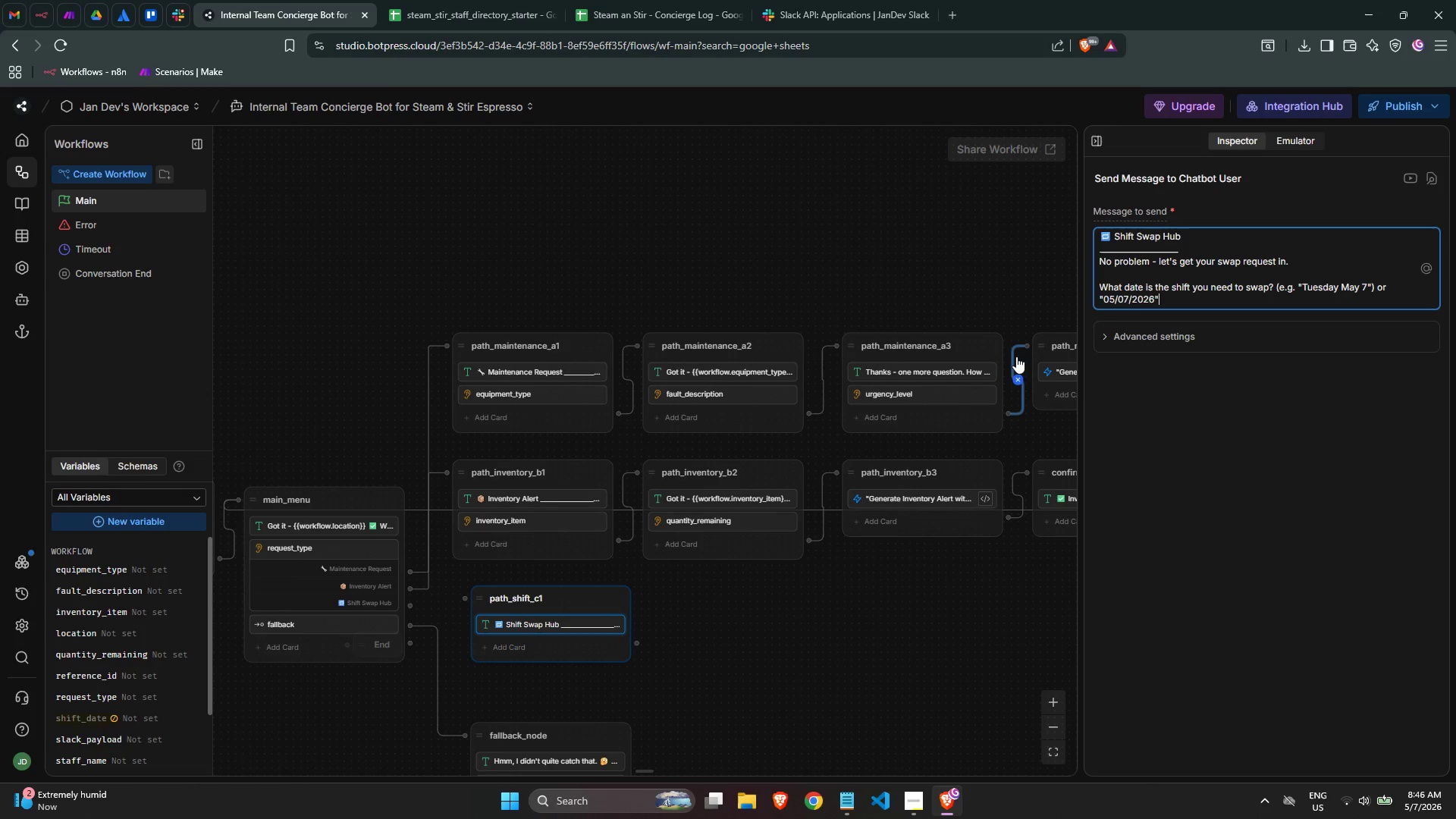 
key(Shift+0)
 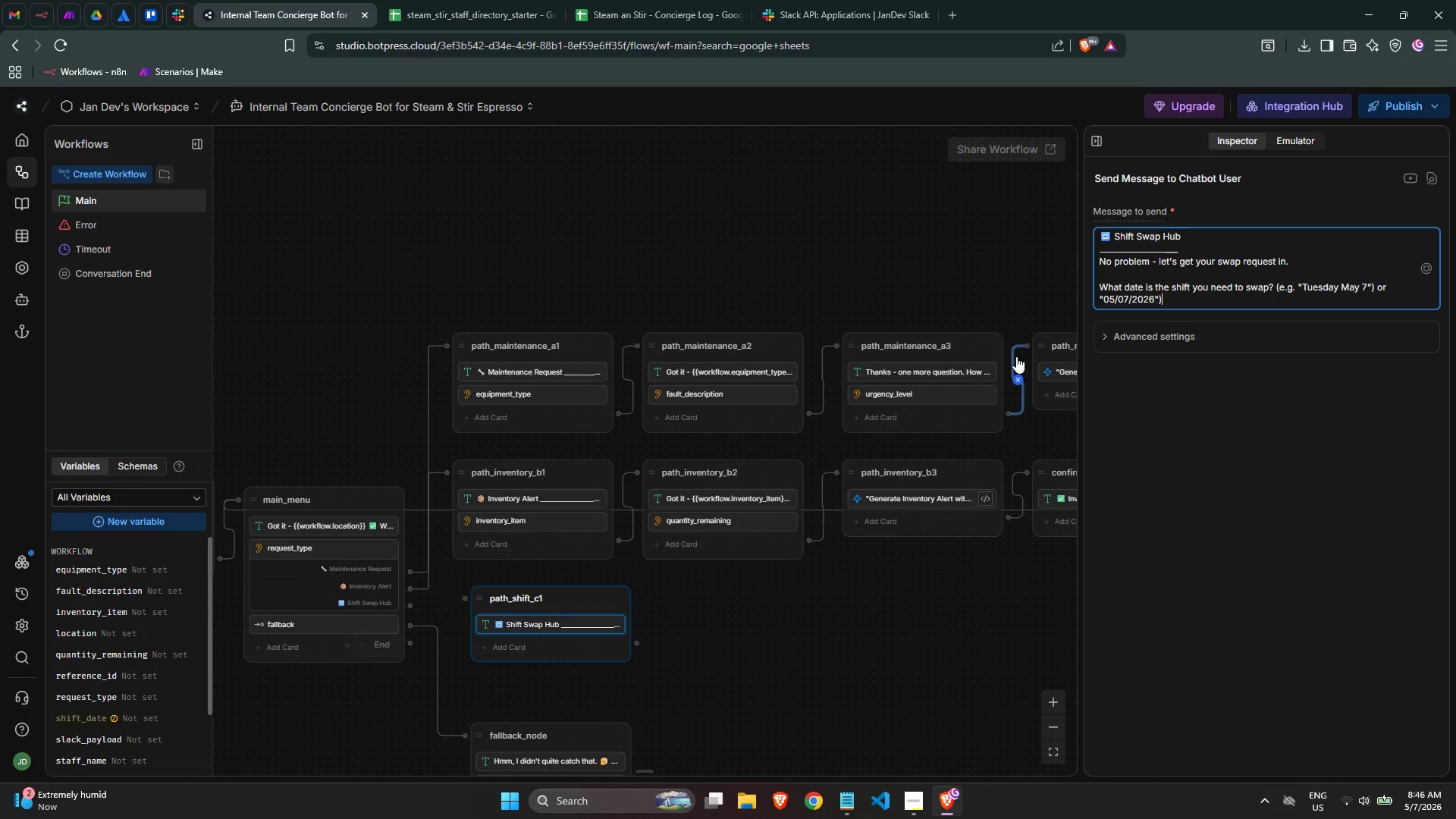 
key(Enter)
 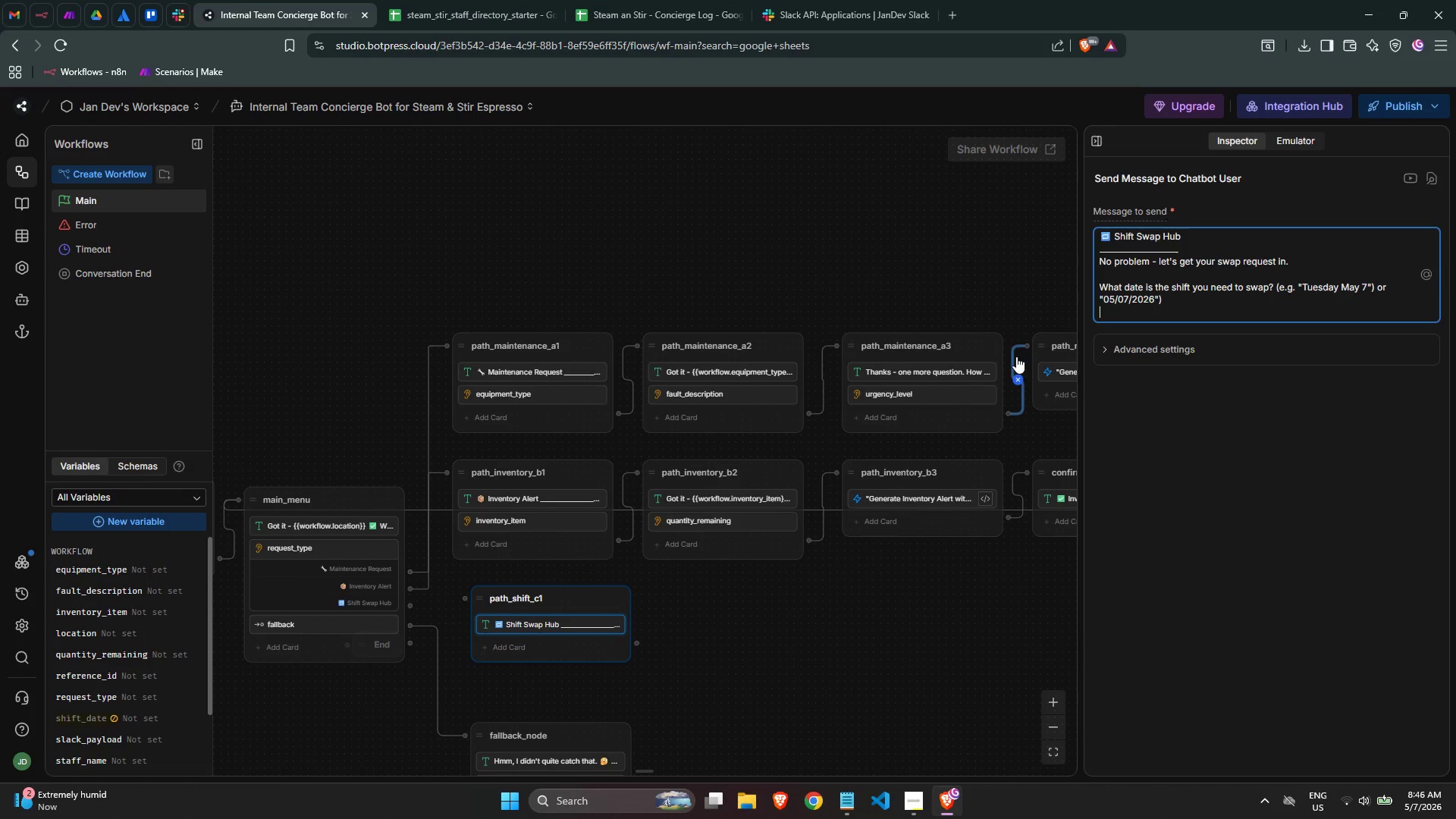 
key(Backspace)
 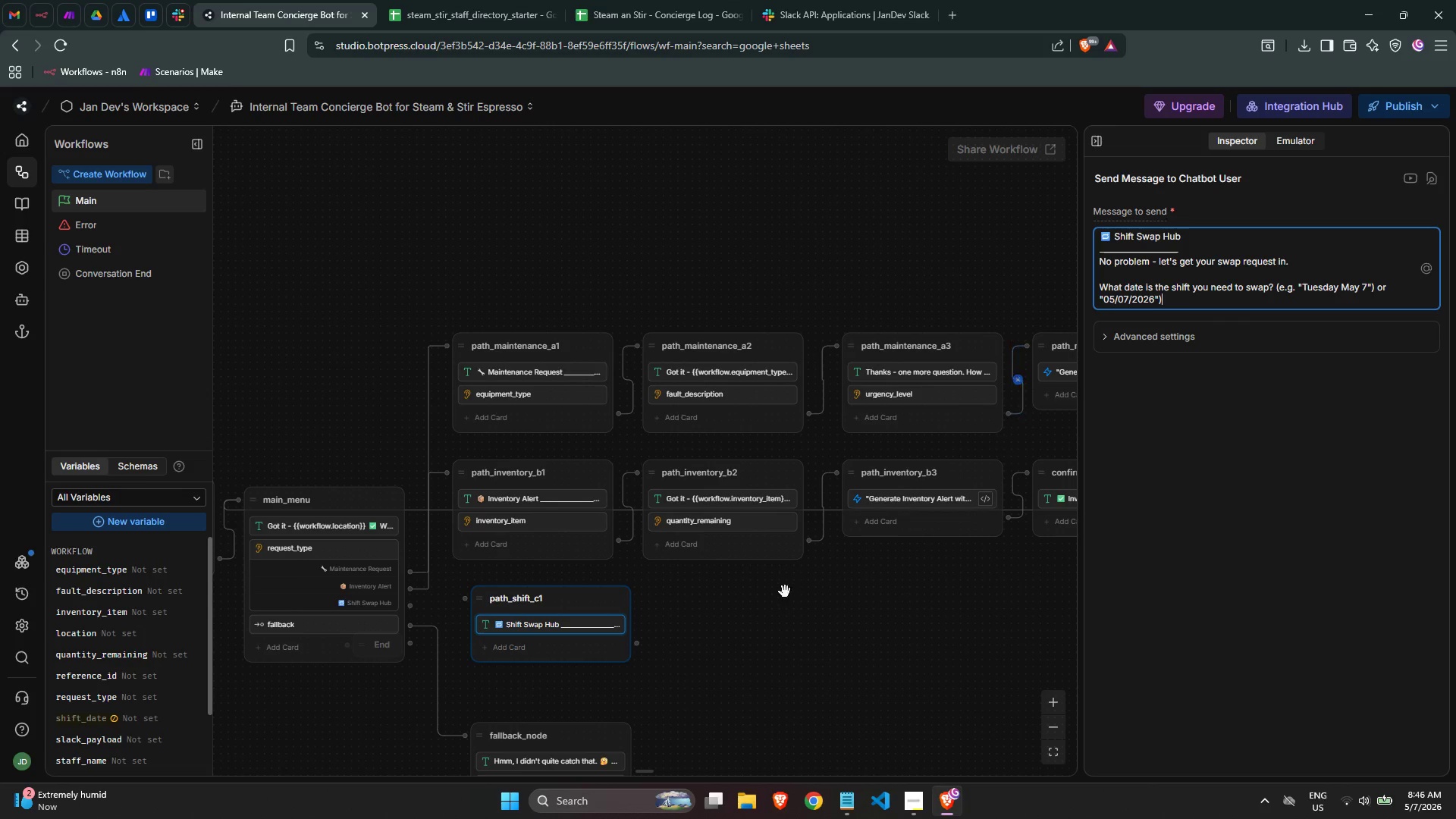 
left_click([783, 600])
 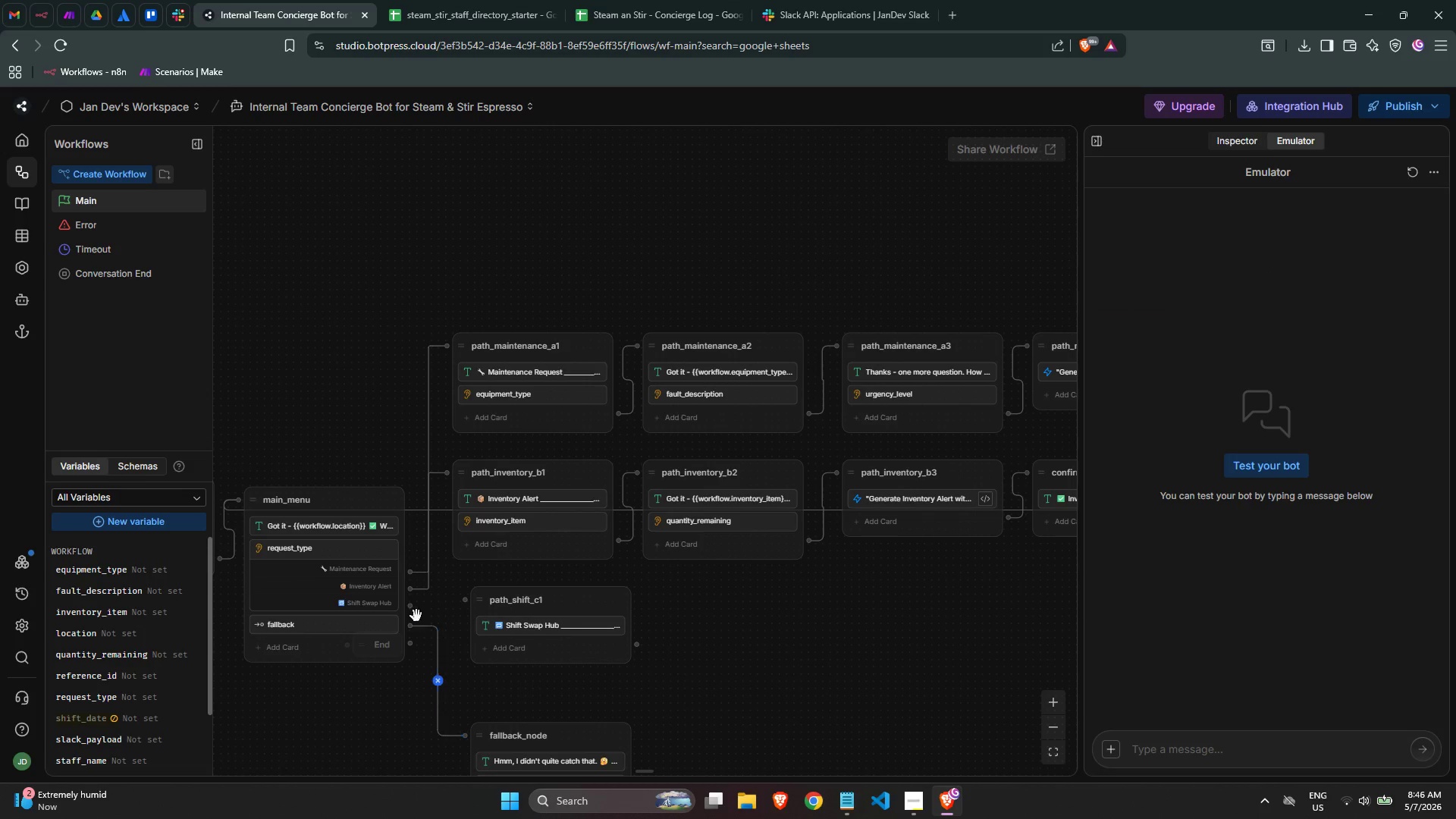 
left_click_drag(start_coordinate=[410, 610], to_coordinate=[470, 599])
 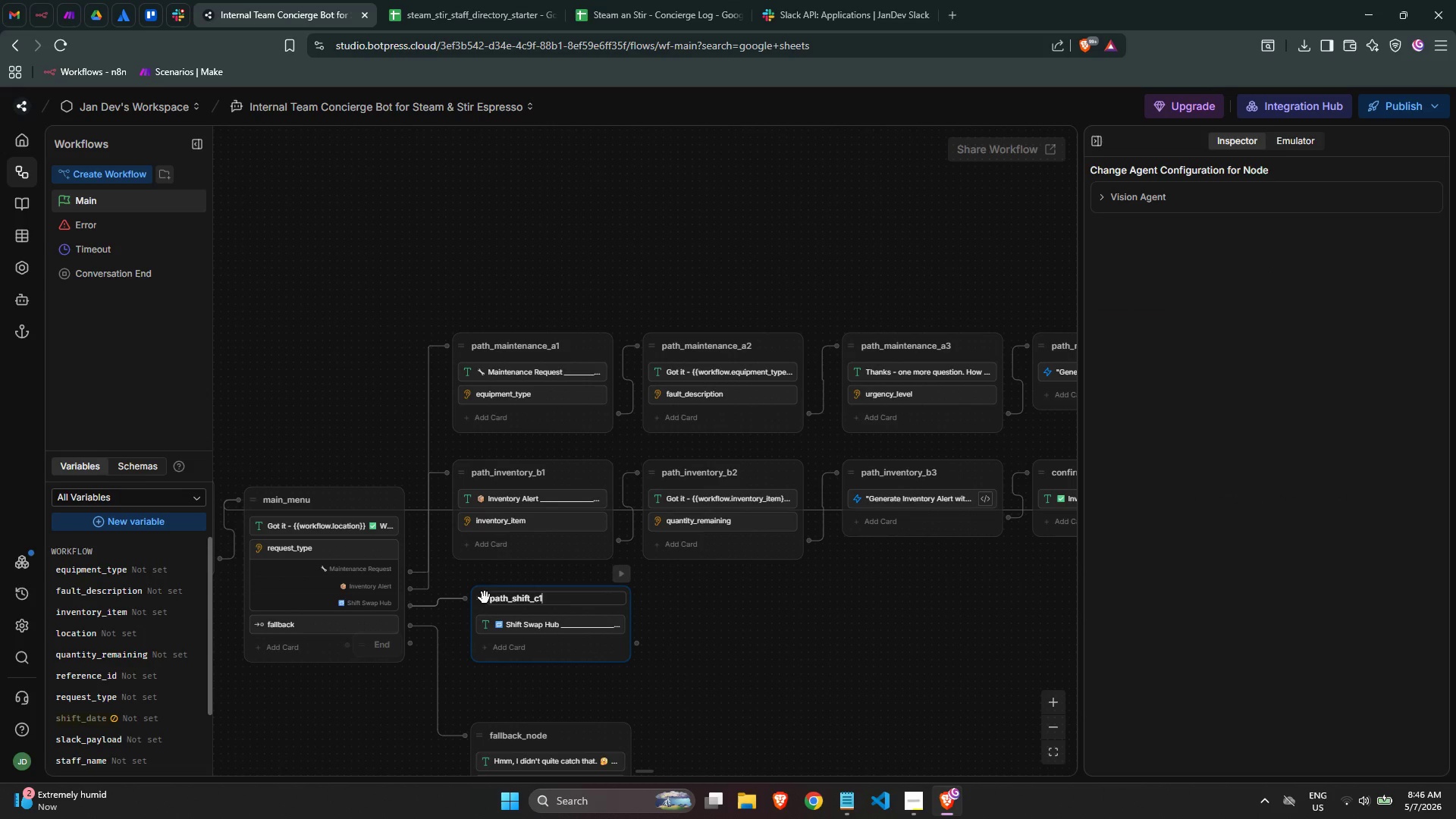 
left_click_drag(start_coordinate=[484, 598], to_coordinate=[472, 598])
 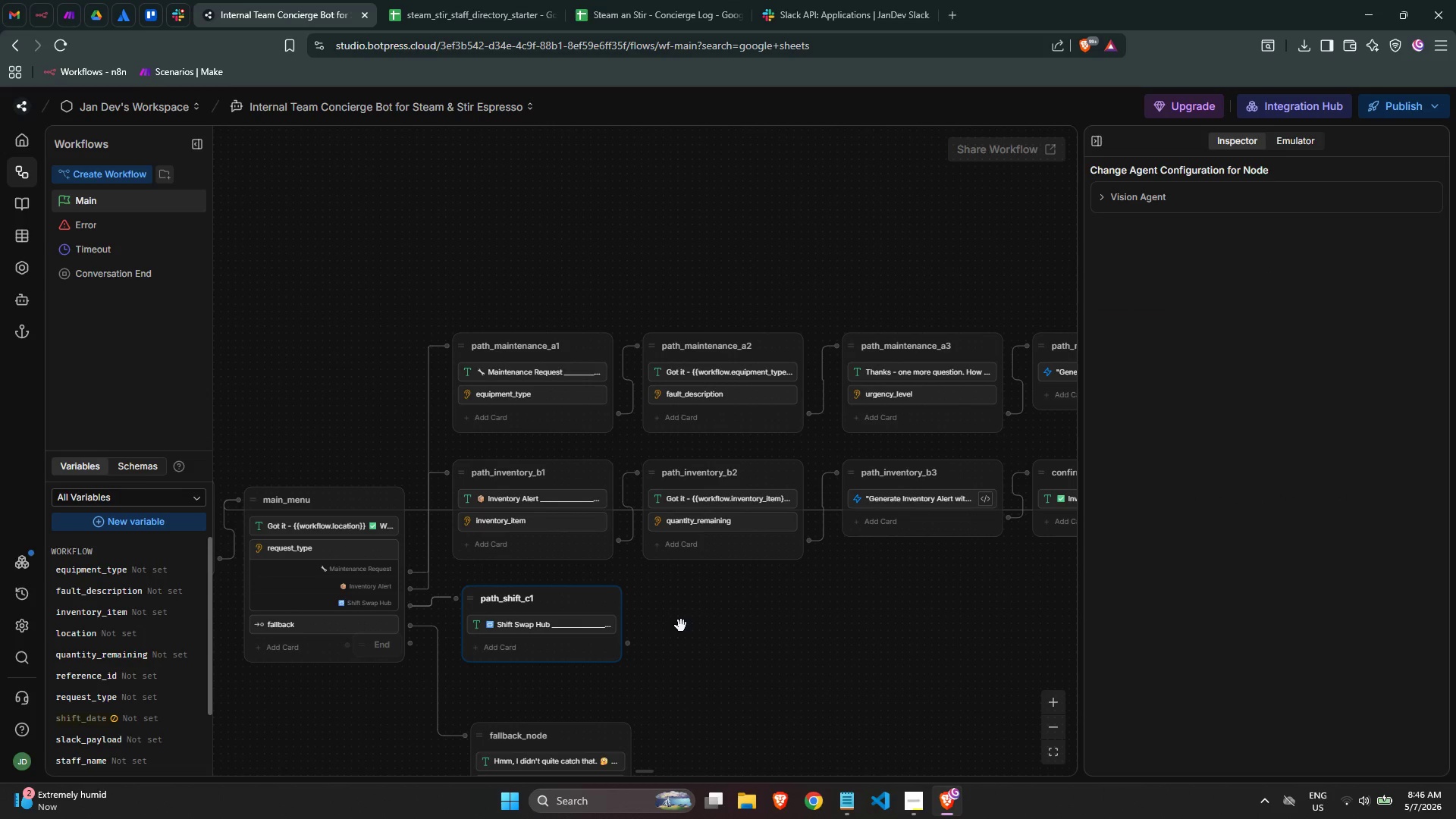 
left_click([681, 626])
 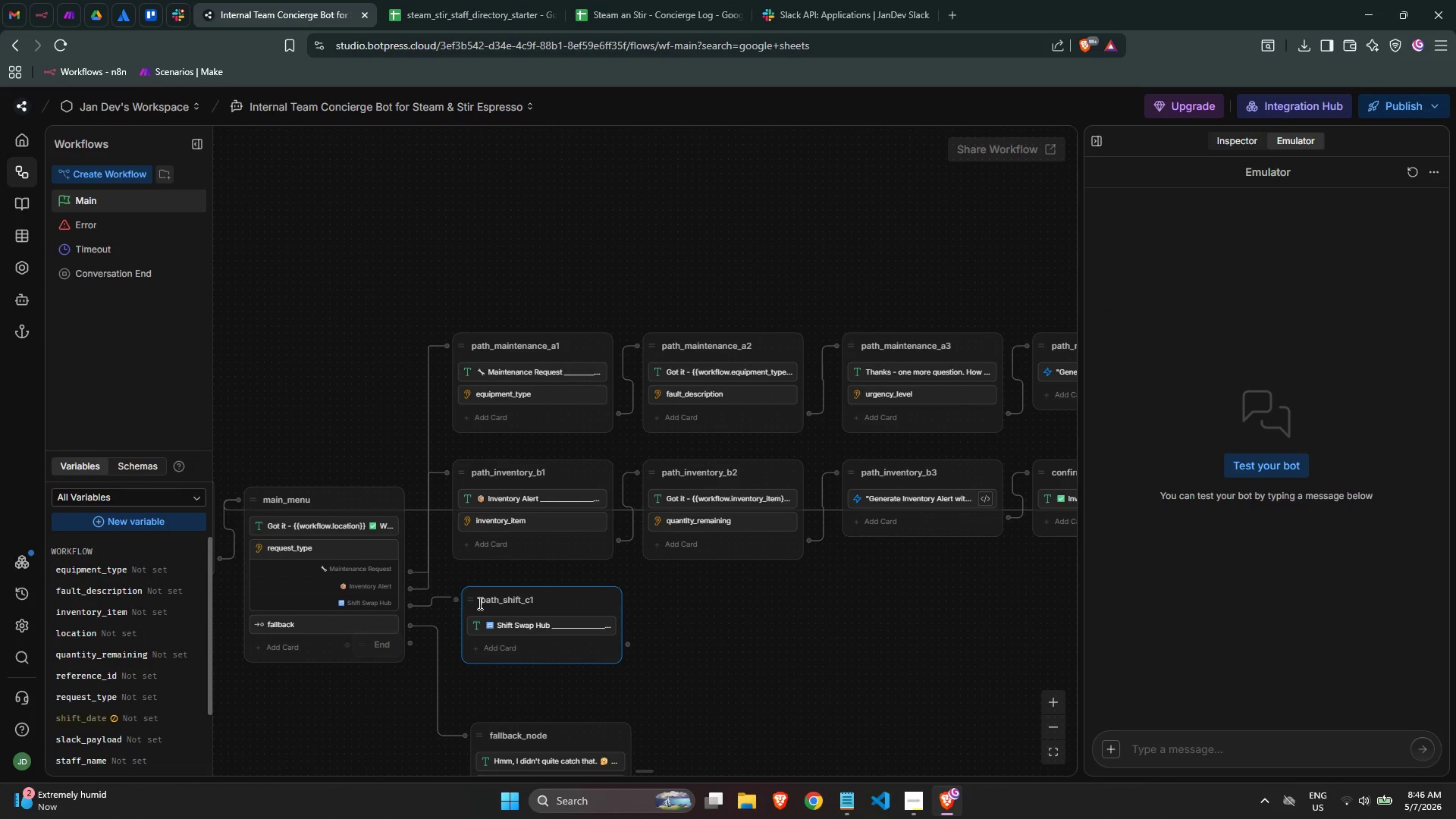 
left_click_drag(start_coordinate=[472, 600], to_coordinate=[463, 599])
 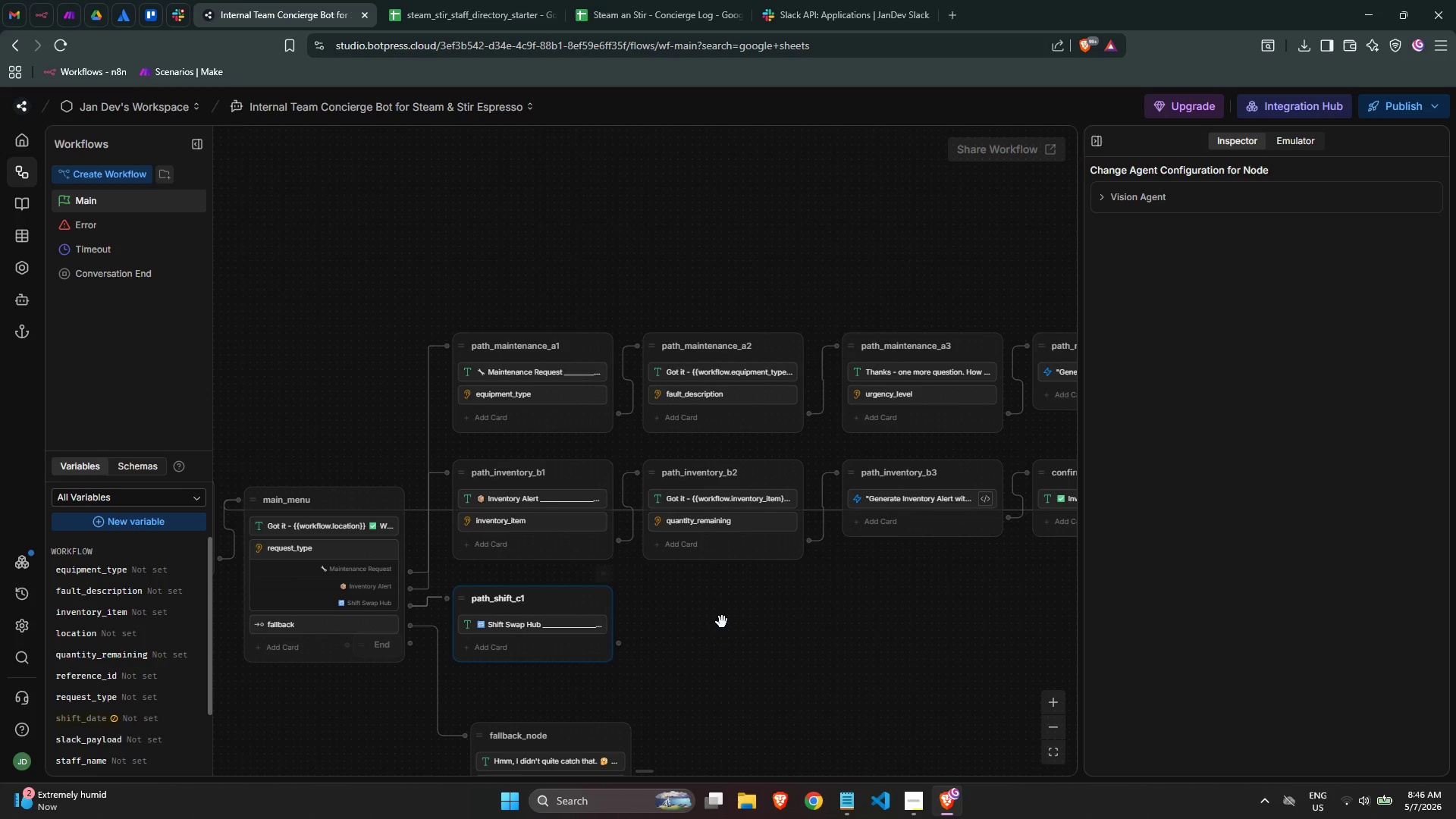 
left_click([722, 622])
 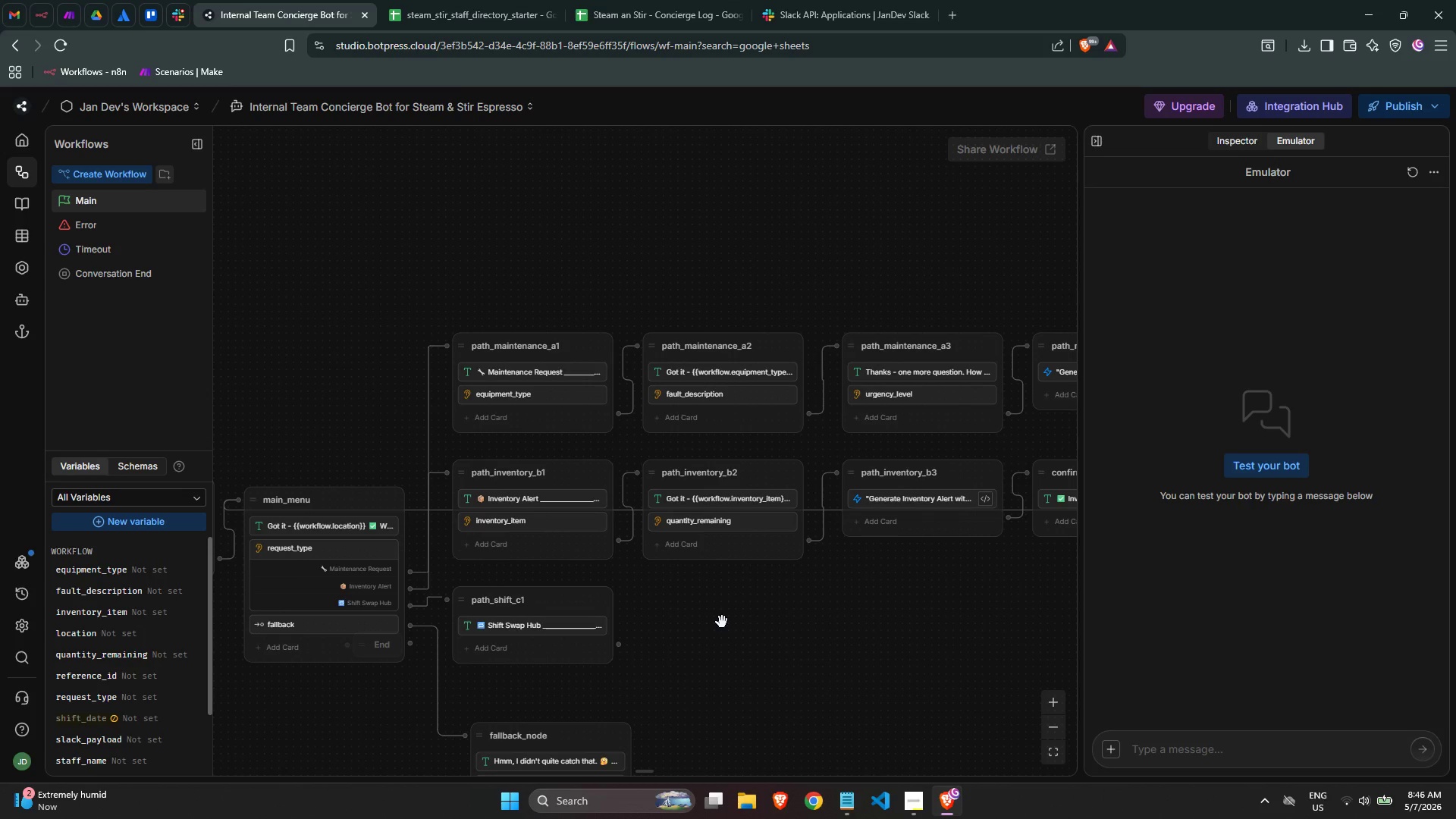 
wait(6.25)
 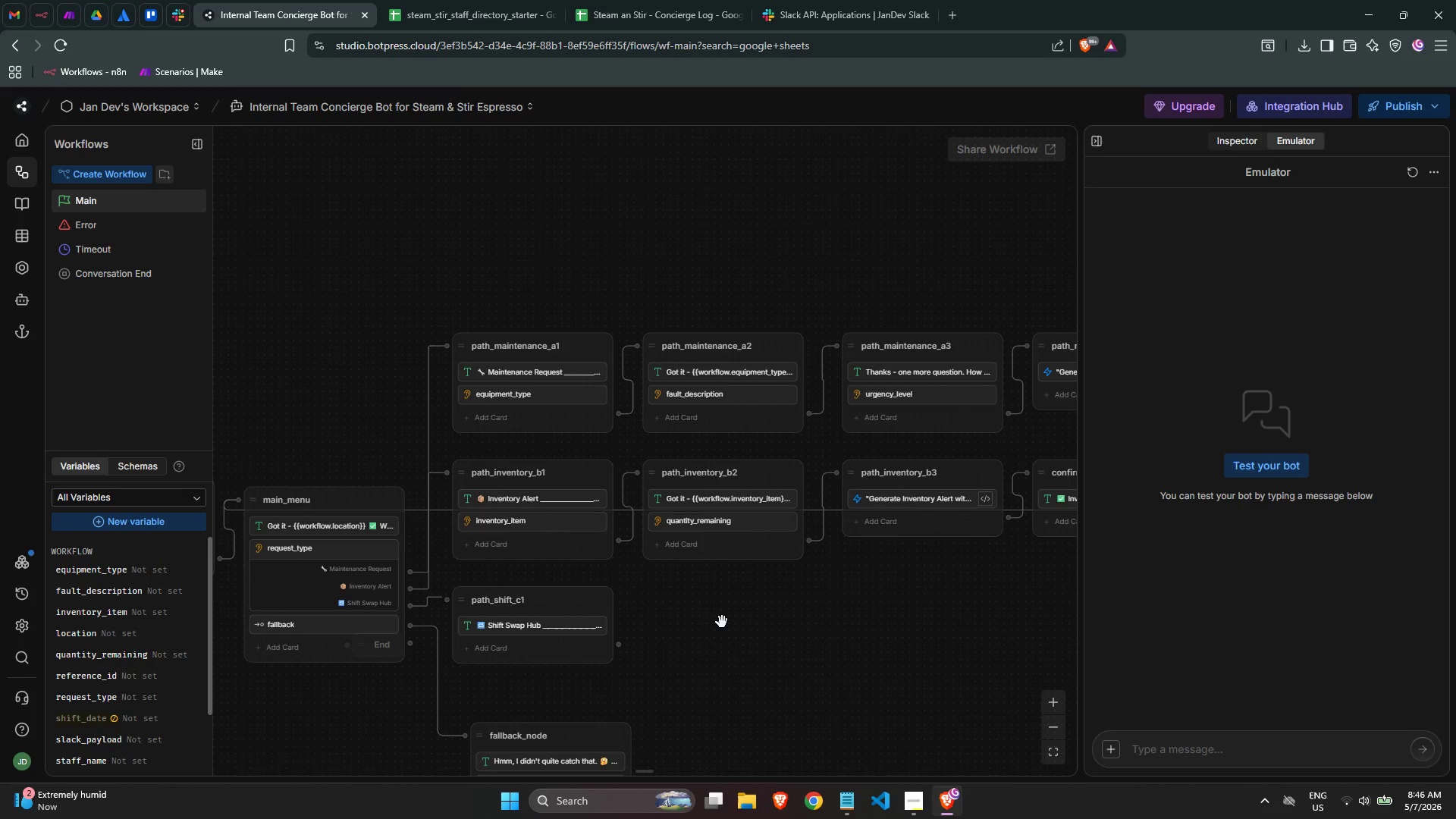 
left_click([664, 0])
 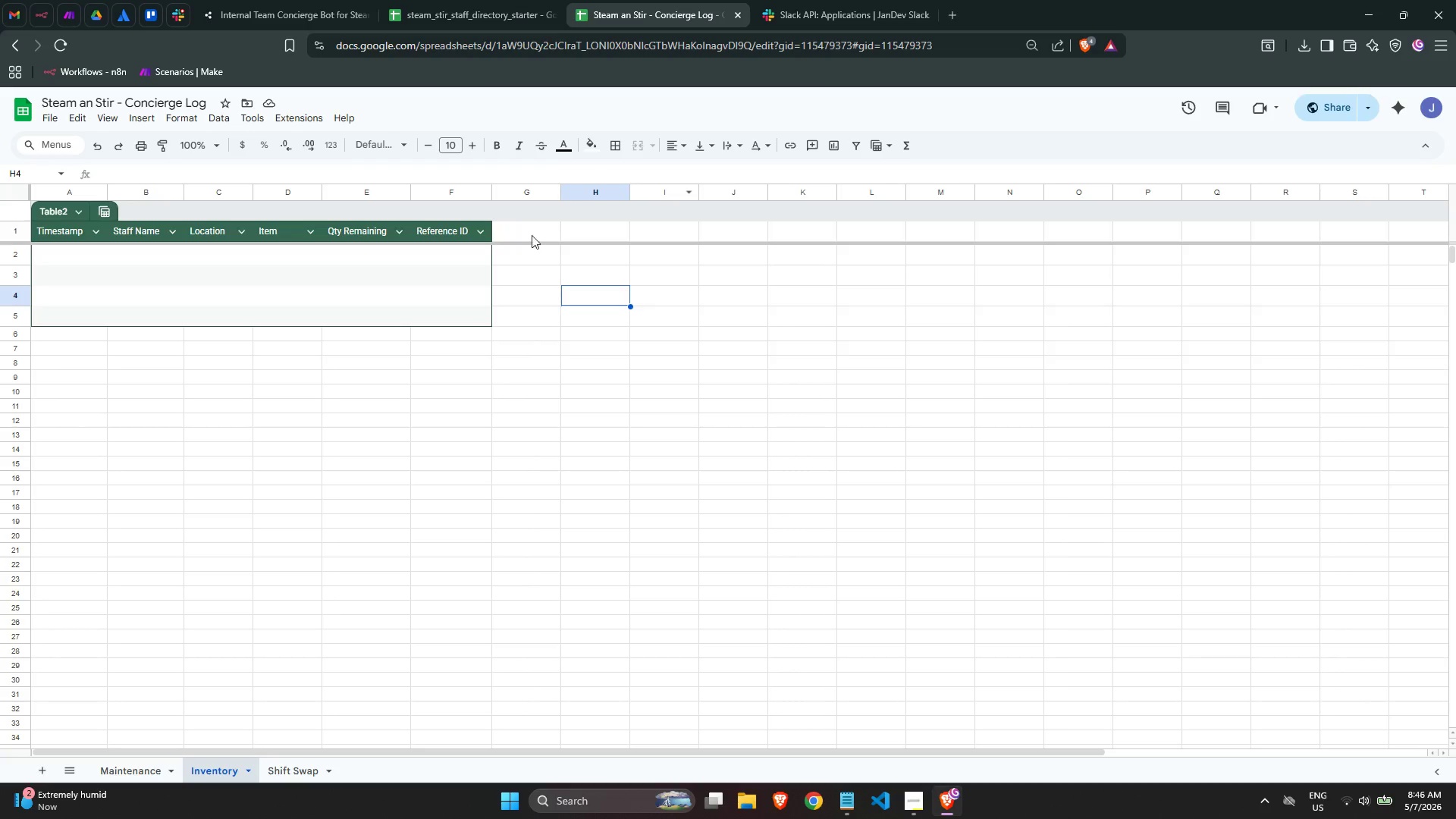 
left_click([415, 0])
 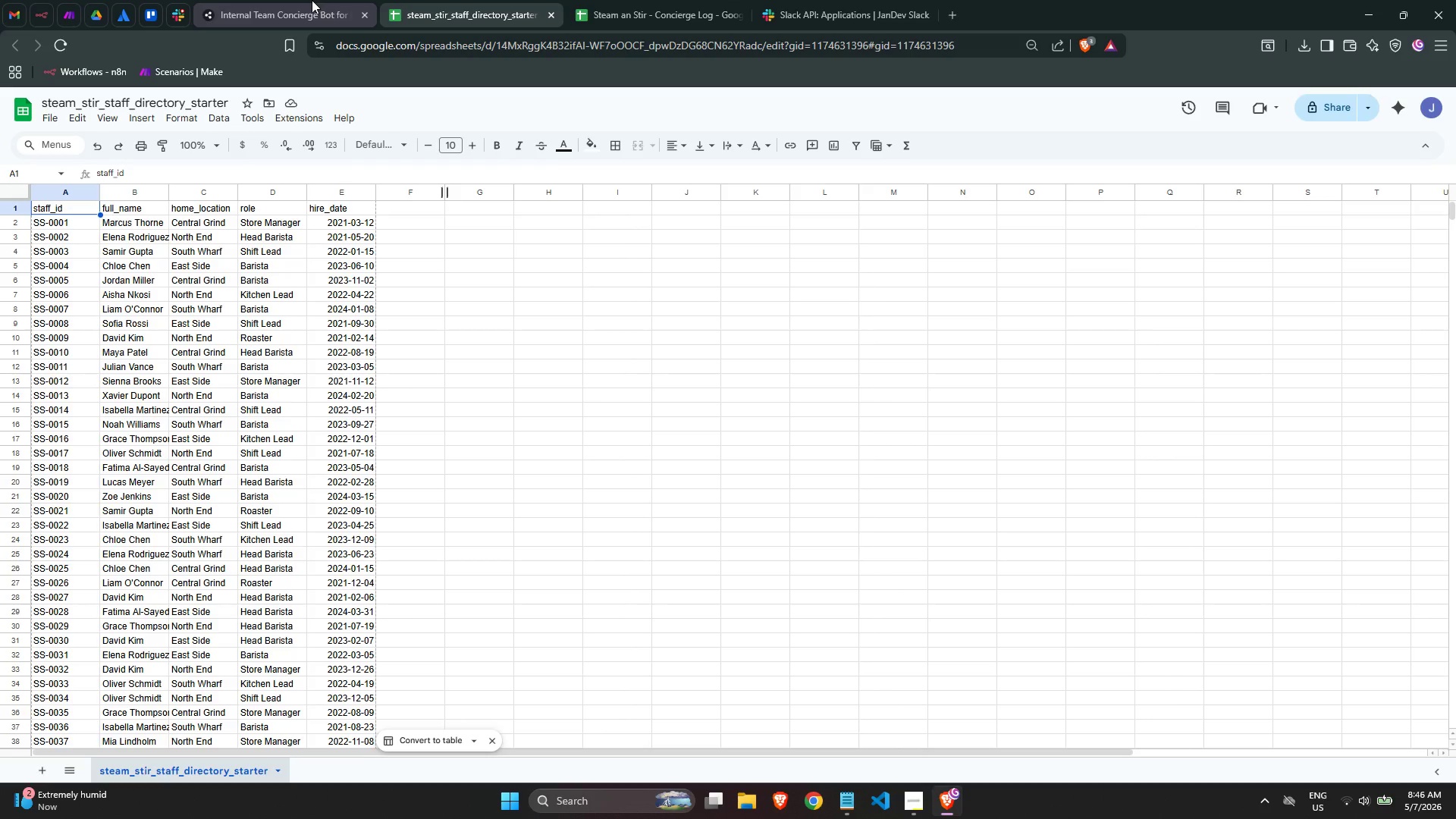 
left_click([309, 0])
 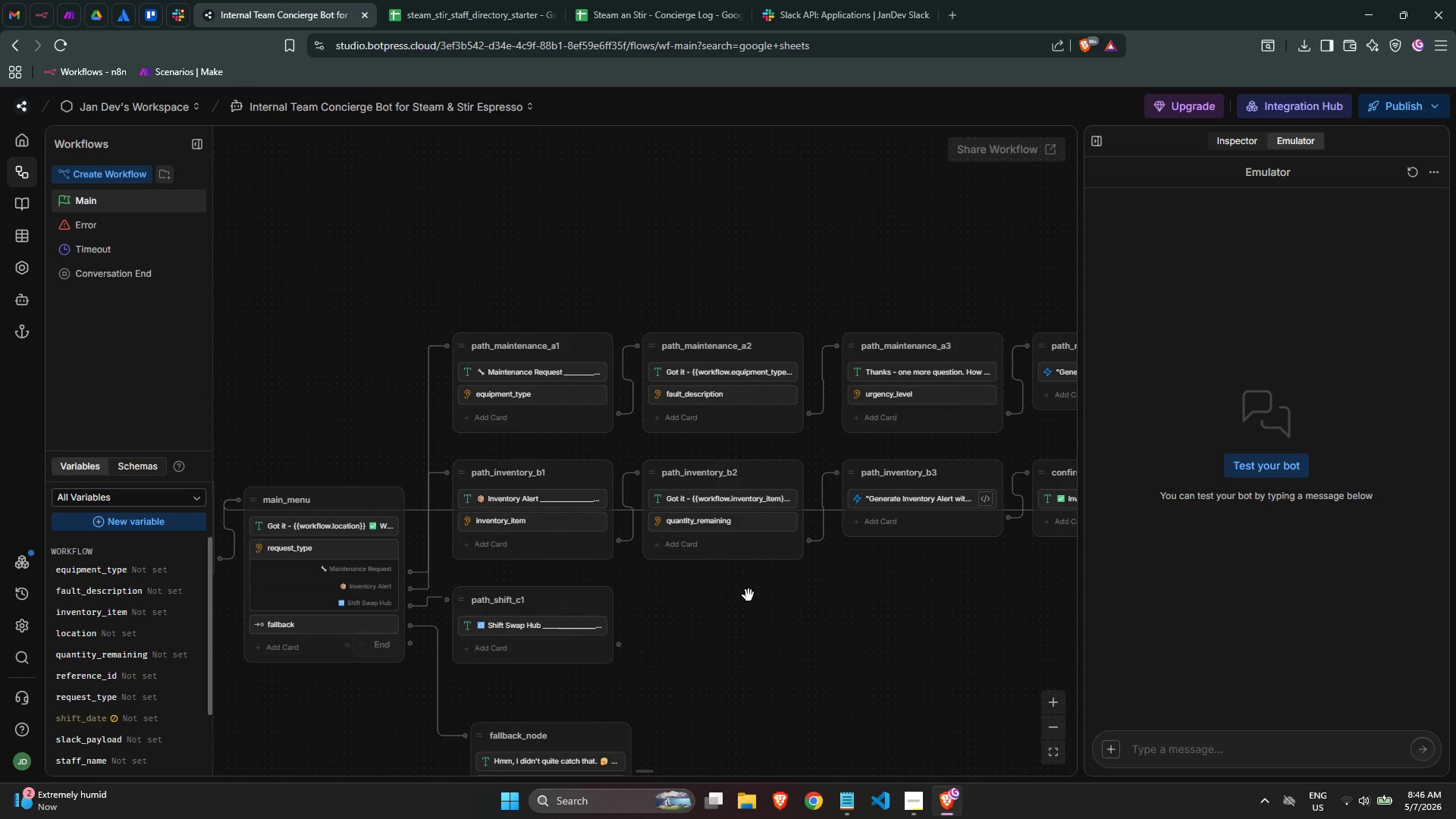 
left_click([747, 600])
 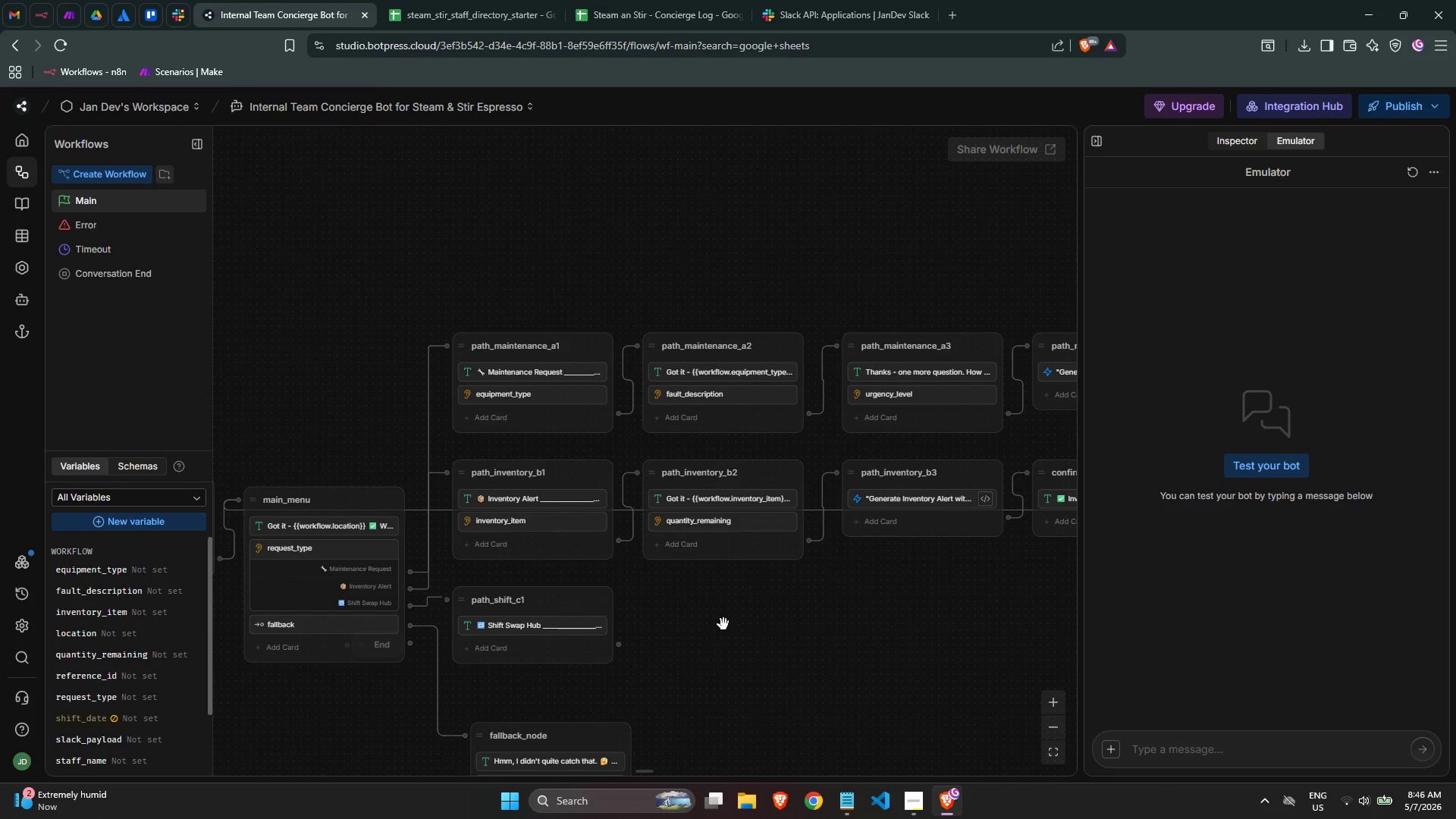 
scroll: coordinate [704, 632], scroll_direction: up, amount: 2.0
 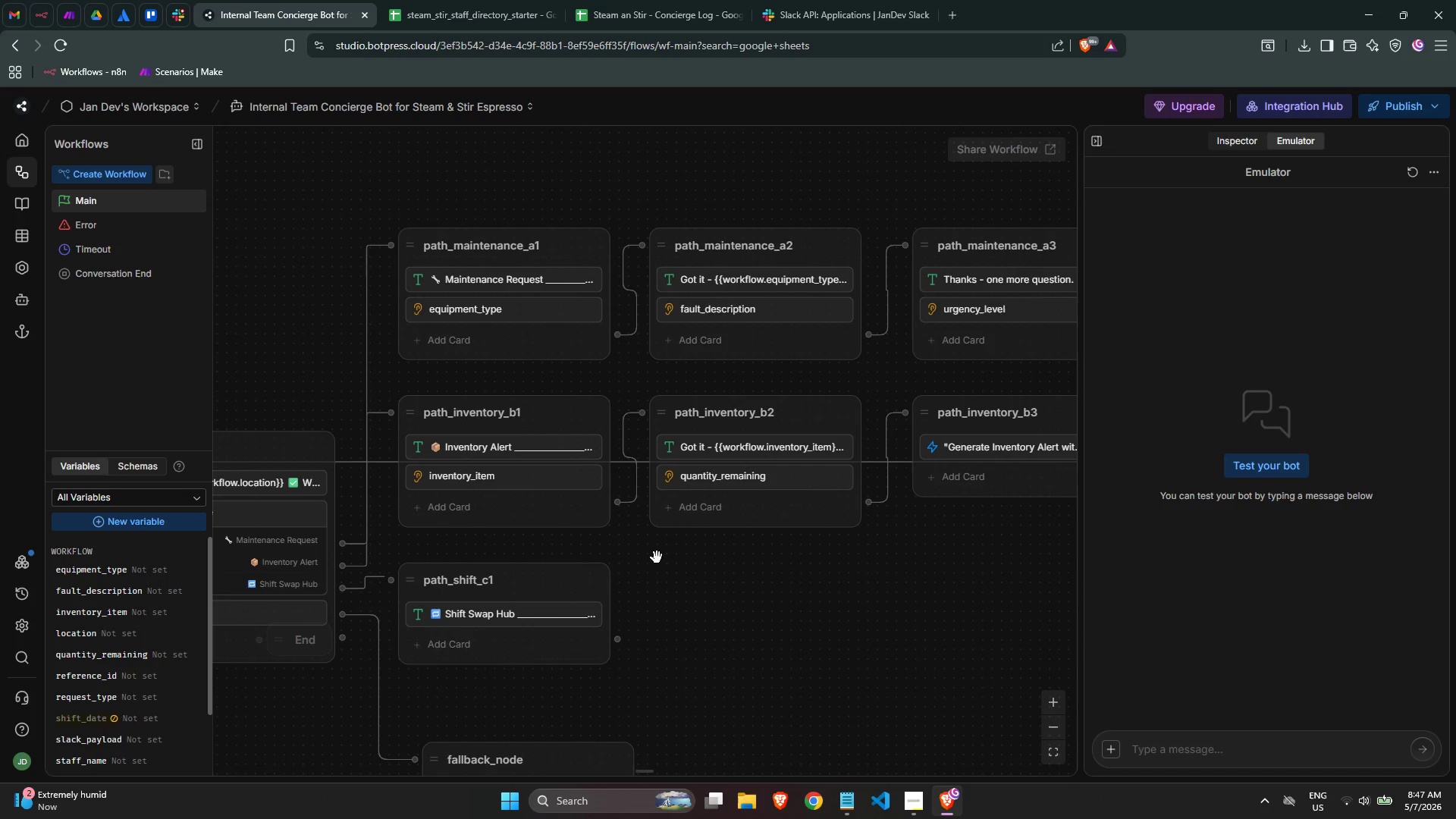 
right_click([650, 569])
 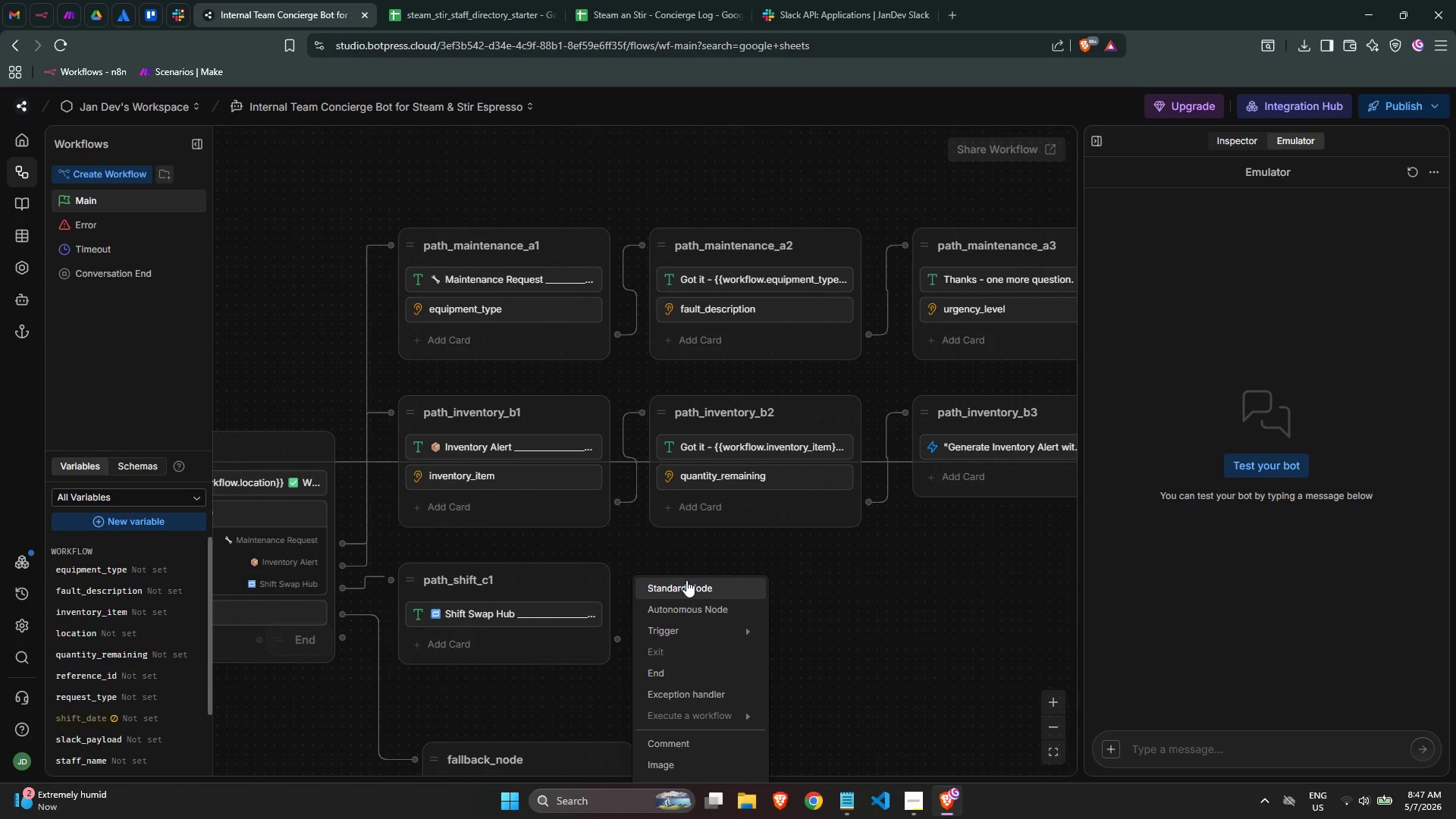 
left_click([686, 580])
 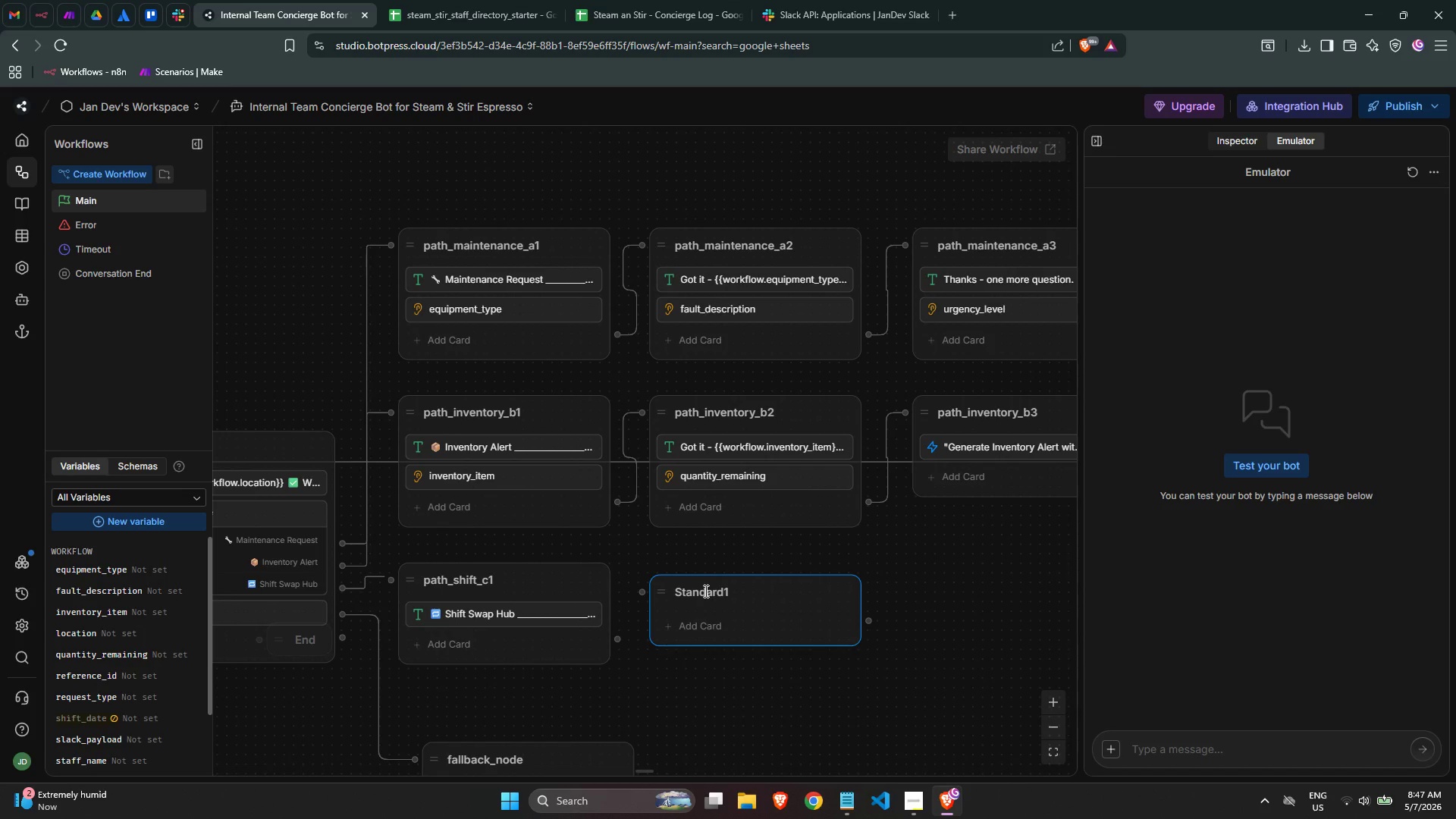 
double_click([704, 591])
 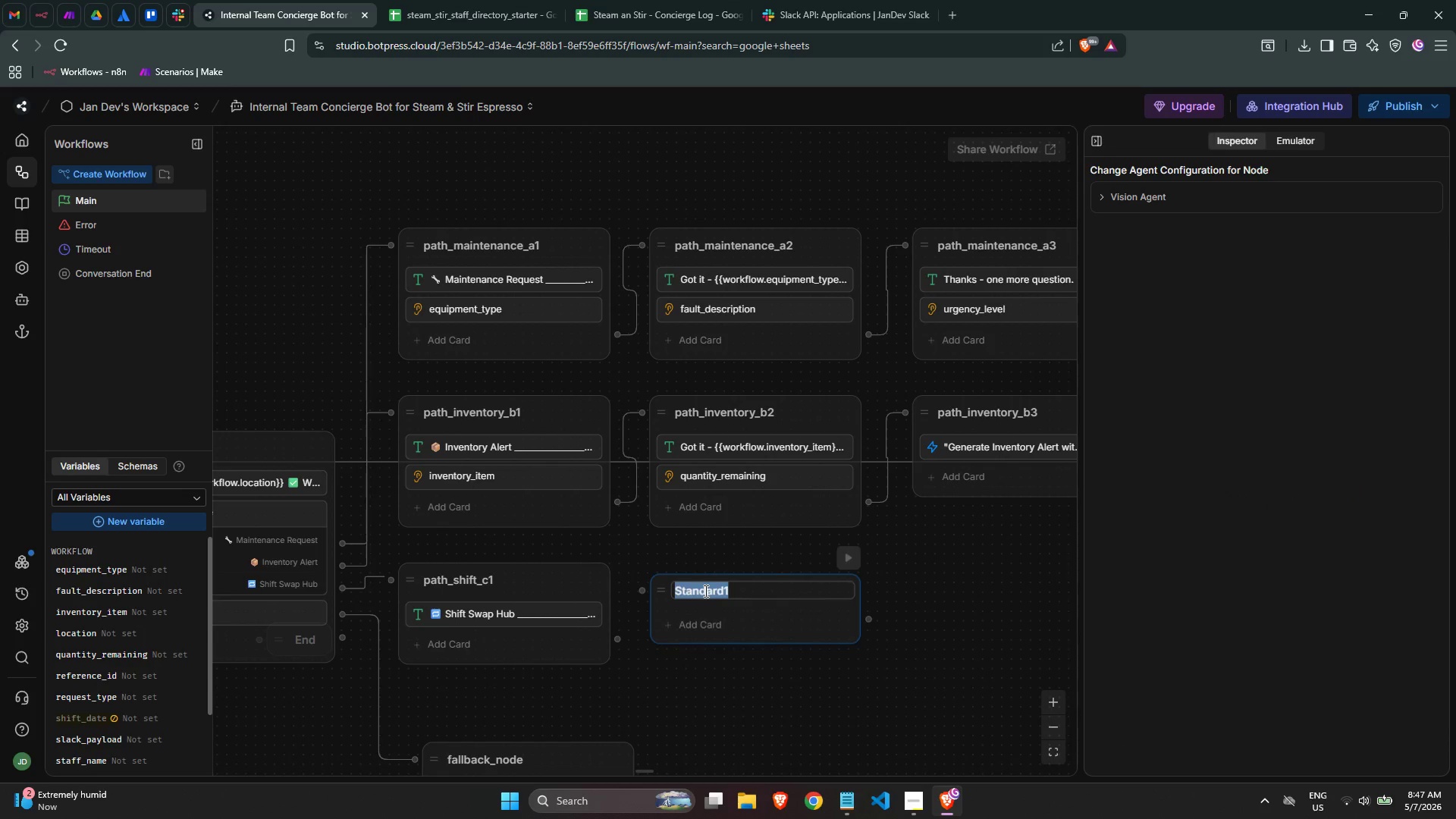 
triple_click([704, 591])
 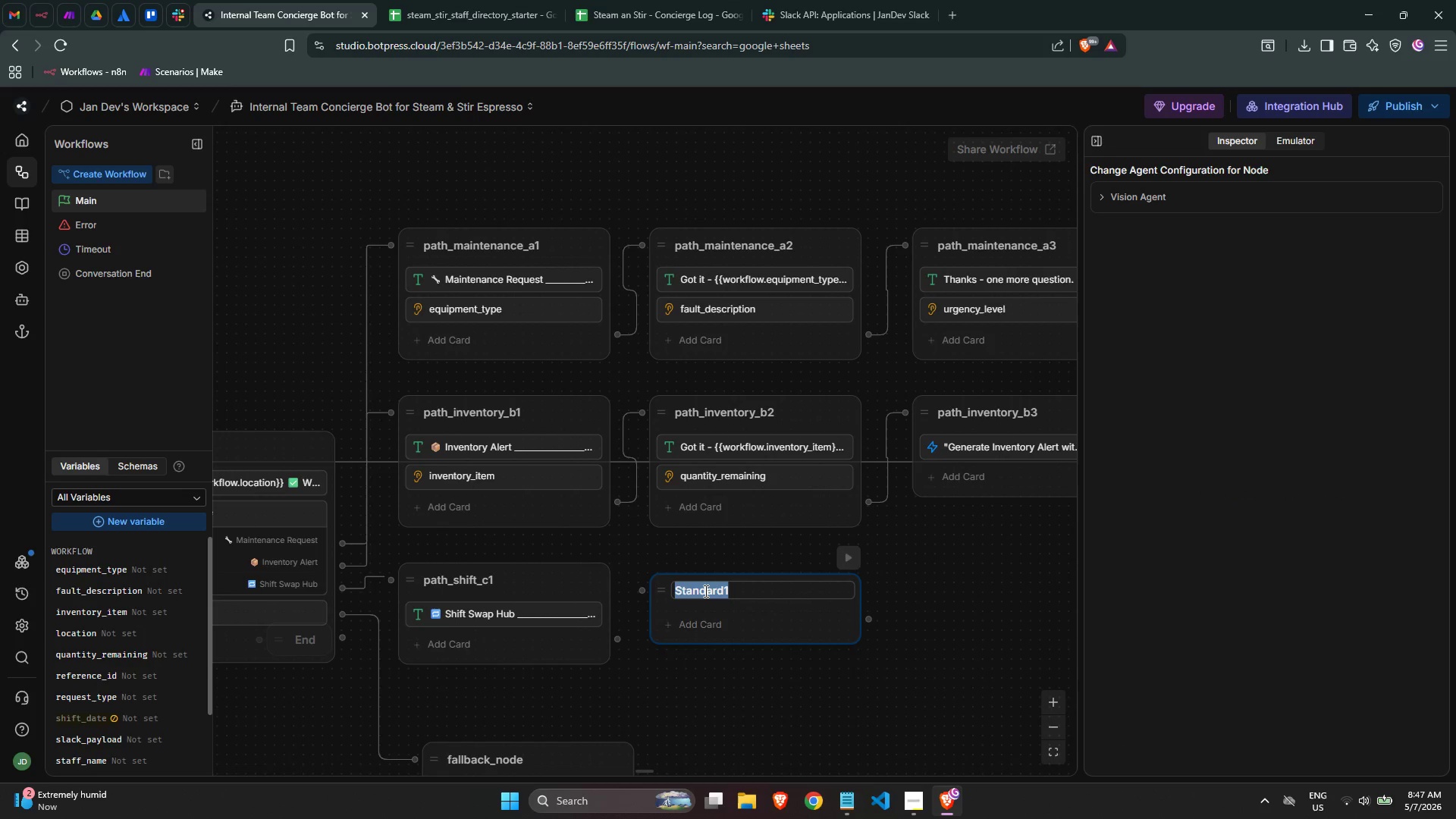 
wait(8.86)
 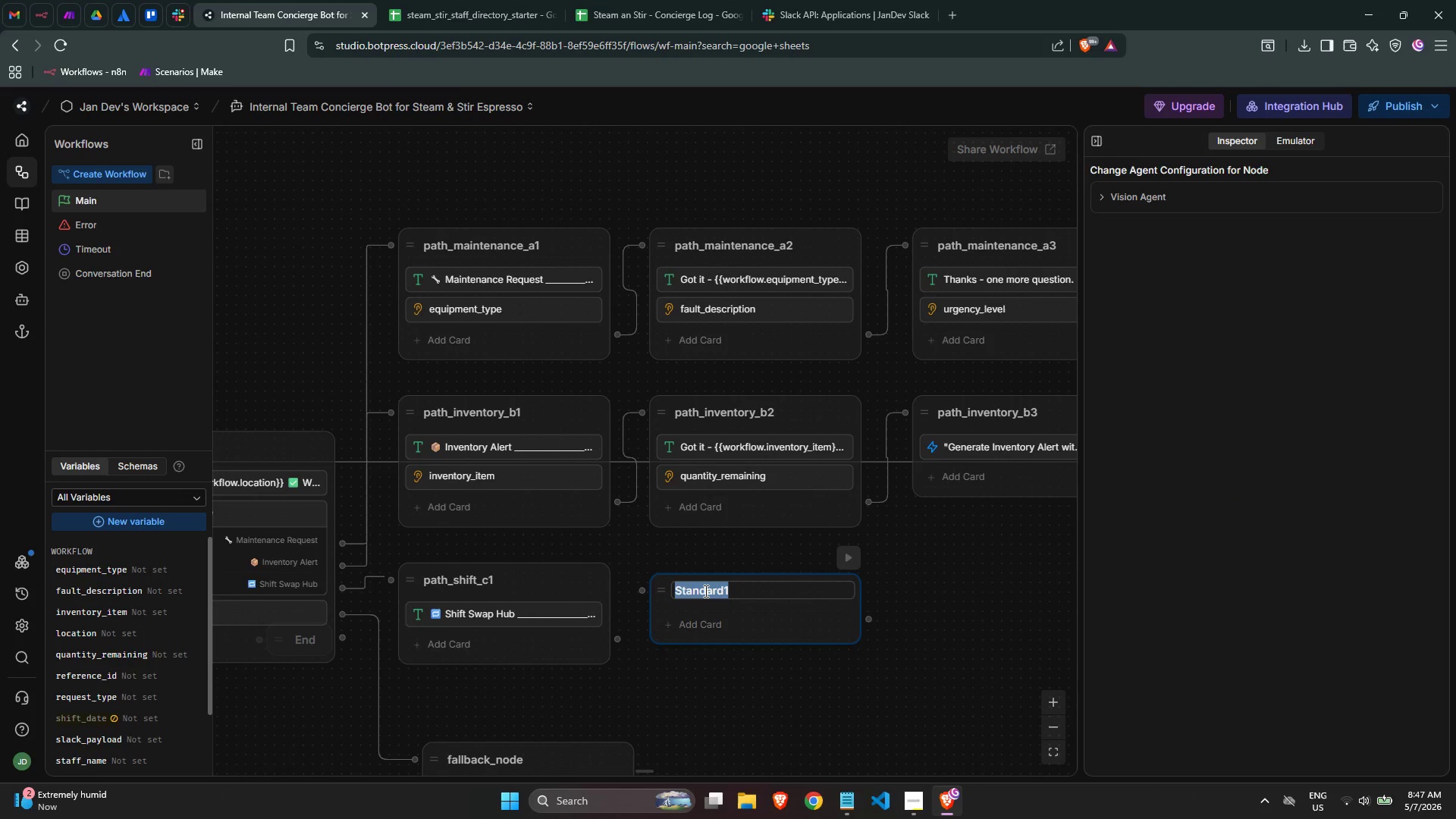 
type(path_shift_cs)
key(Backspace)
type(2)
 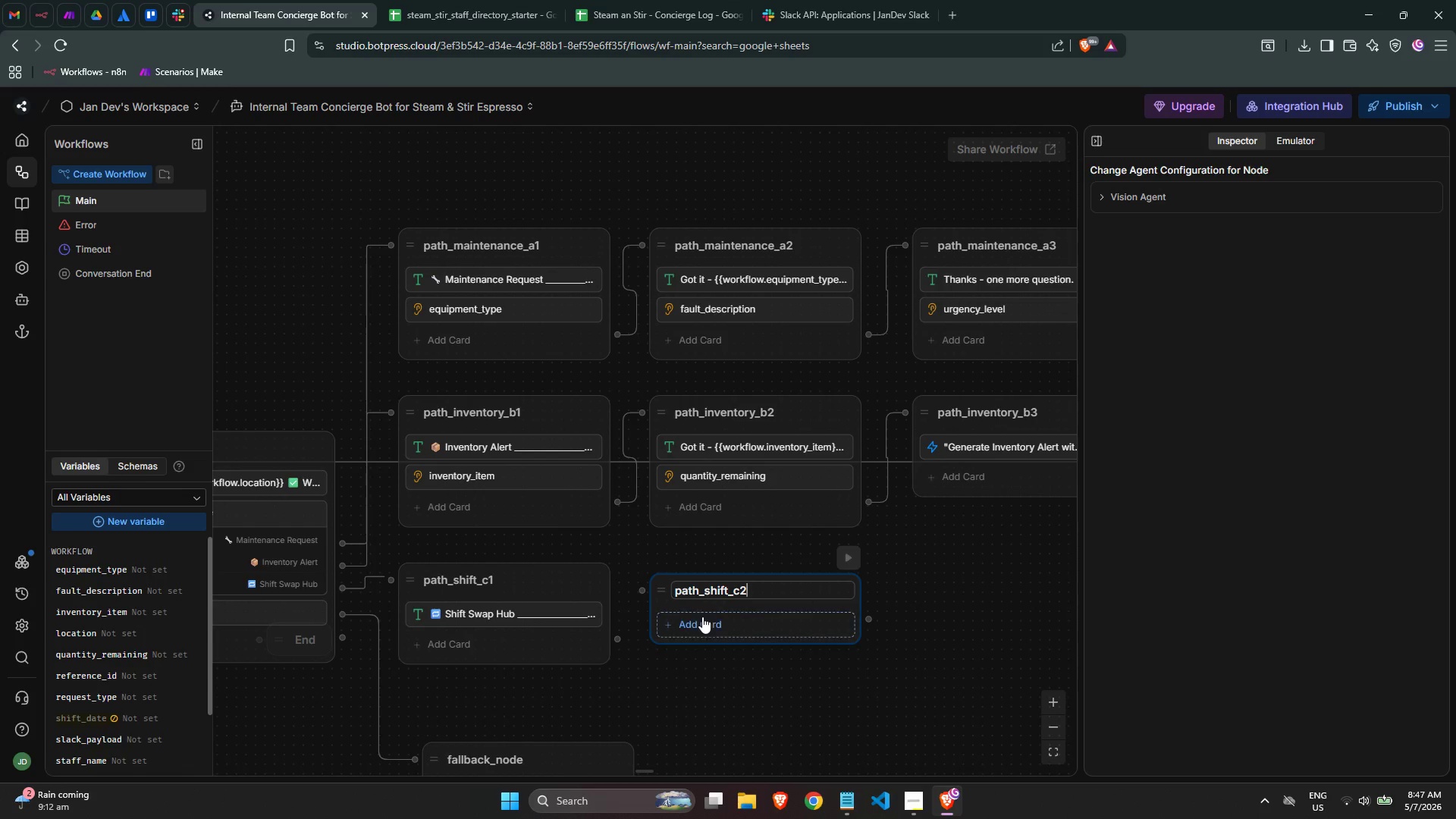 
left_click([702, 622])
 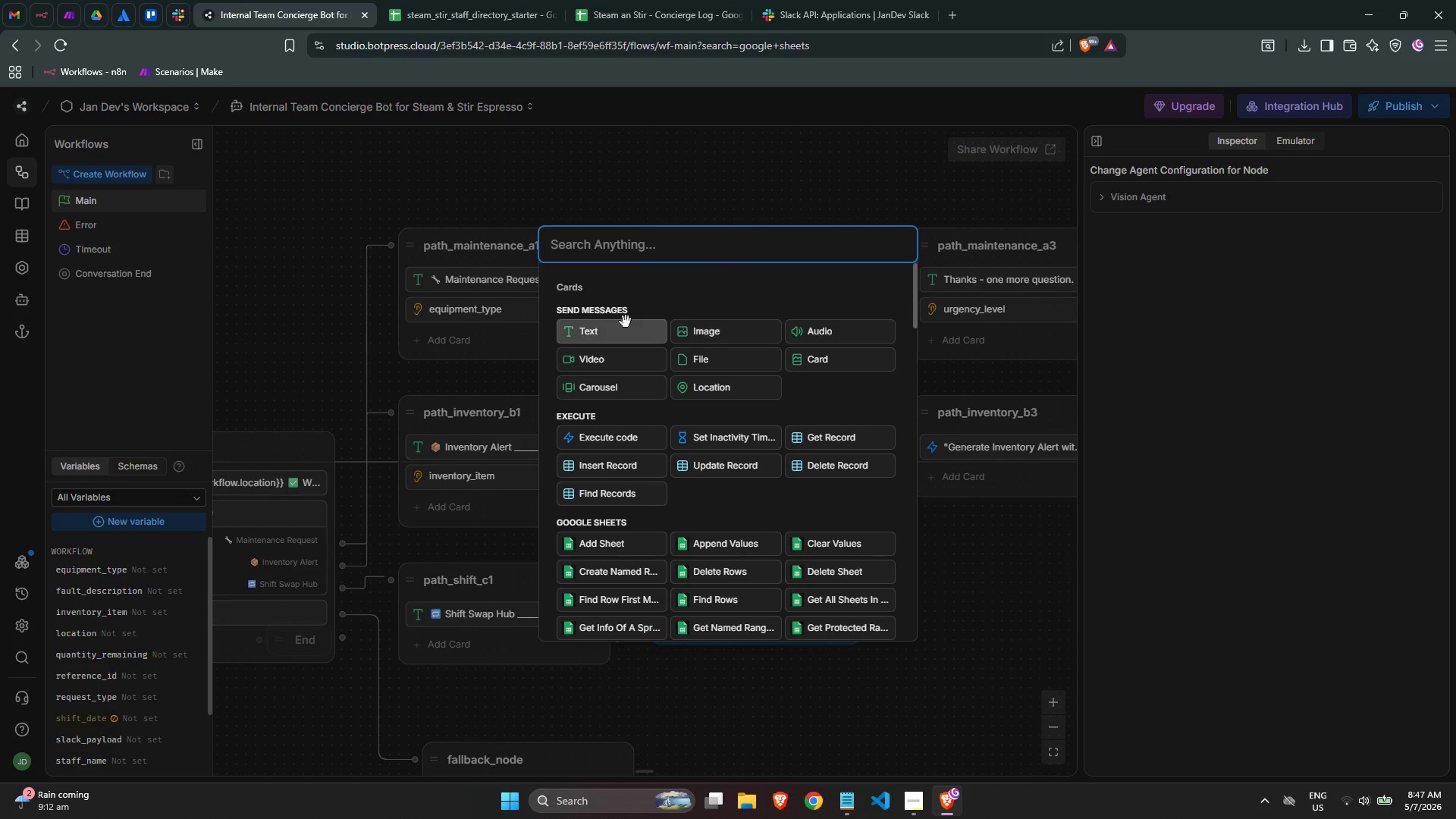 
type(wa)
key(Backspace)
key(Backspace)
type(raw)
 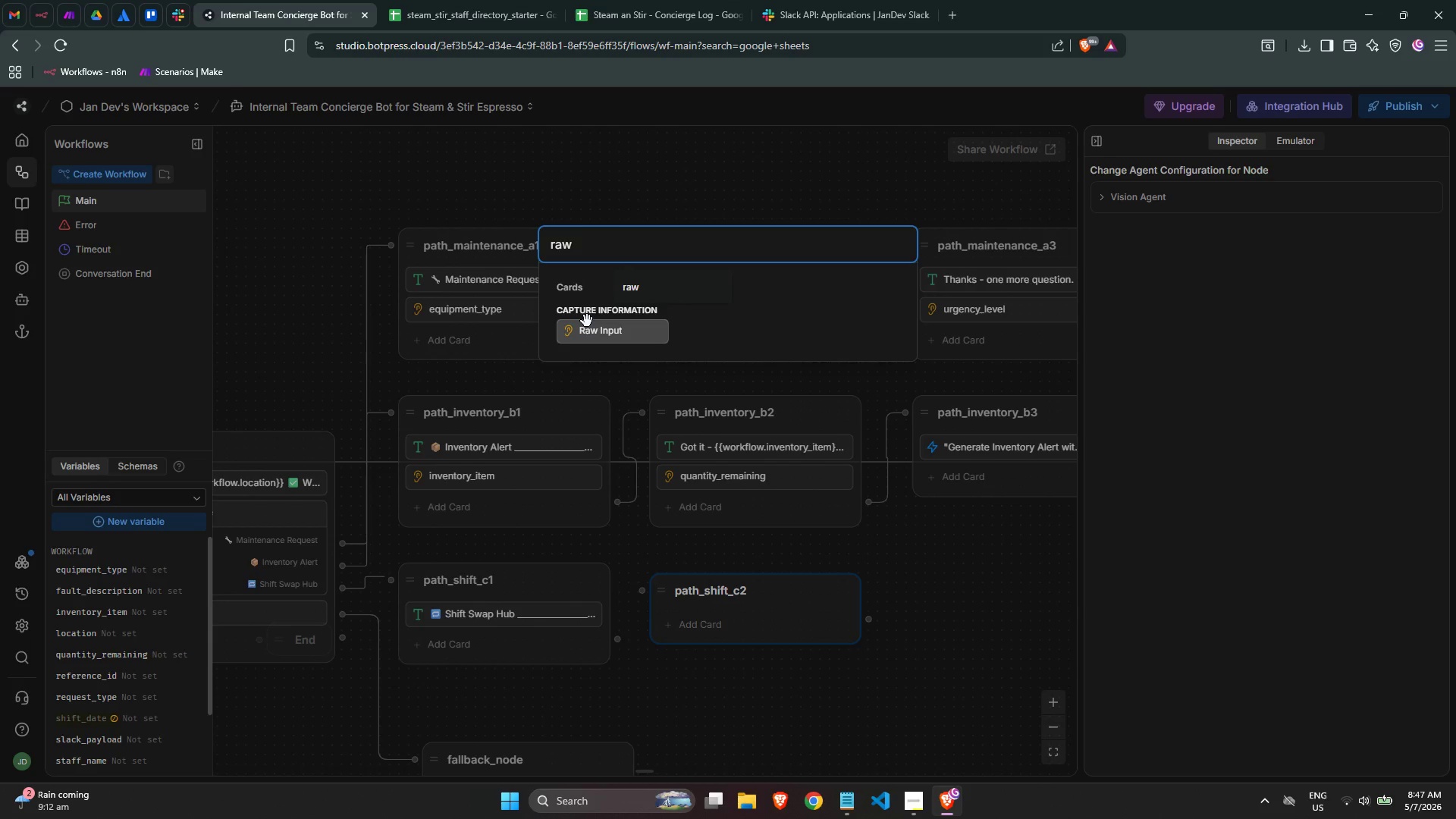 
wait(23.81)
 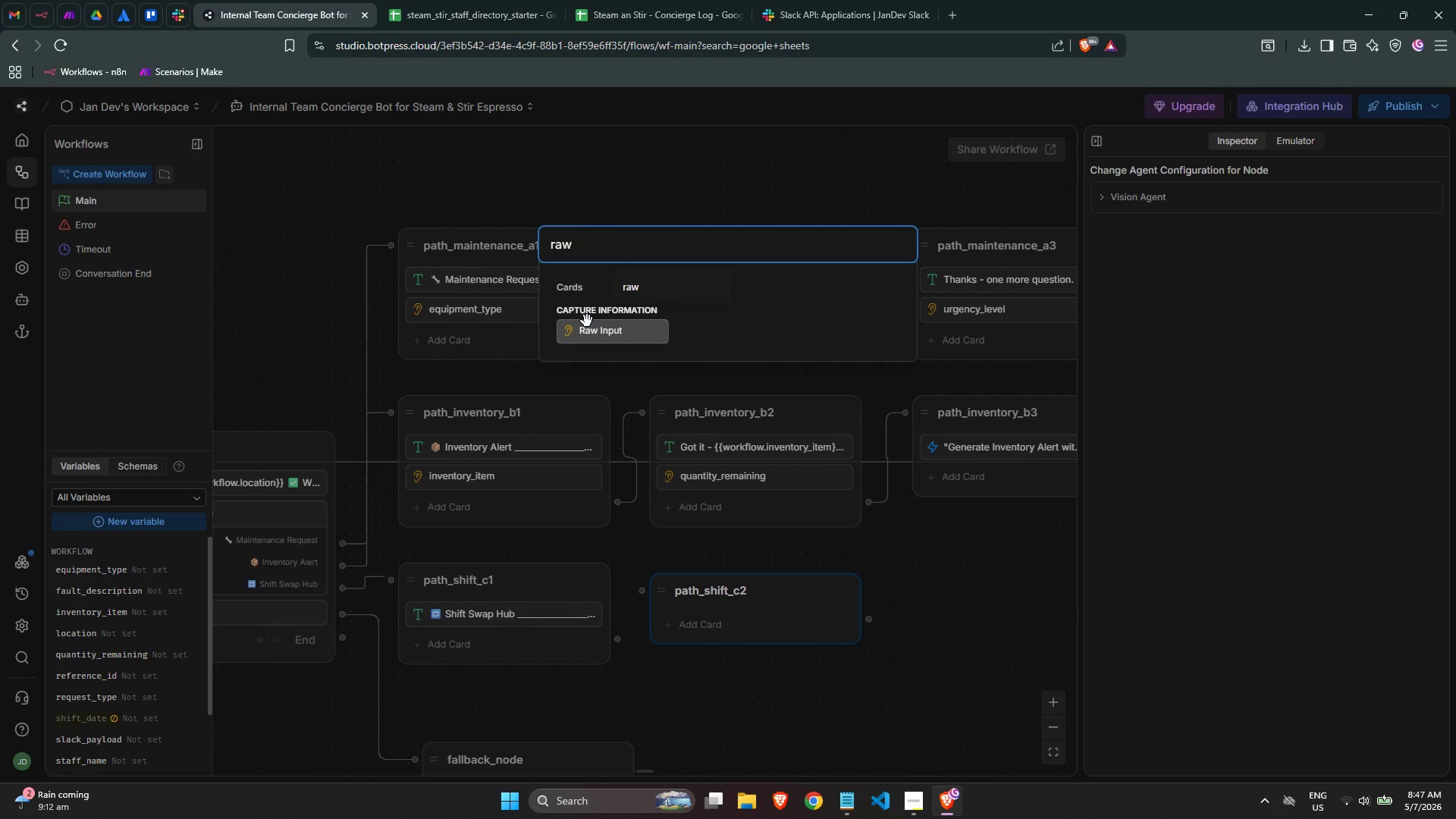 
key(Backspace)
key(Backspace)
key(Backspace)
type(singl)
 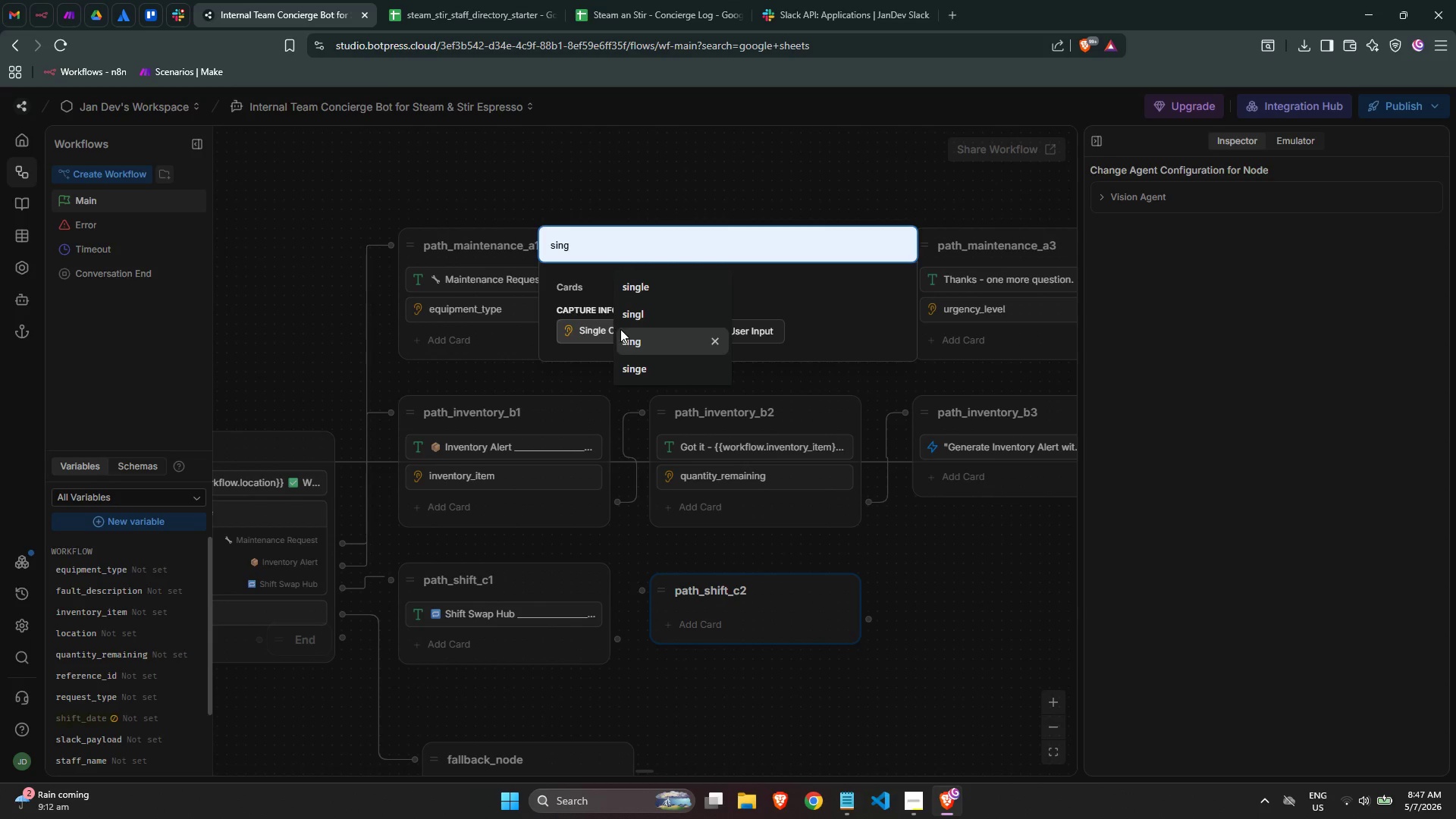 
left_click([592, 328])
 